 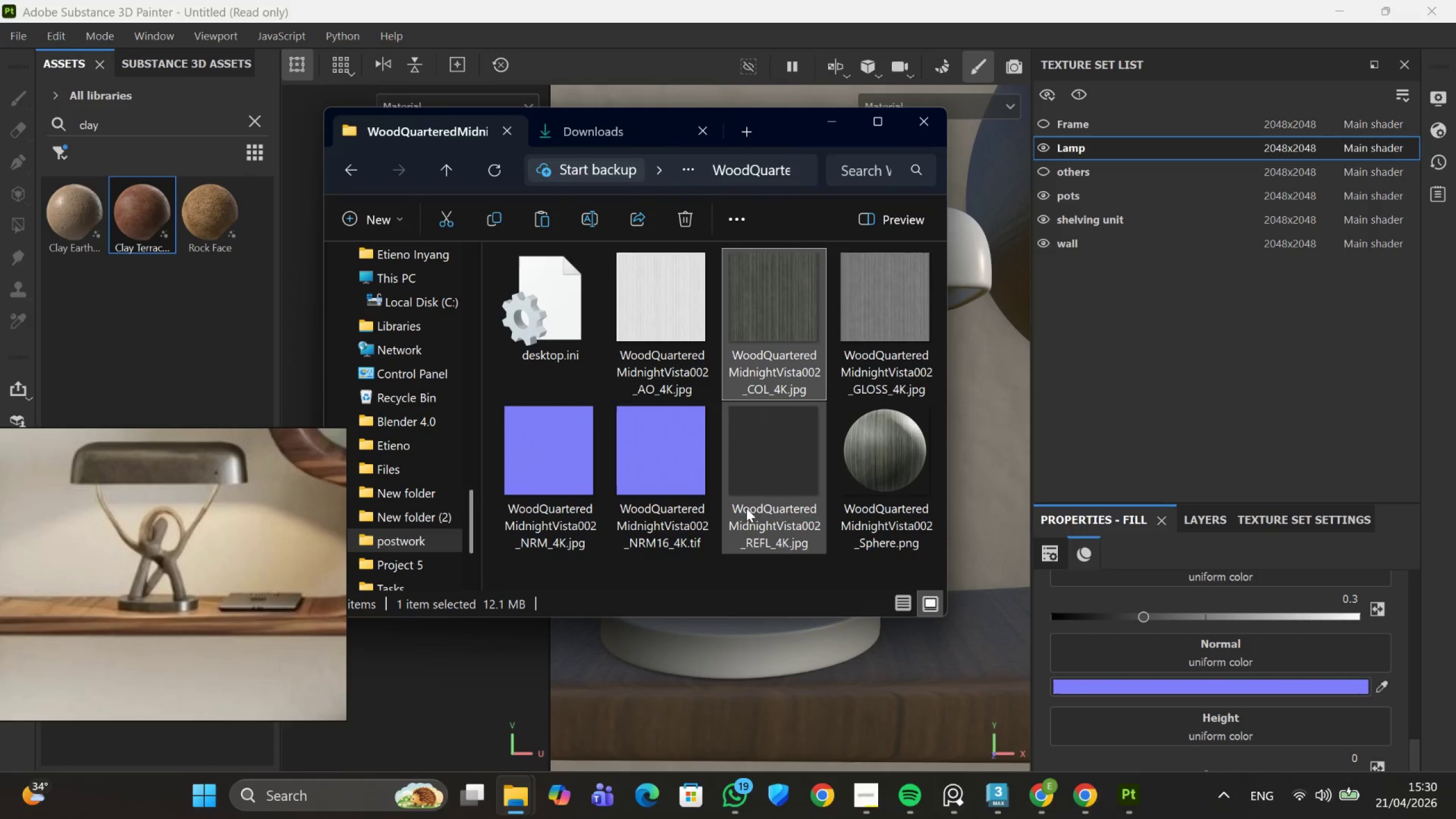 
left_click_drag(start_coordinate=[886, 321], to_coordinate=[1178, 722])
 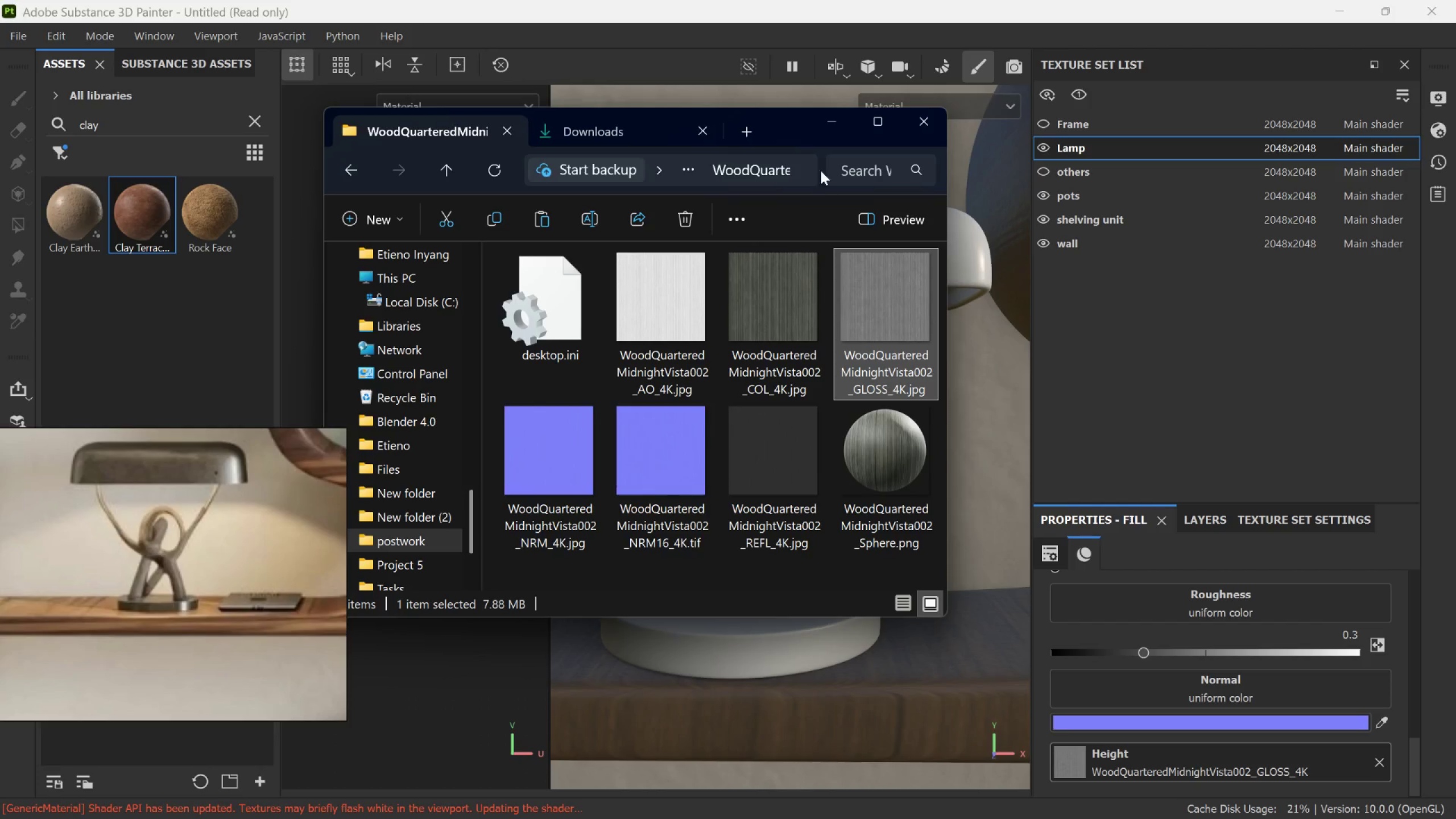 
left_click([833, 126])
 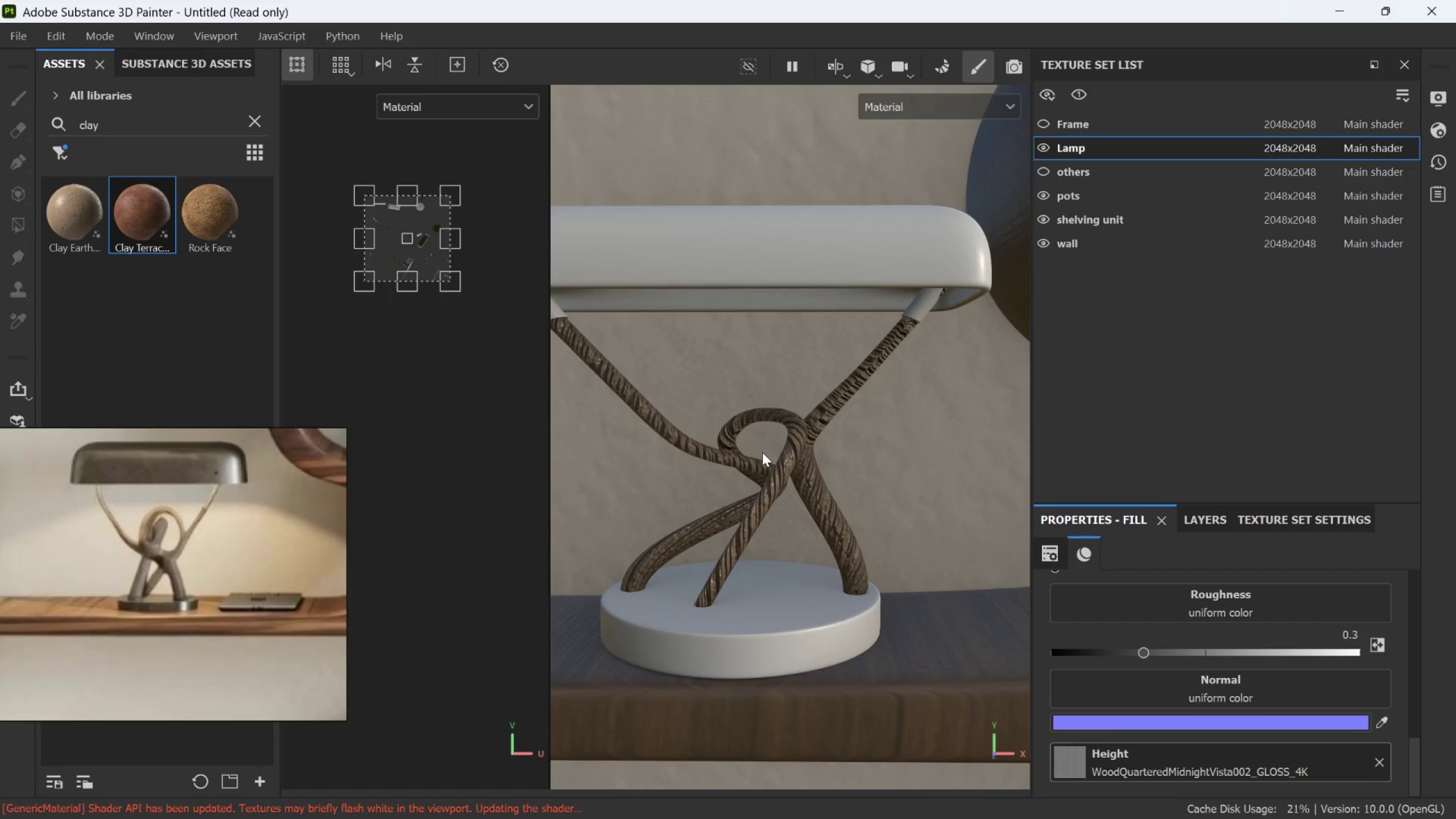 
scroll: coordinate [777, 458], scroll_direction: down, amount: 5.0
 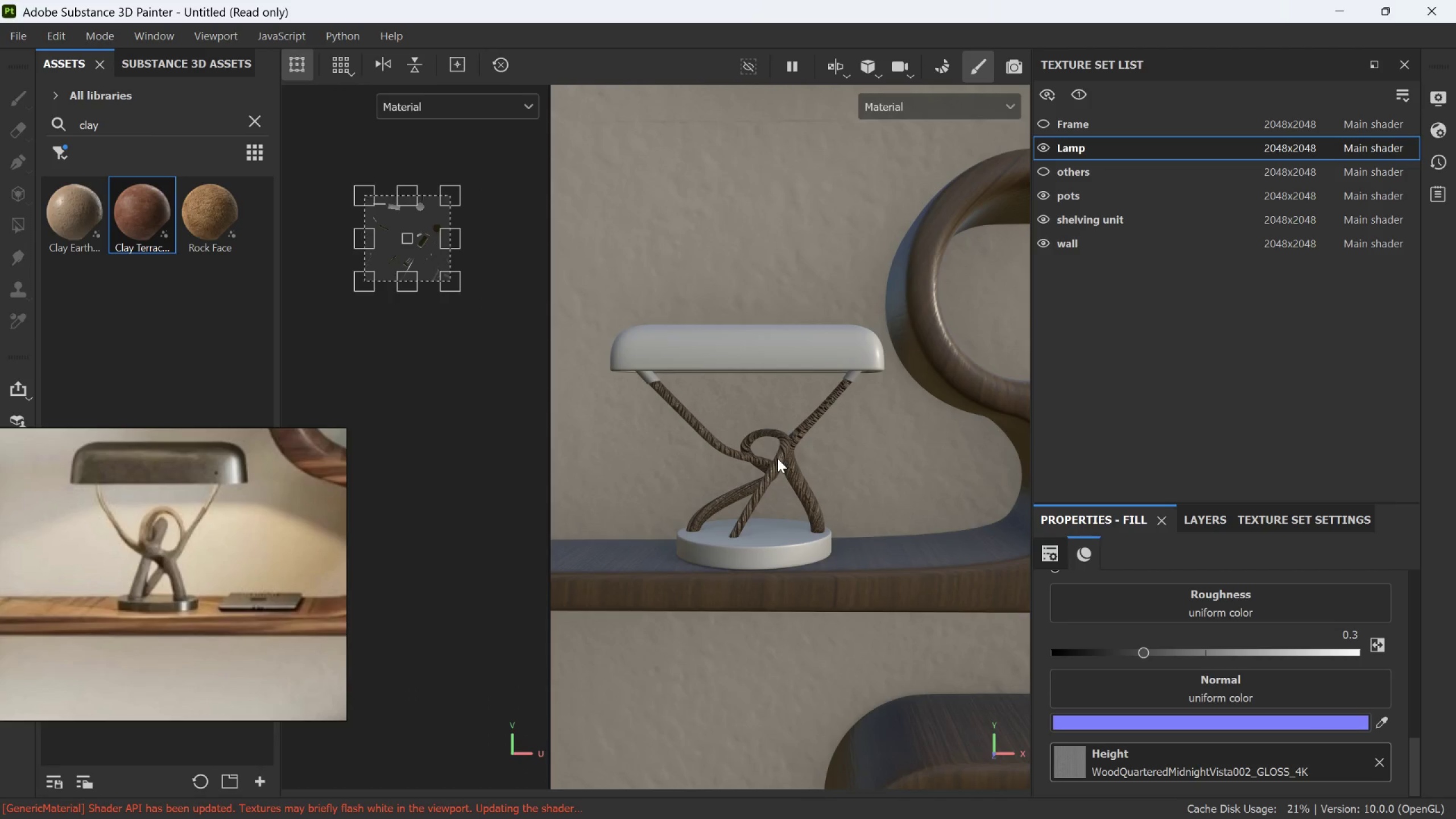 
scroll: coordinate [785, 458], scroll_direction: up, amount: 12.0
 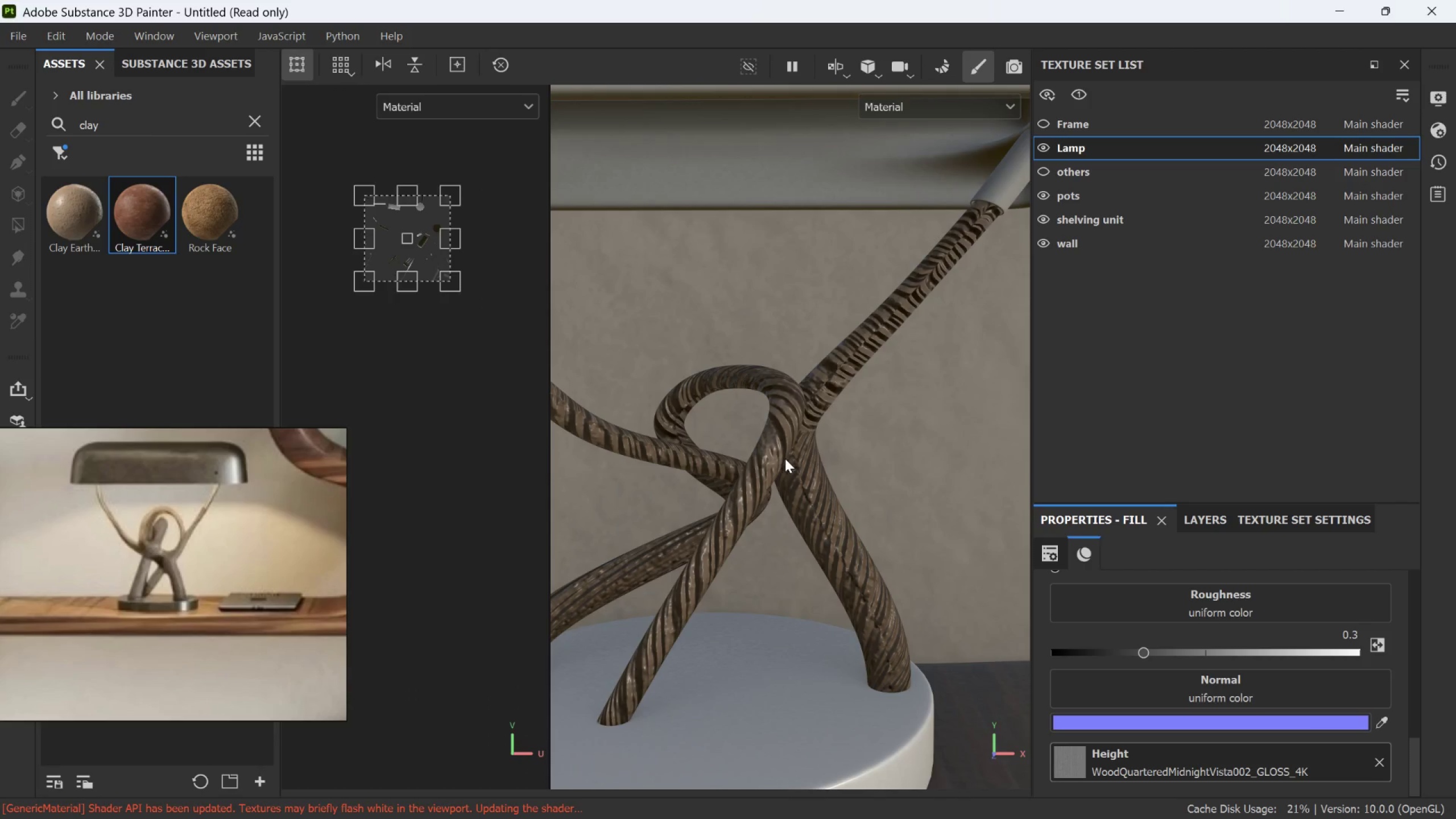 
scroll: coordinate [788, 451], scroll_direction: down, amount: 14.0
 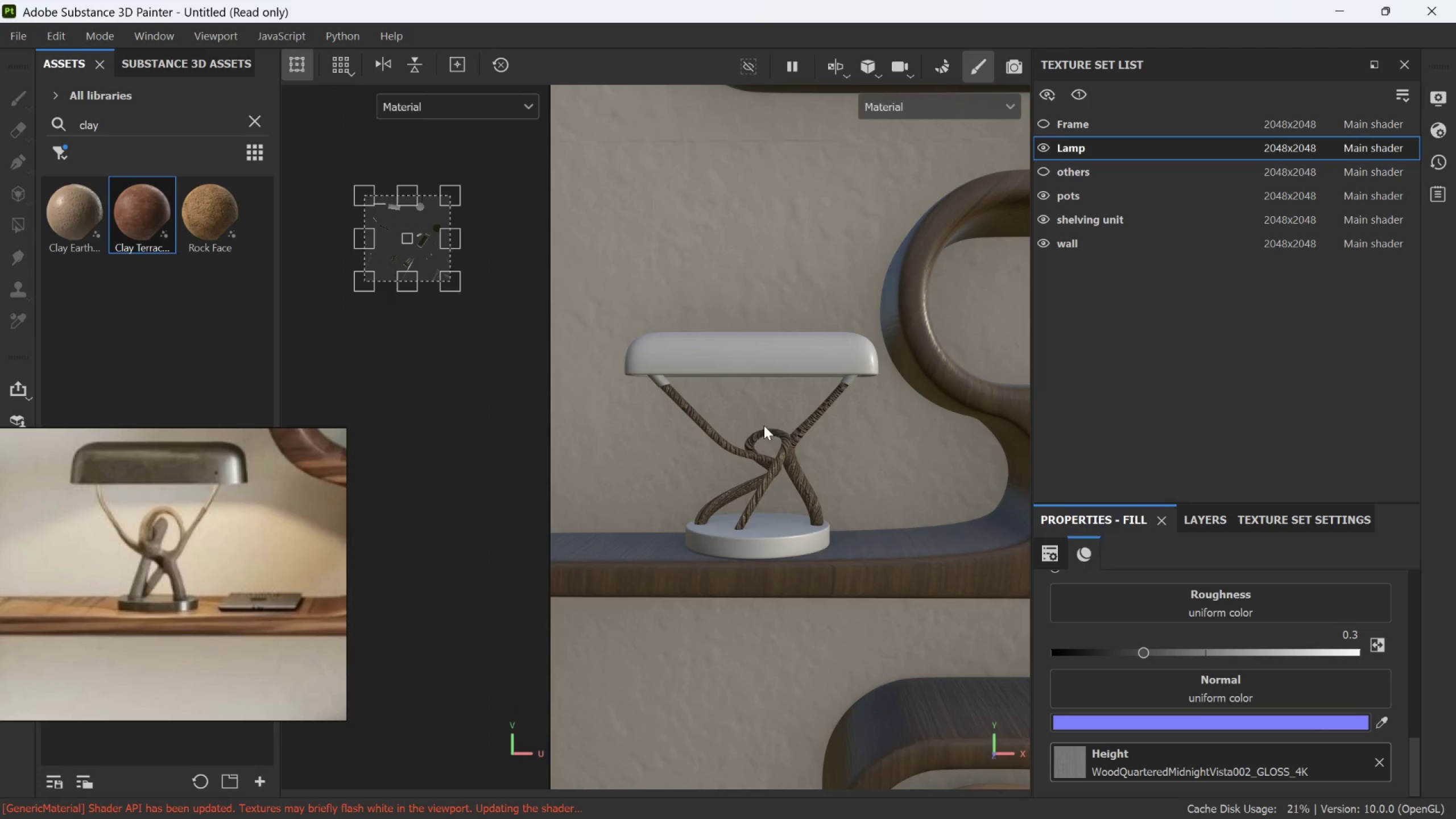 
scroll: coordinate [759, 464], scroll_direction: up, amount: 7.0
 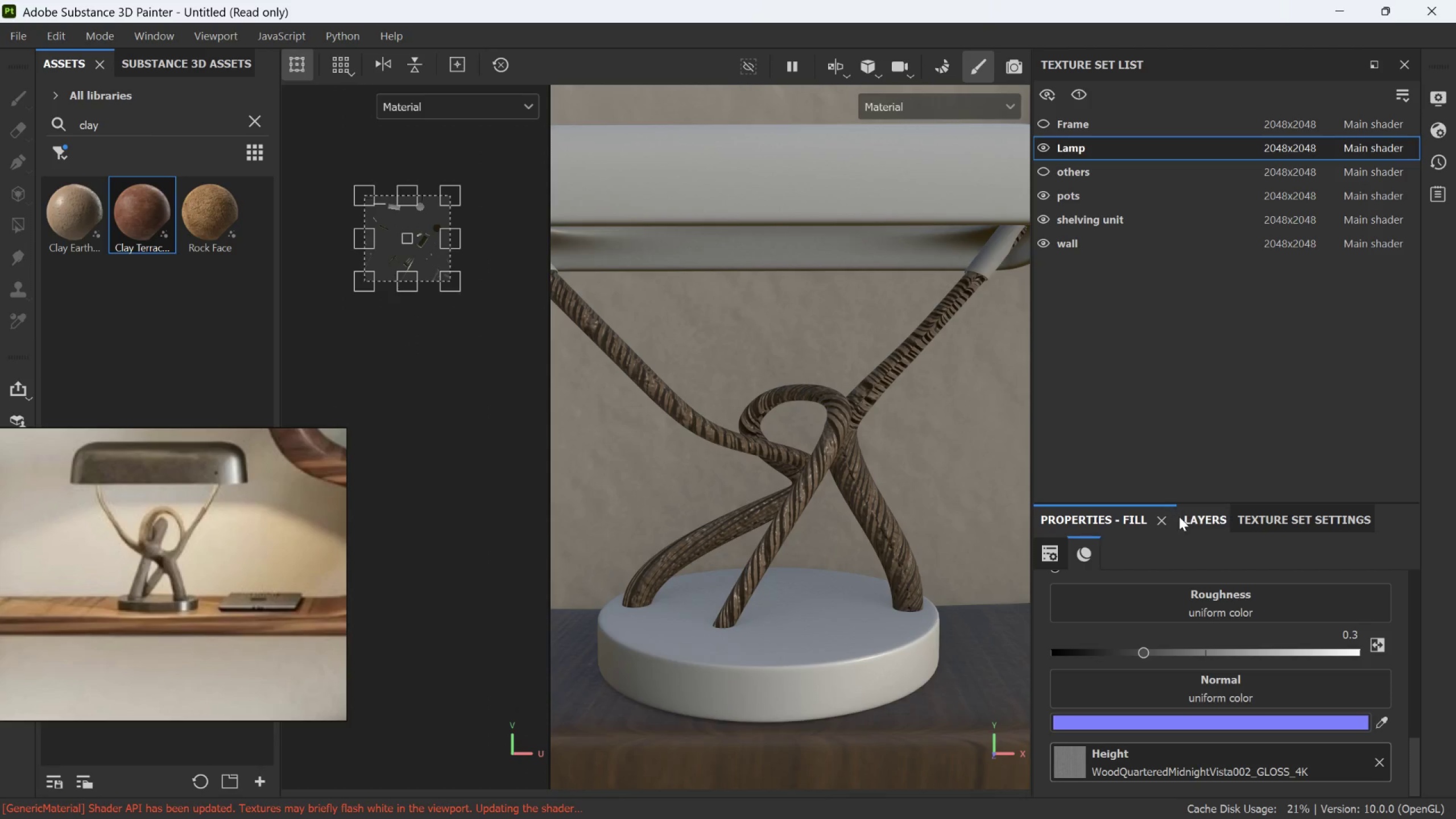 
left_click([1181, 516])
 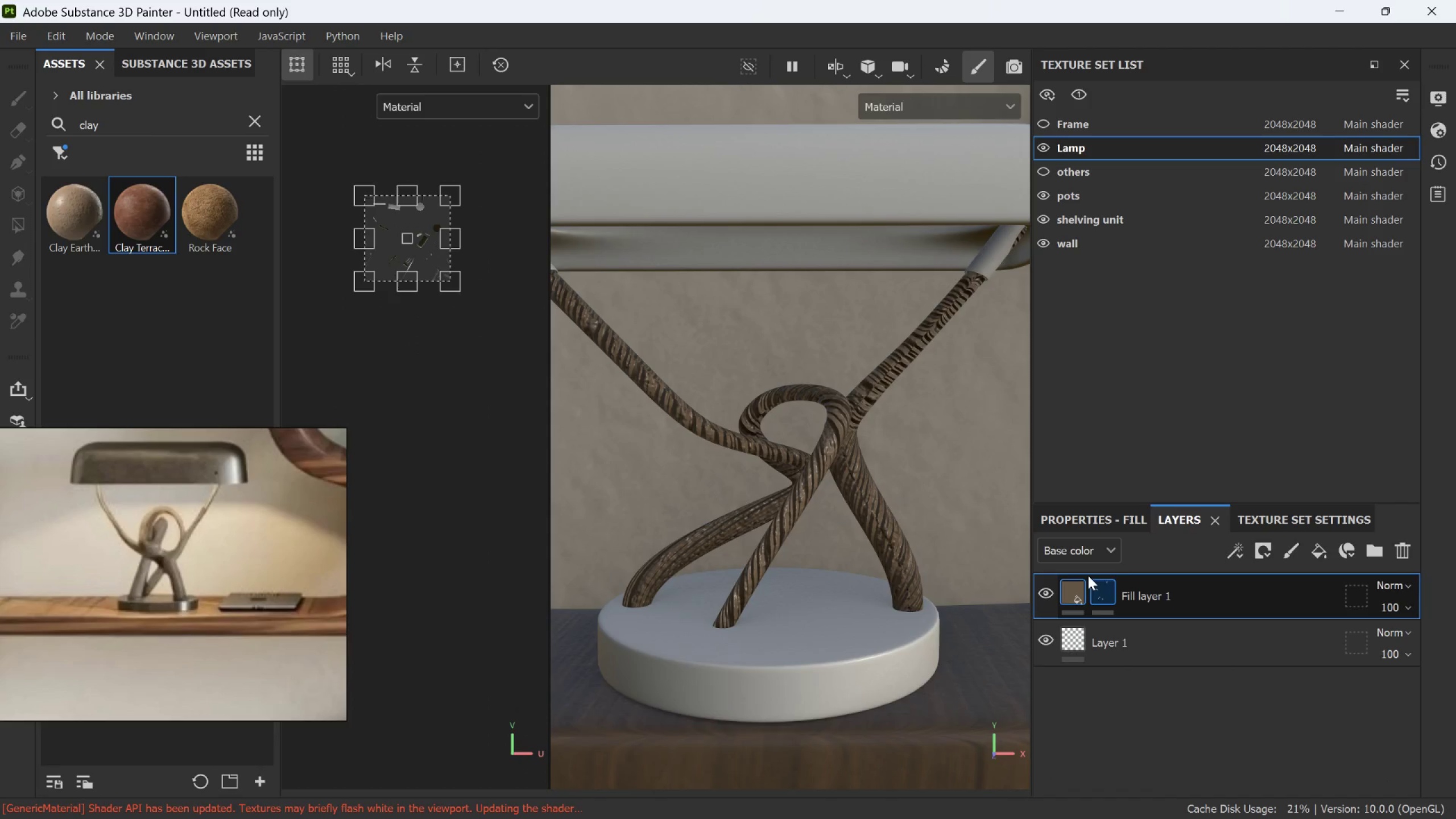 
scroll: coordinate [823, 471], scroll_direction: down, amount: 26.0
 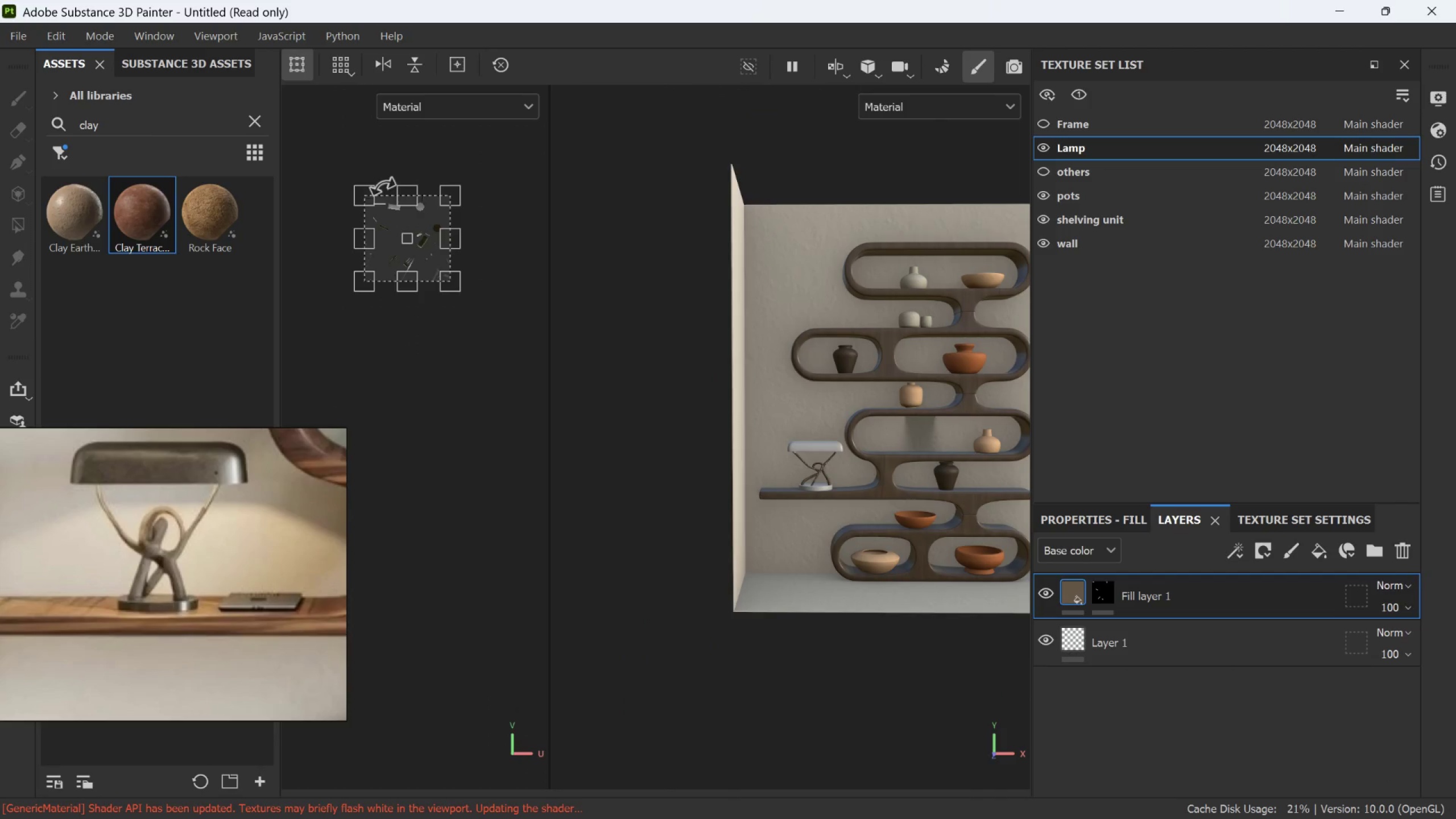 
scroll: coordinate [833, 448], scroll_direction: up, amount: 32.0
 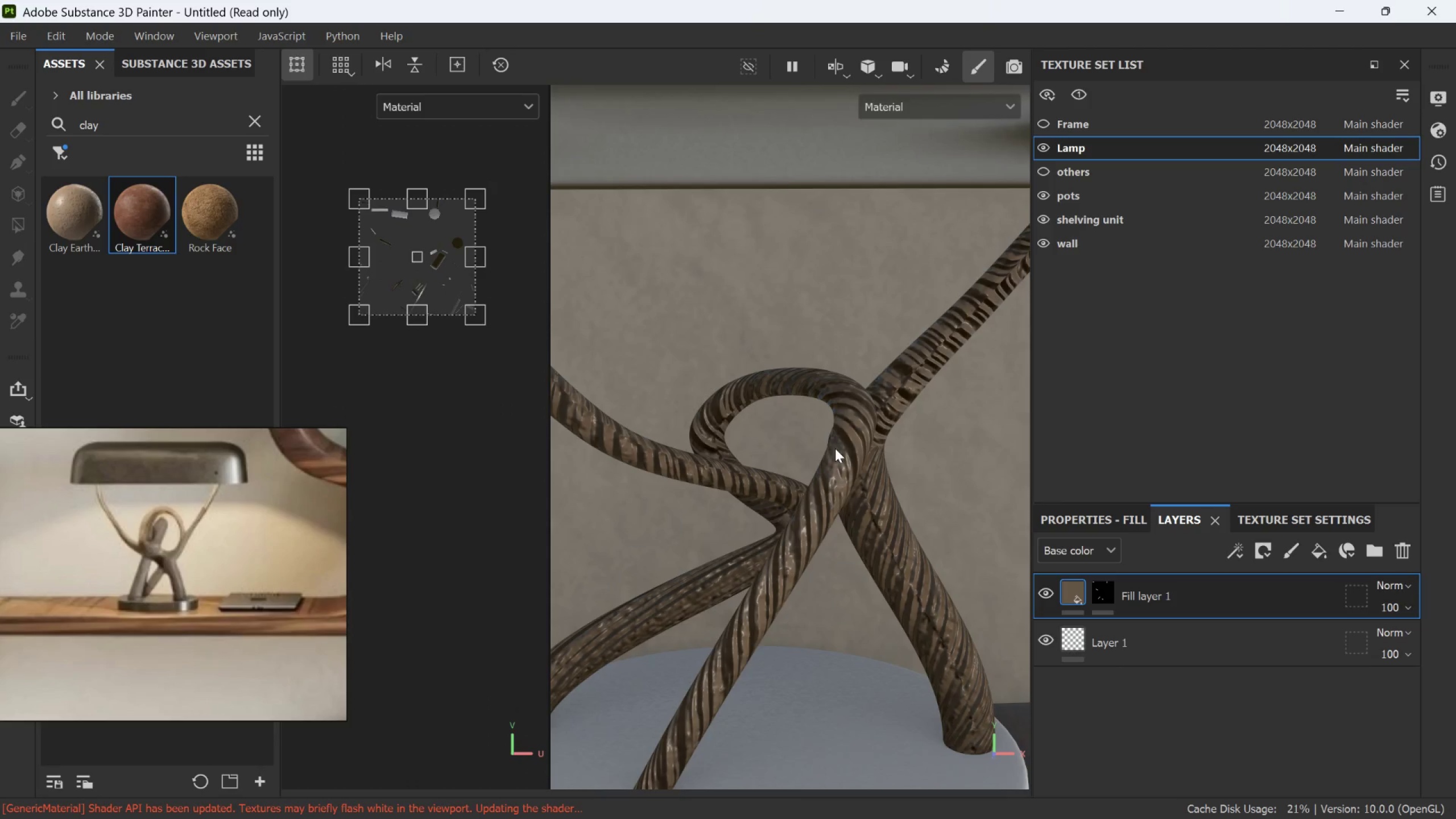 
scroll: coordinate [835, 448], scroll_direction: down, amount: 2.0
 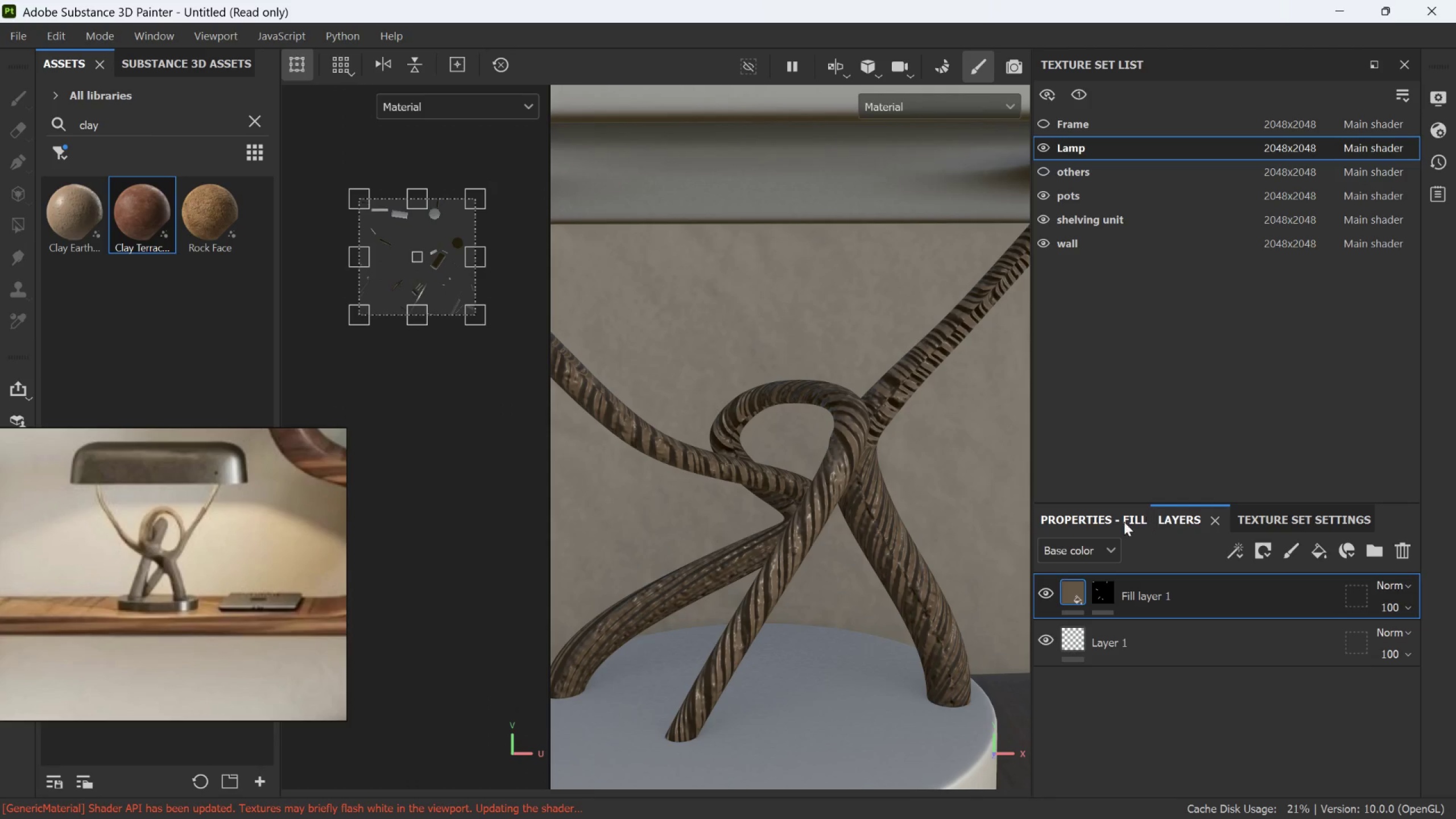 
left_click([1100, 514])
 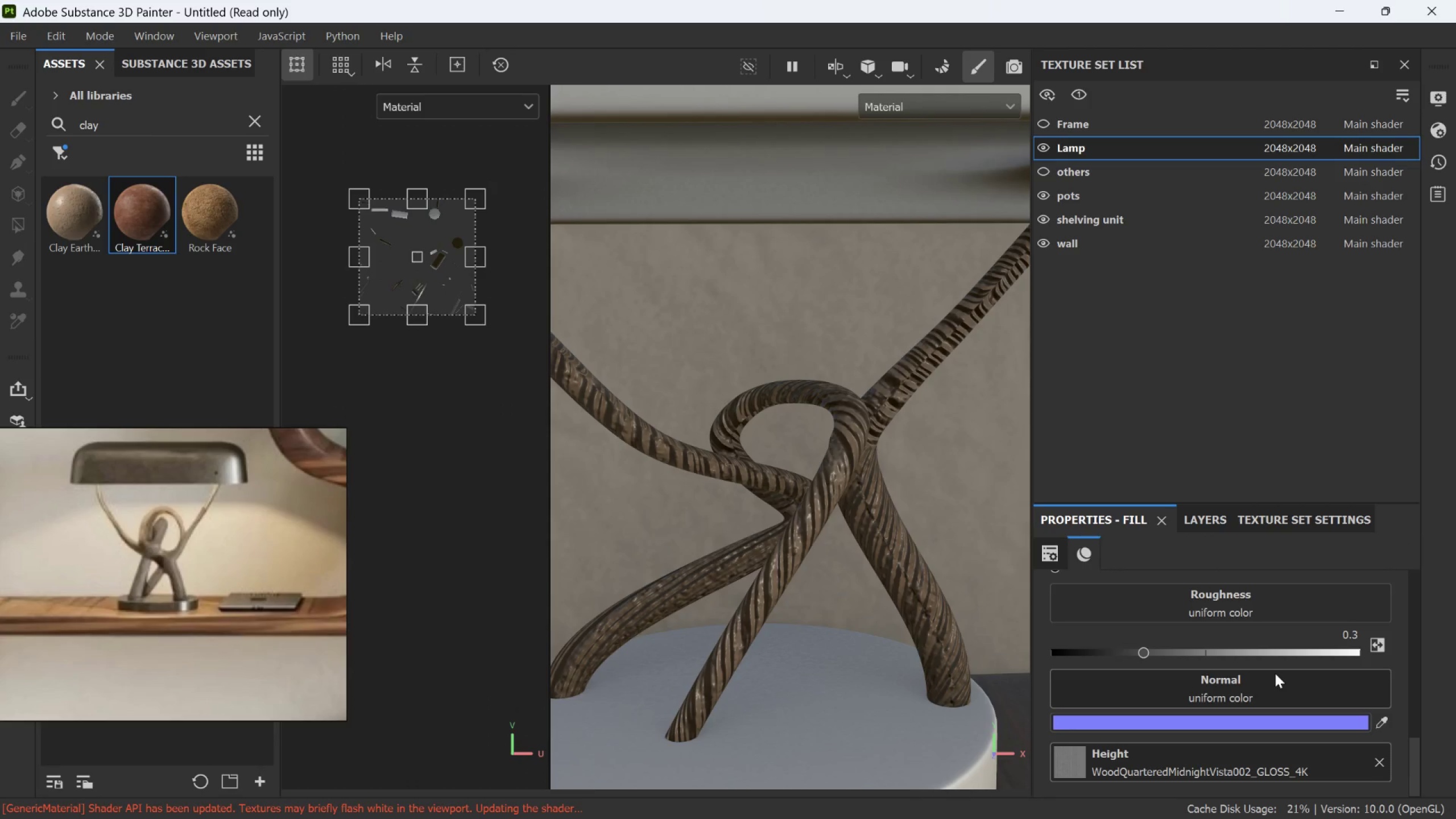 
scroll: coordinate [1275, 675], scroll_direction: down, amount: 3.0
 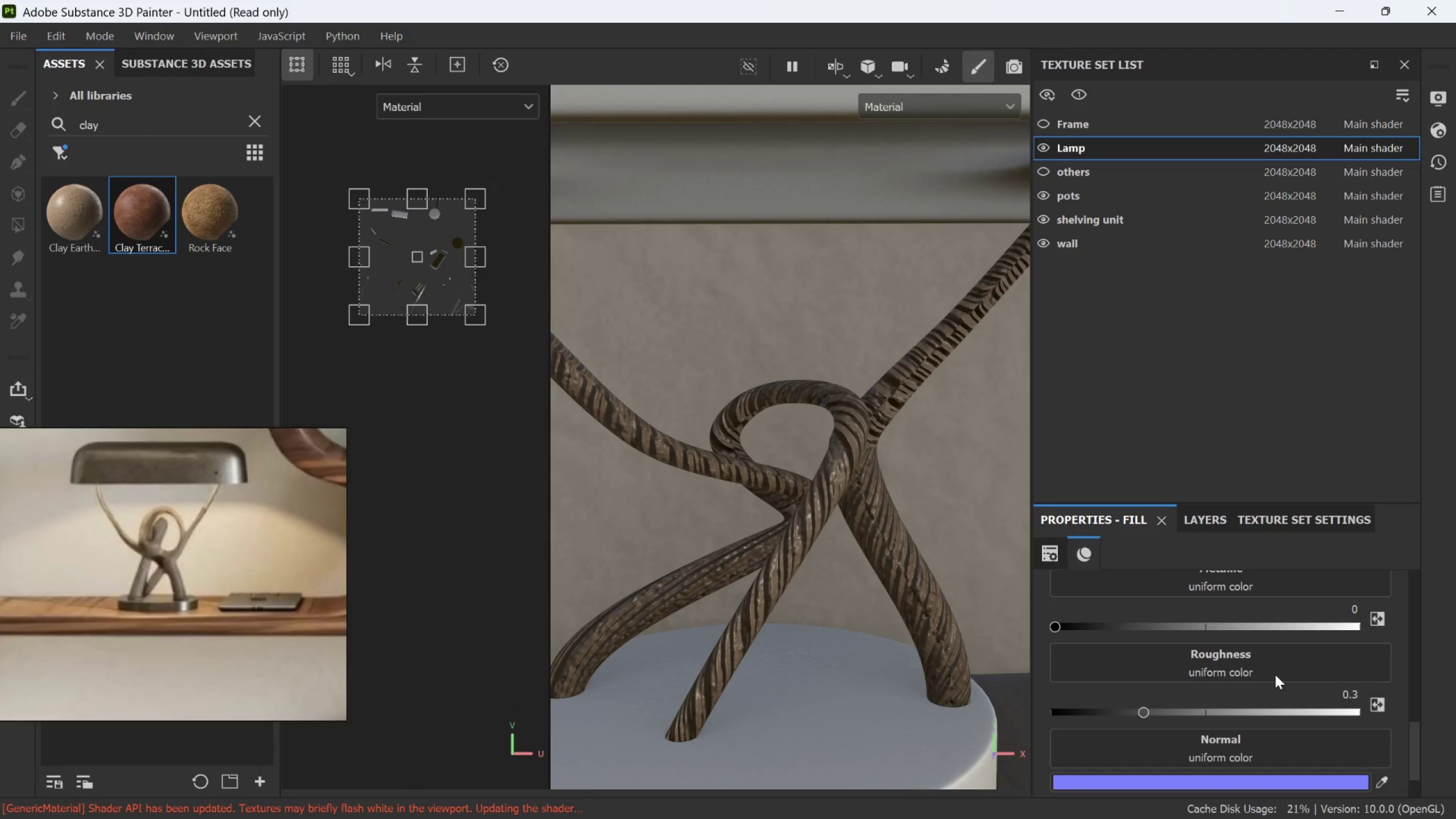 
scroll: coordinate [1275, 675], scroll_direction: up, amount: 1.0
 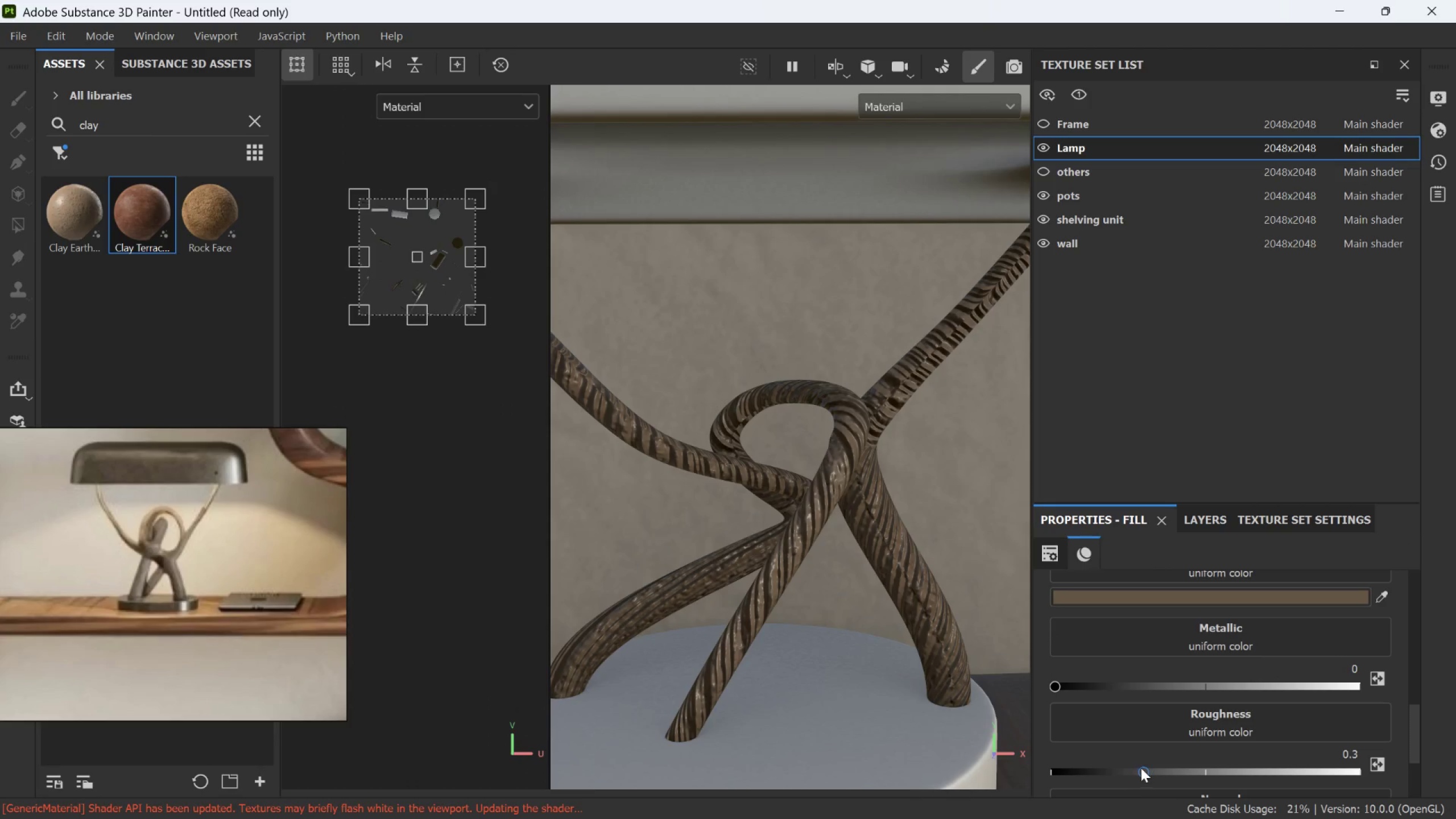 
left_click_drag(start_coordinate=[1141, 768], to_coordinate=[1300, 758])
 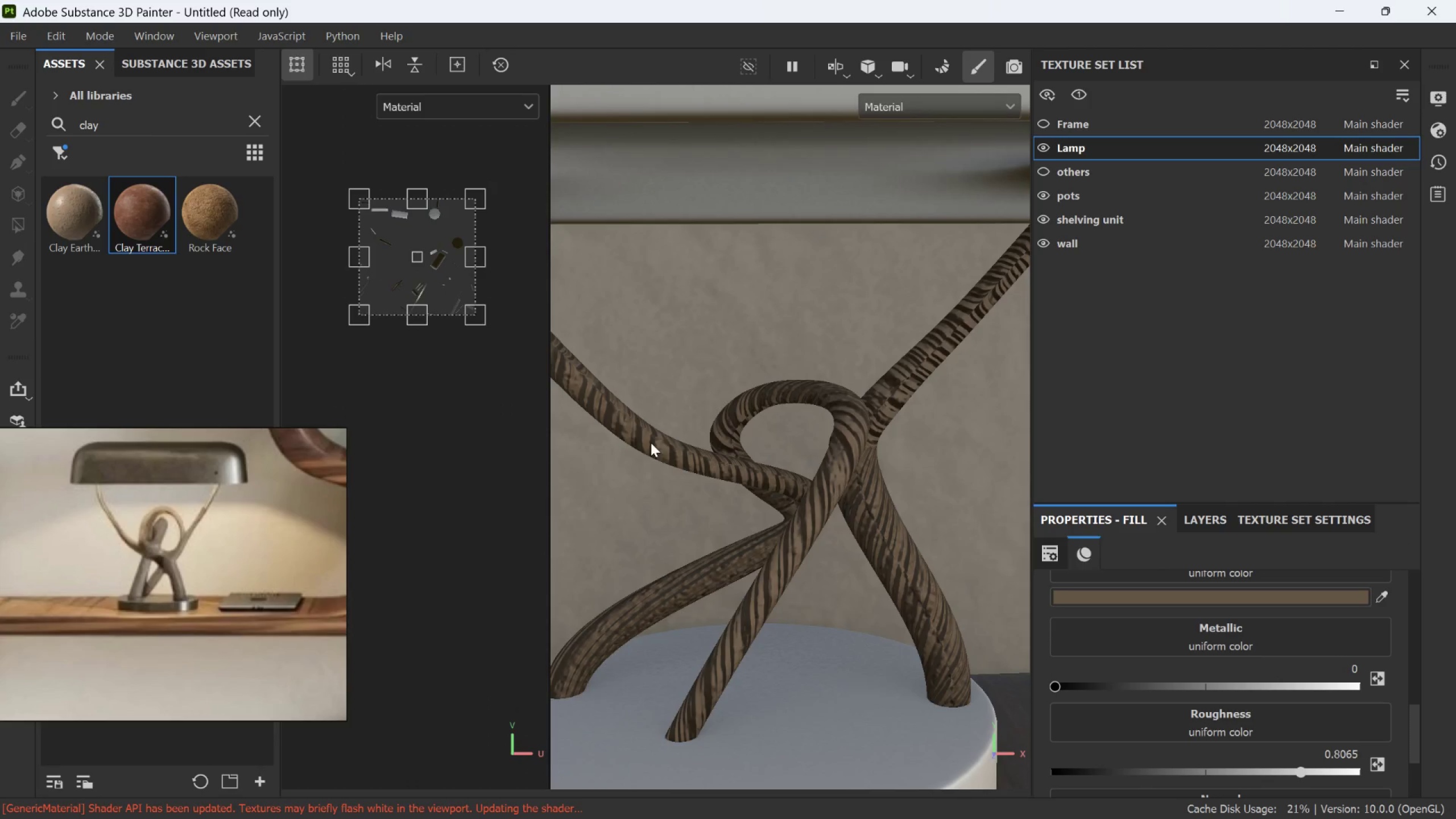 
scroll: coordinate [668, 439], scroll_direction: down, amount: 11.0
 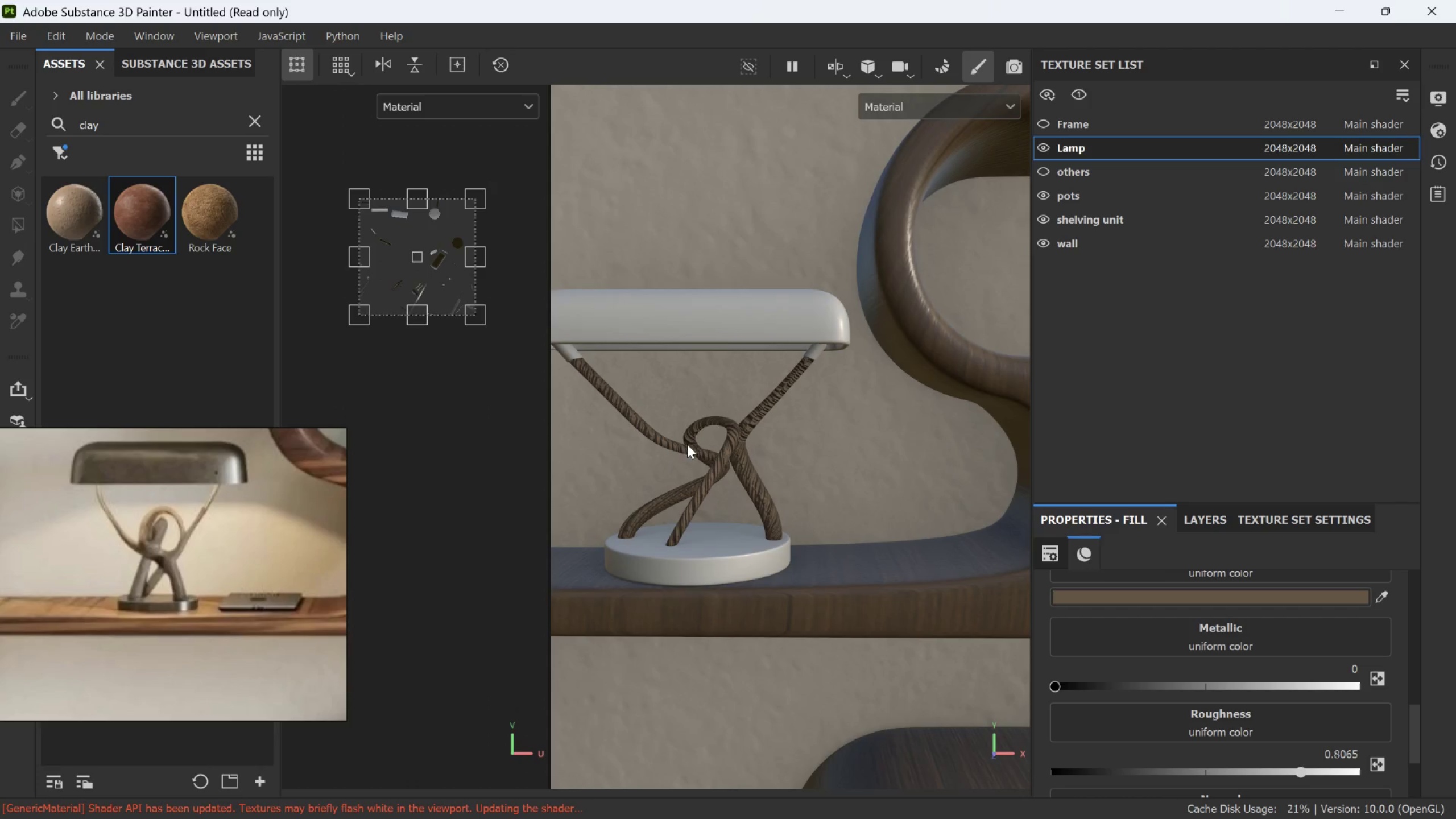 
scroll: coordinate [690, 444], scroll_direction: up, amount: 2.0
 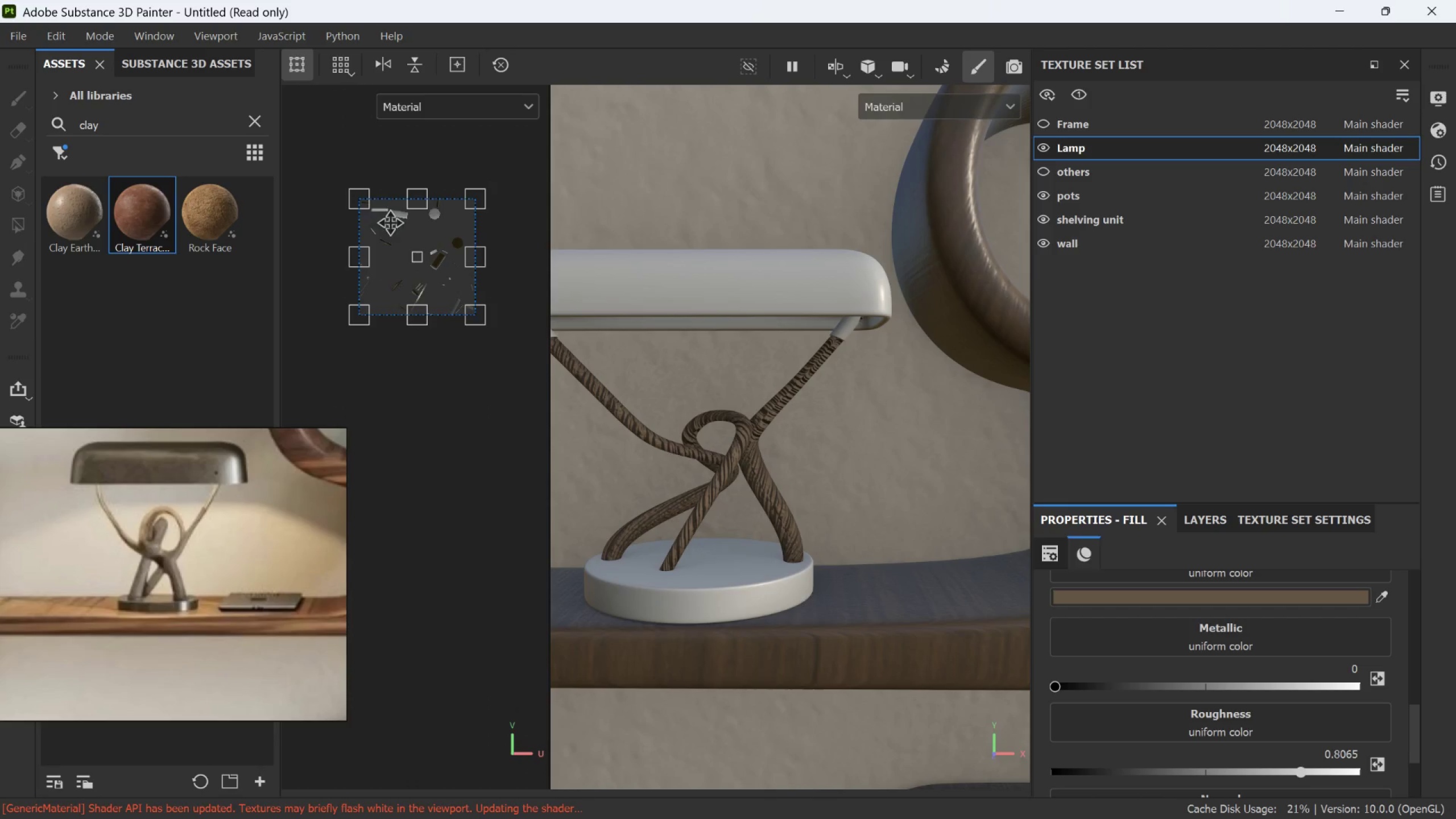 
left_click_drag(start_coordinate=[365, 204], to_coordinate=[380, 226])
 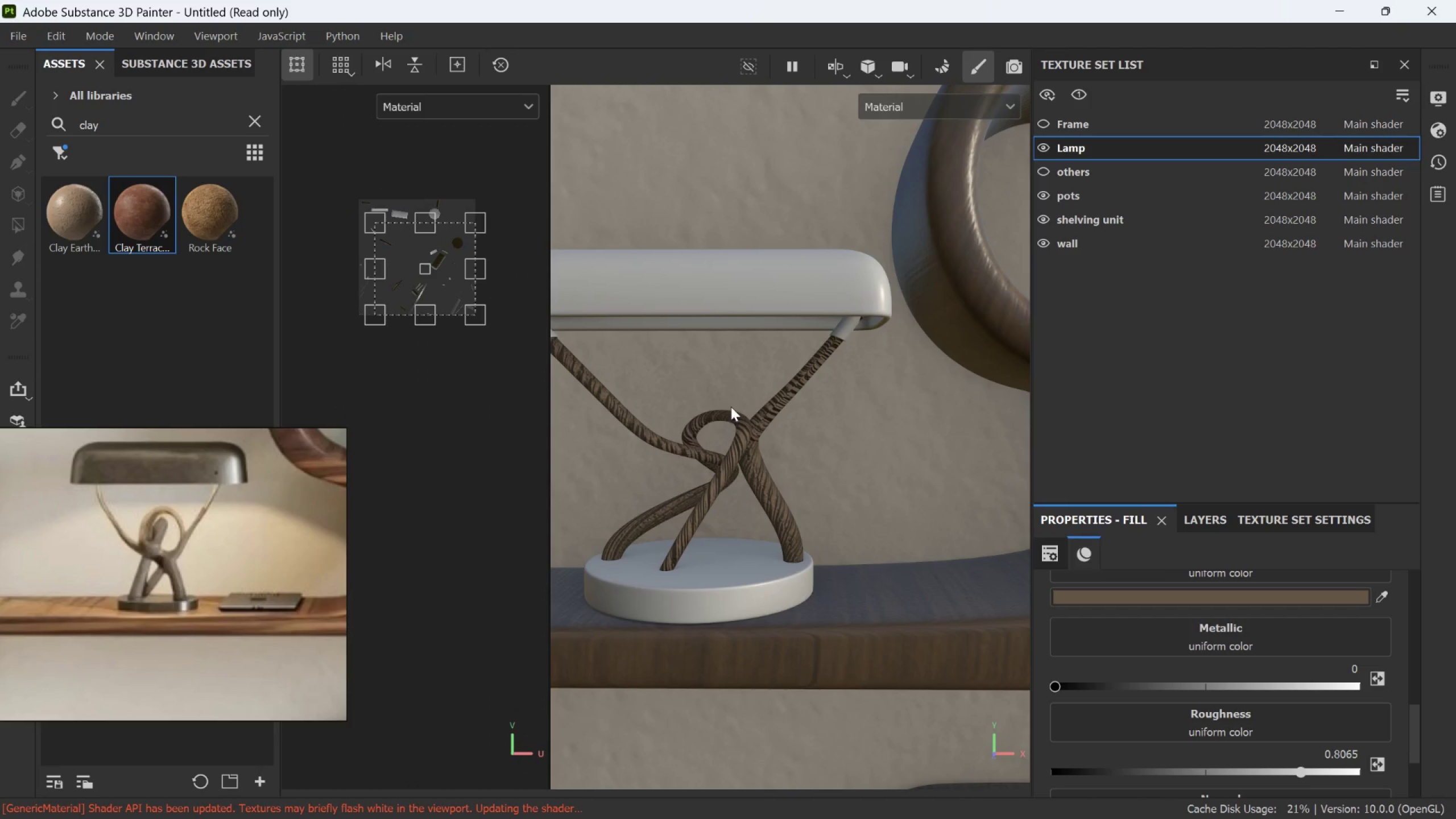 
scroll: coordinate [777, 419], scroll_direction: up, amount: 9.0
 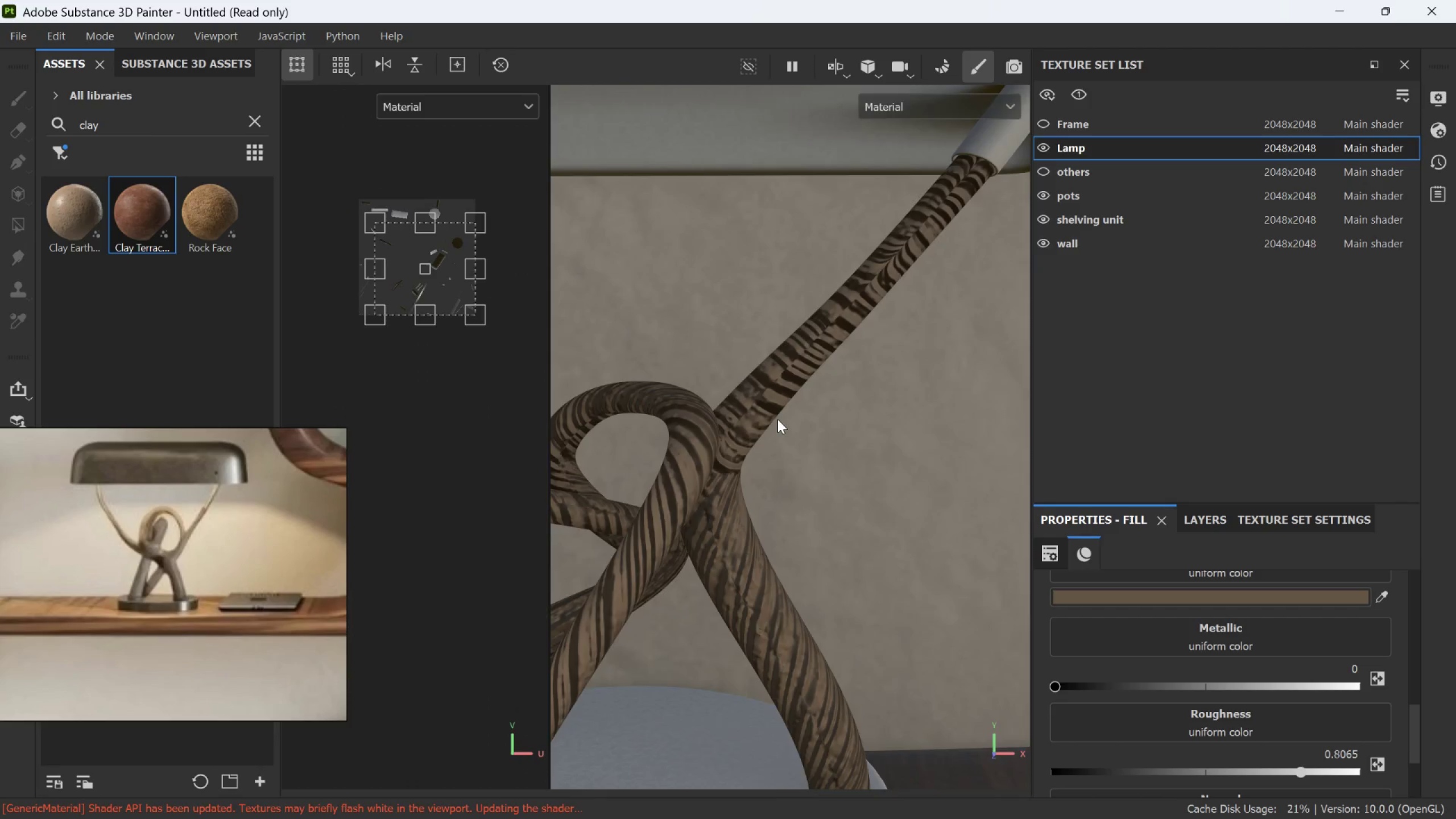 
scroll: coordinate [777, 419], scroll_direction: down, amount: 7.0
 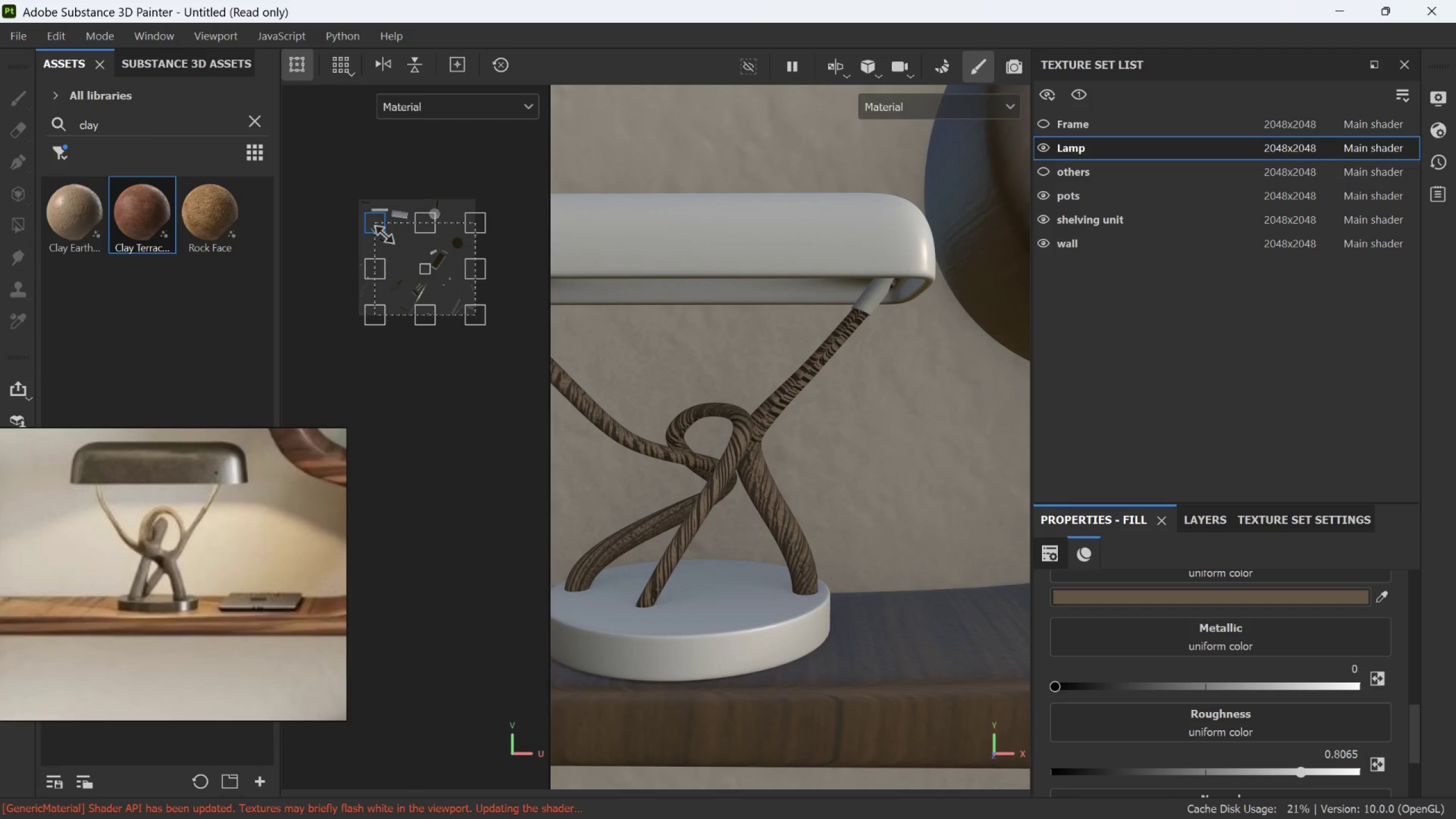 
left_click_drag(start_coordinate=[383, 234], to_coordinate=[400, 255])
 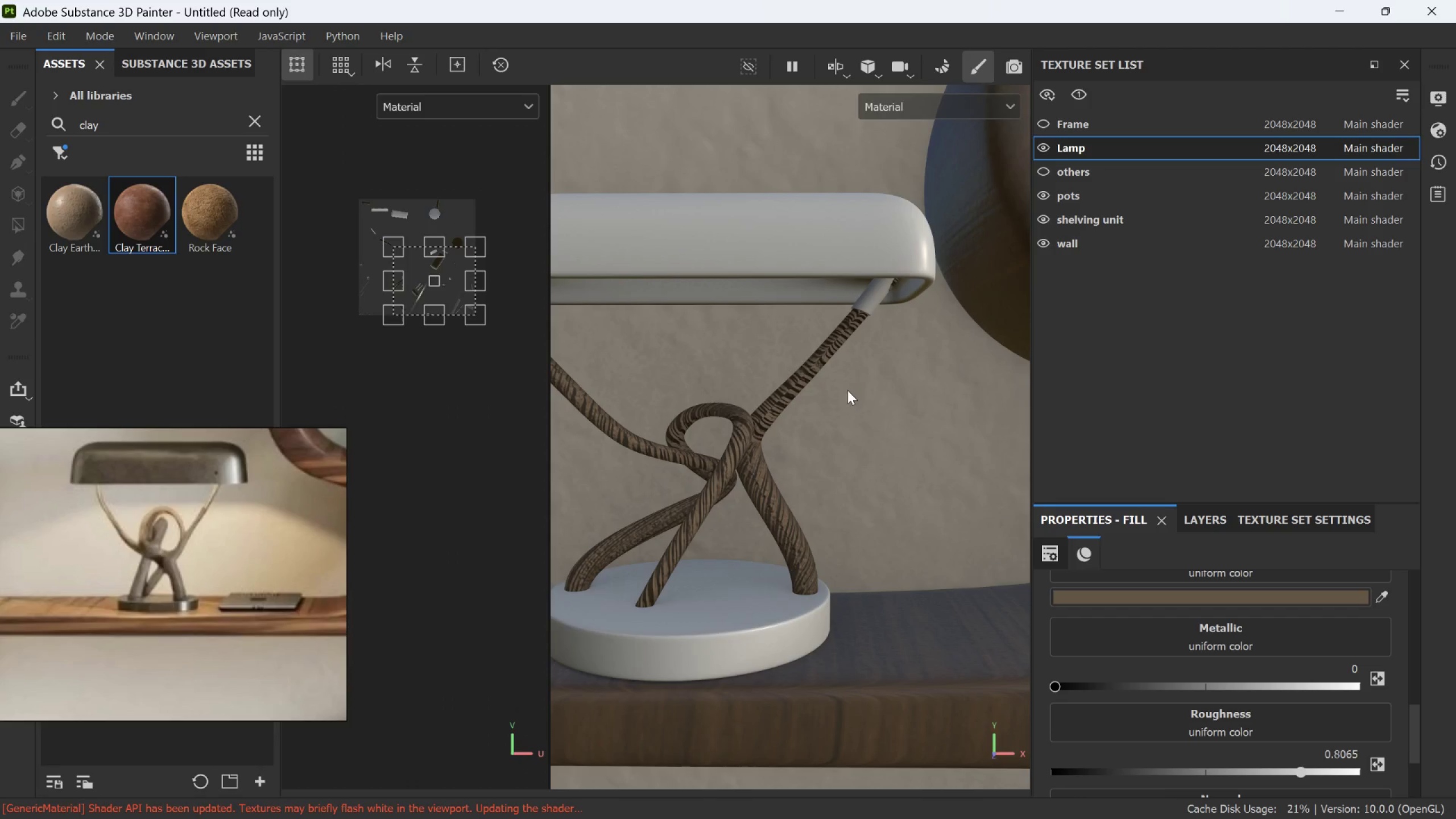 
scroll: coordinate [842, 396], scroll_direction: down, amount: 2.0
 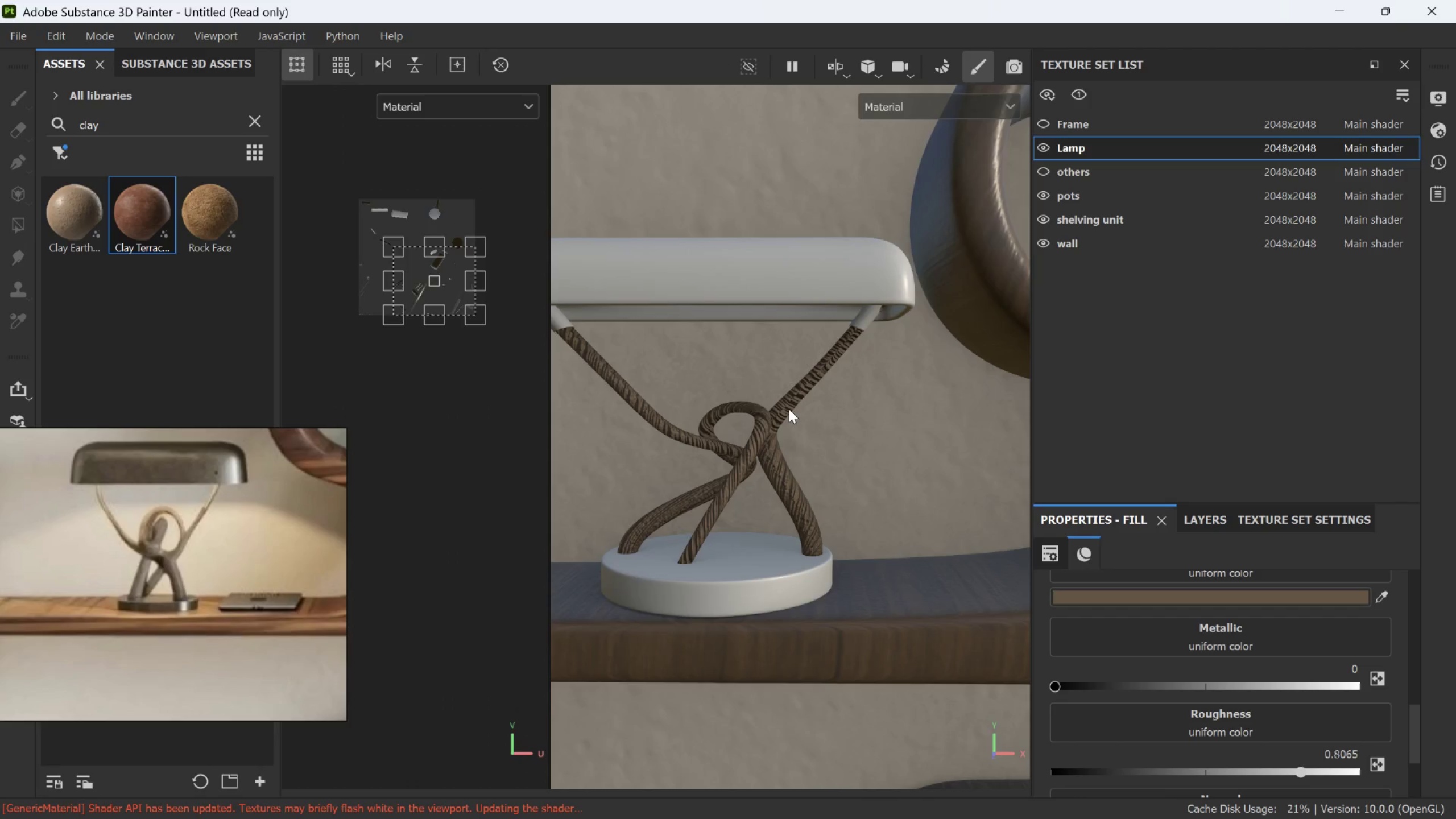 
scroll: coordinate [789, 409], scroll_direction: up, amount: 2.0
 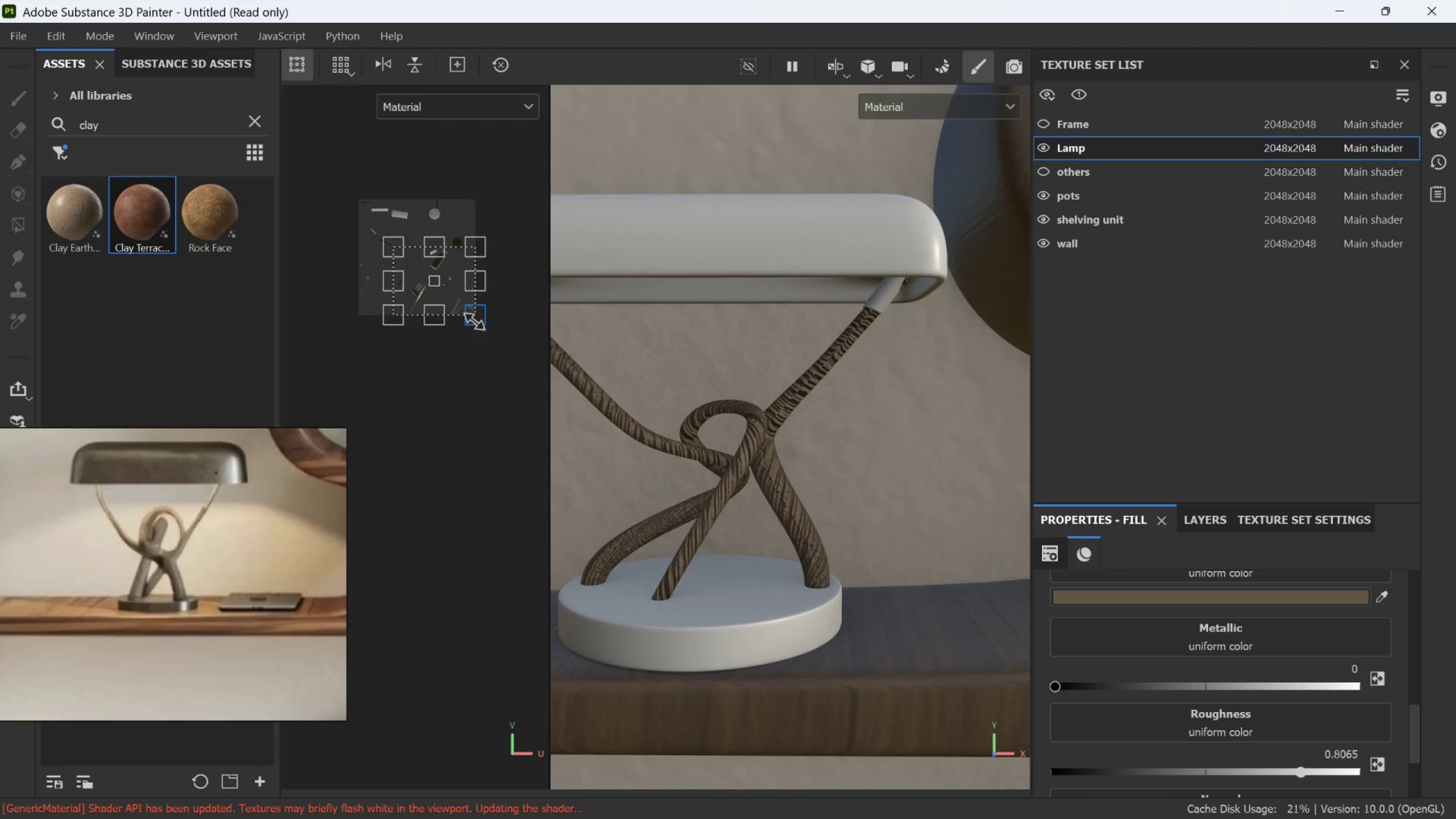 
left_click_drag(start_coordinate=[474, 321], to_coordinate=[457, 300])
 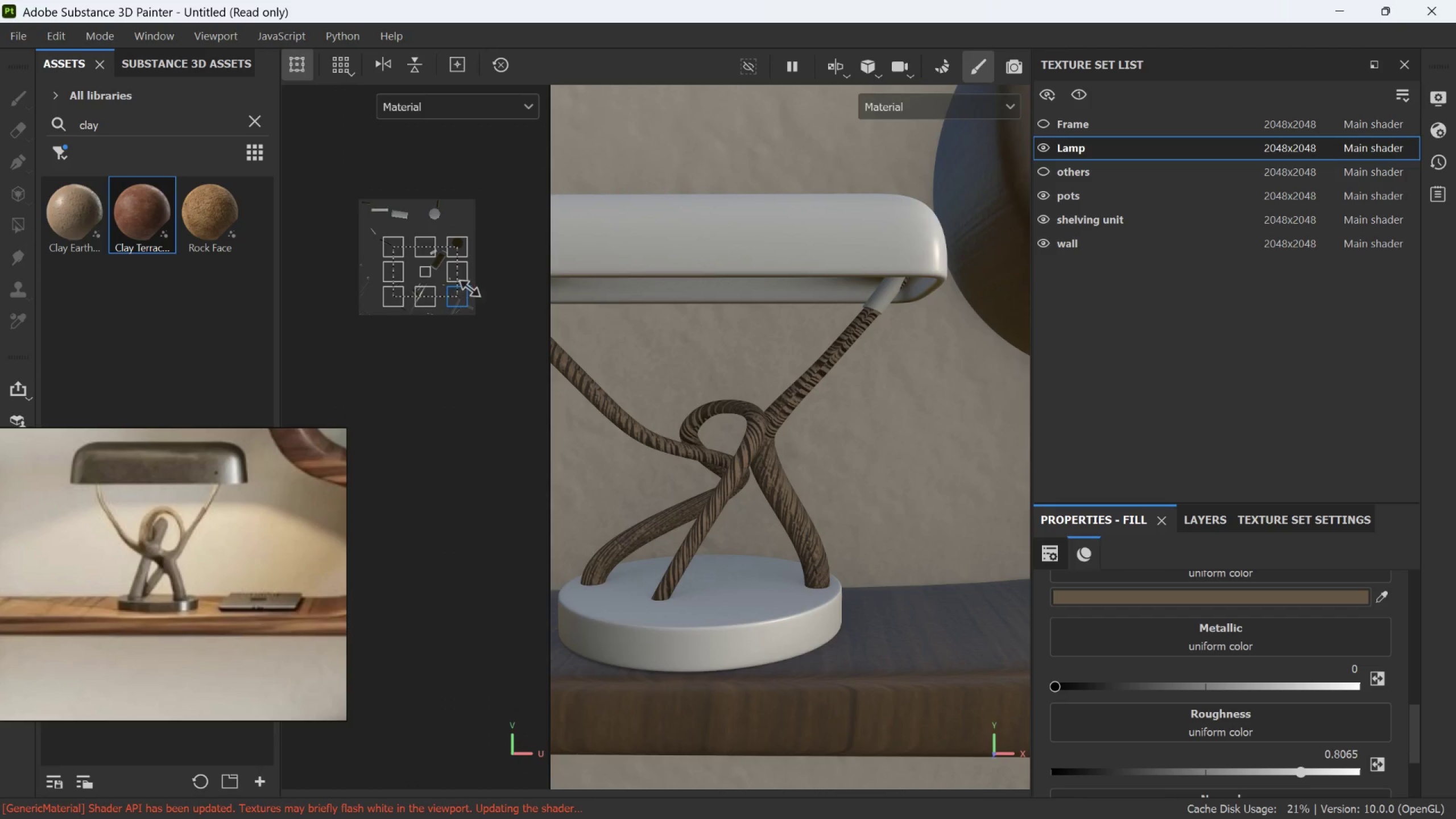 
scroll: coordinate [470, 287], scroll_direction: up, amount: 2.0
 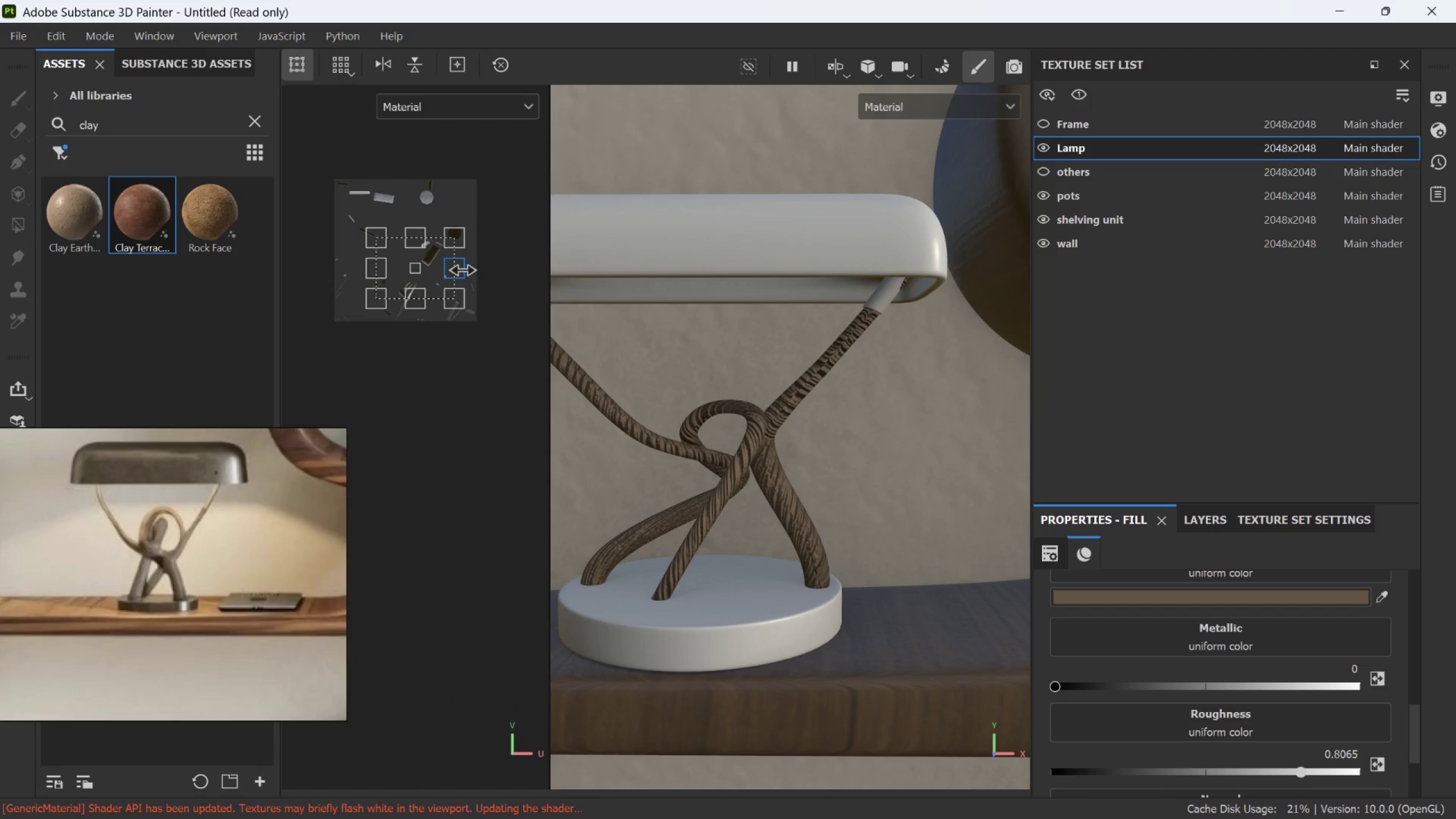 
left_click_drag(start_coordinate=[462, 269], to_coordinate=[450, 287])
 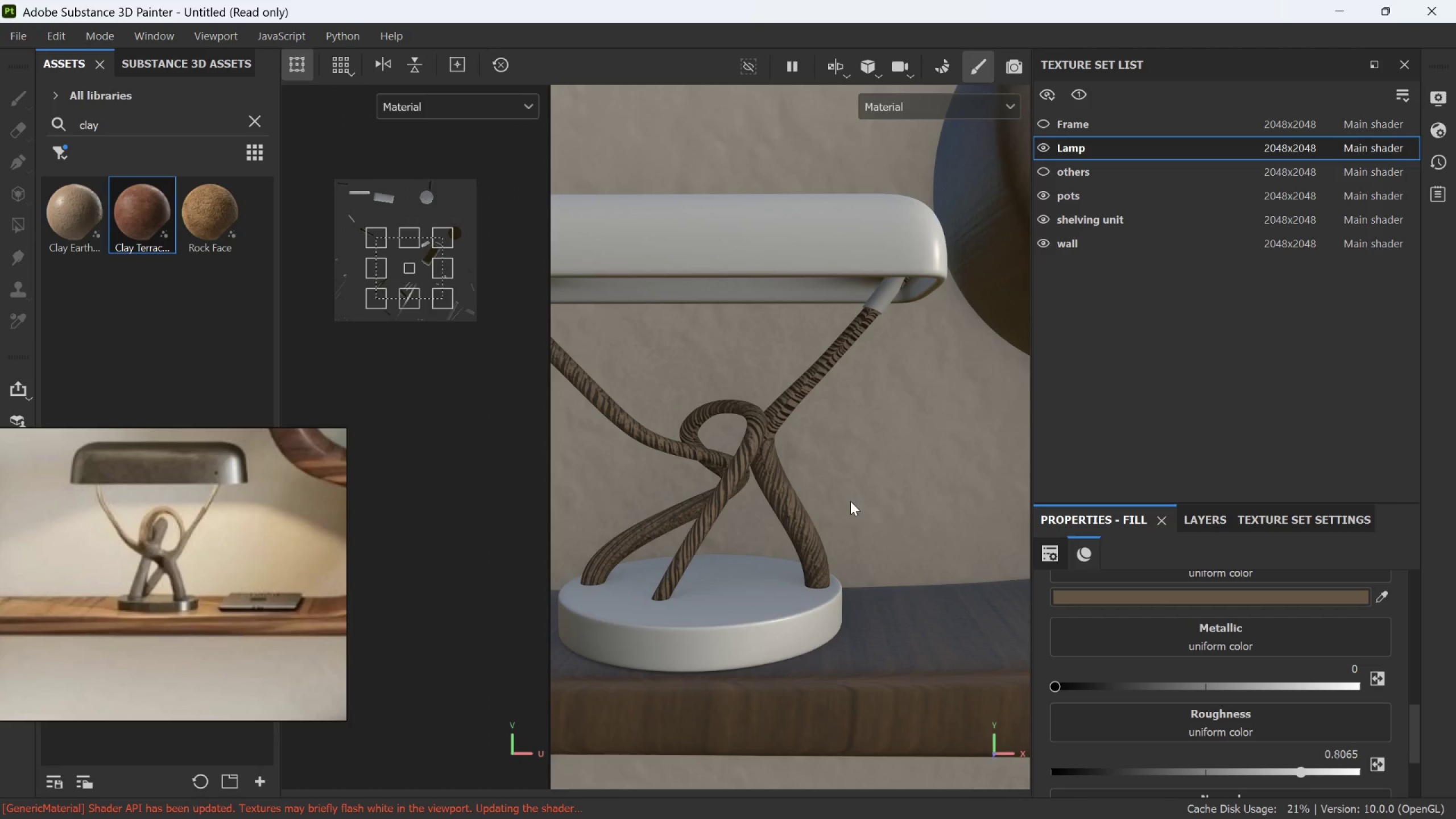 
scroll: coordinate [763, 510], scroll_direction: up, amount: 8.0
 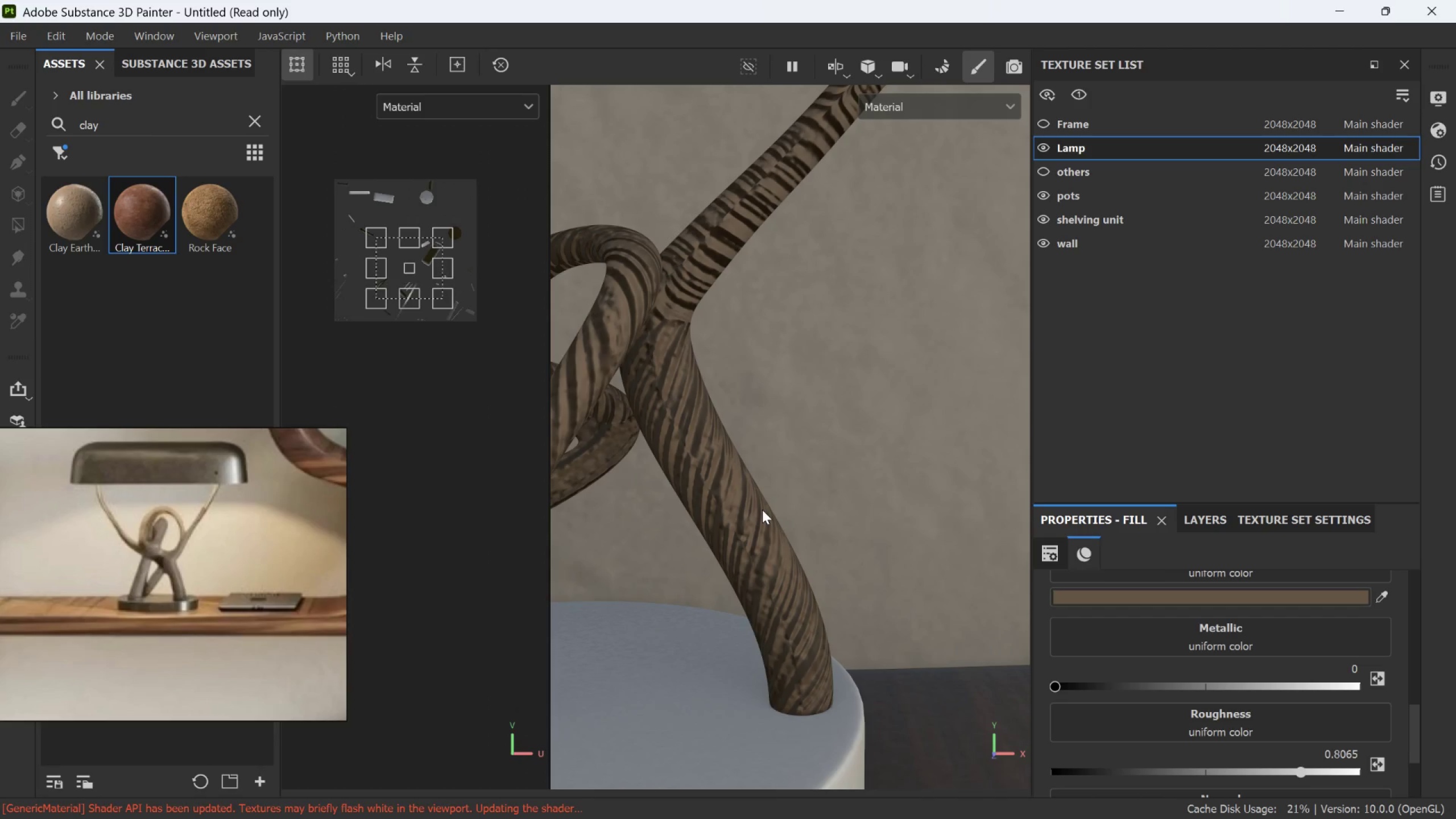 
scroll: coordinate [703, 476], scroll_direction: down, amount: 10.0
 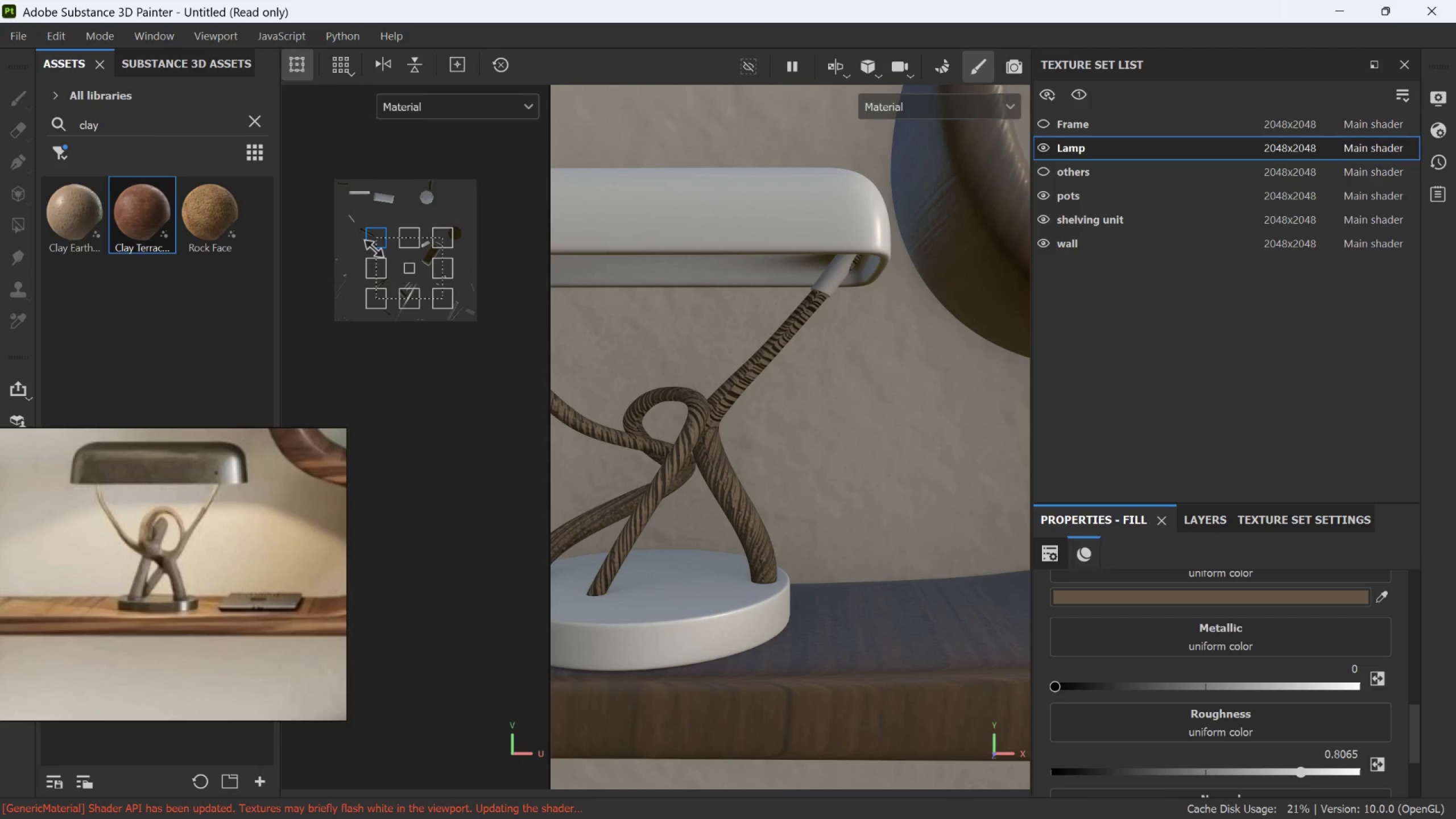 
left_click_drag(start_coordinate=[373, 247], to_coordinate=[357, 228])
 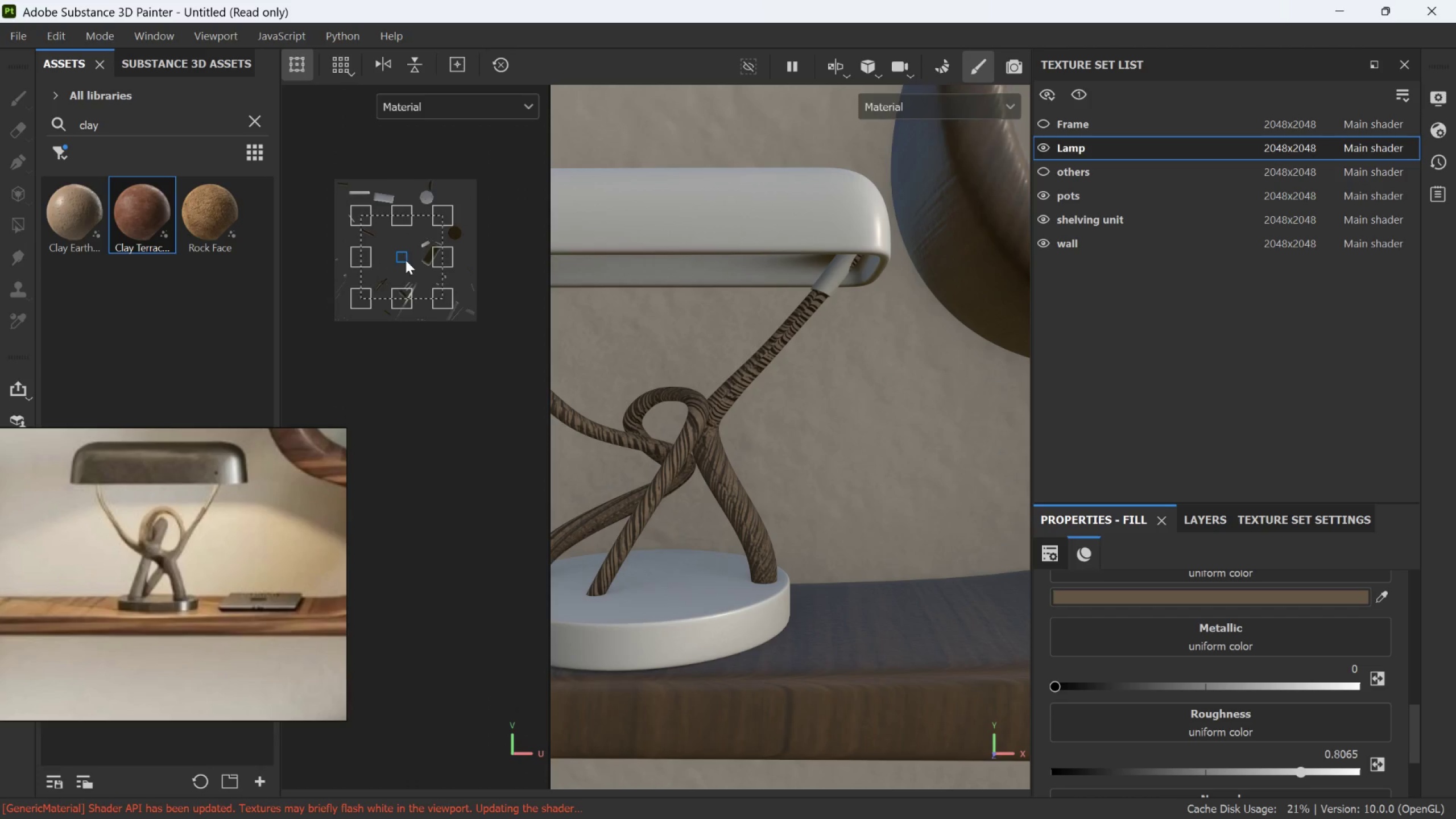 
scroll: coordinate [412, 269], scroll_direction: up, amount: 1.0
 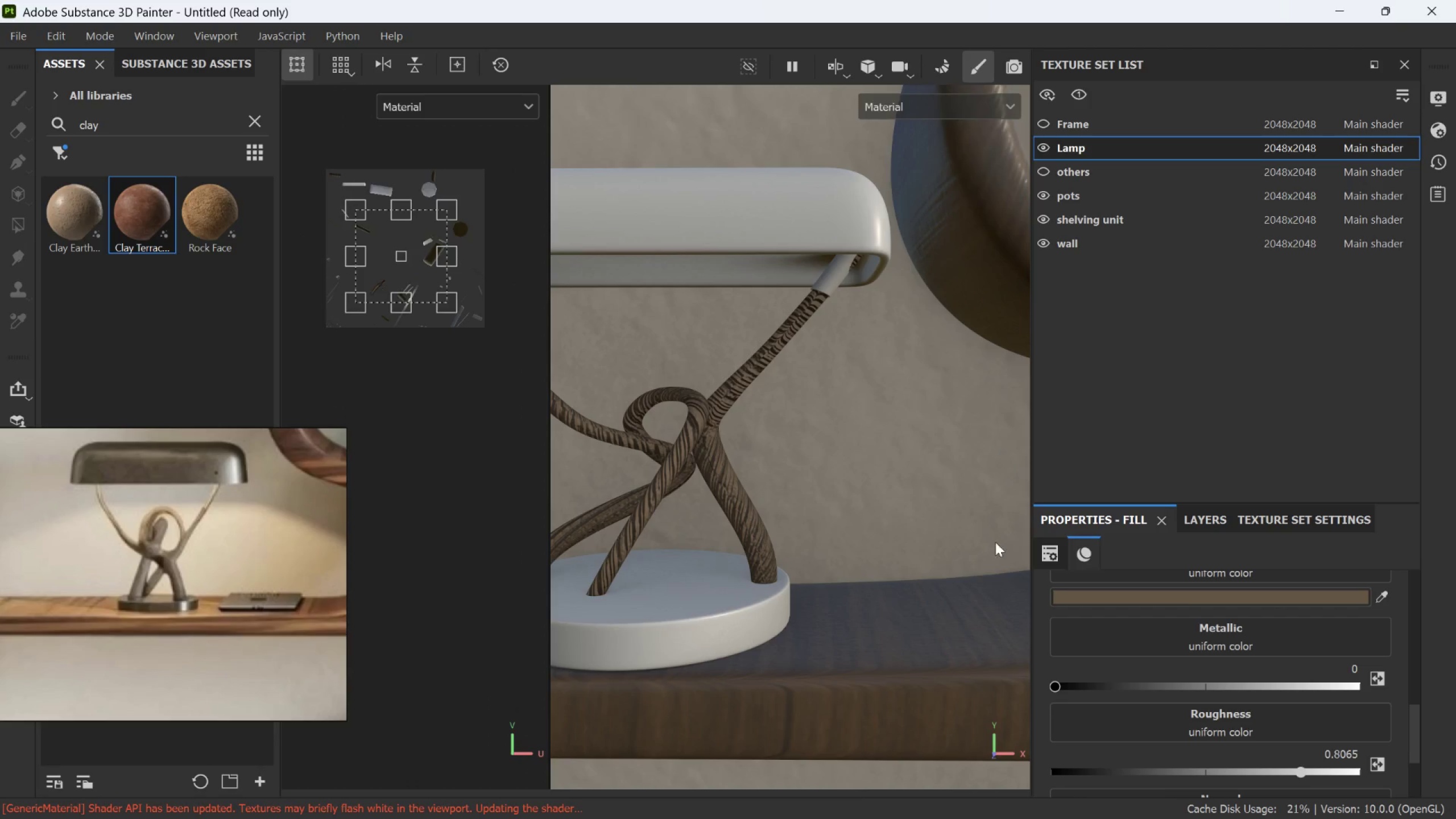 
scroll: coordinate [1347, 661], scroll_direction: down, amount: 6.0
 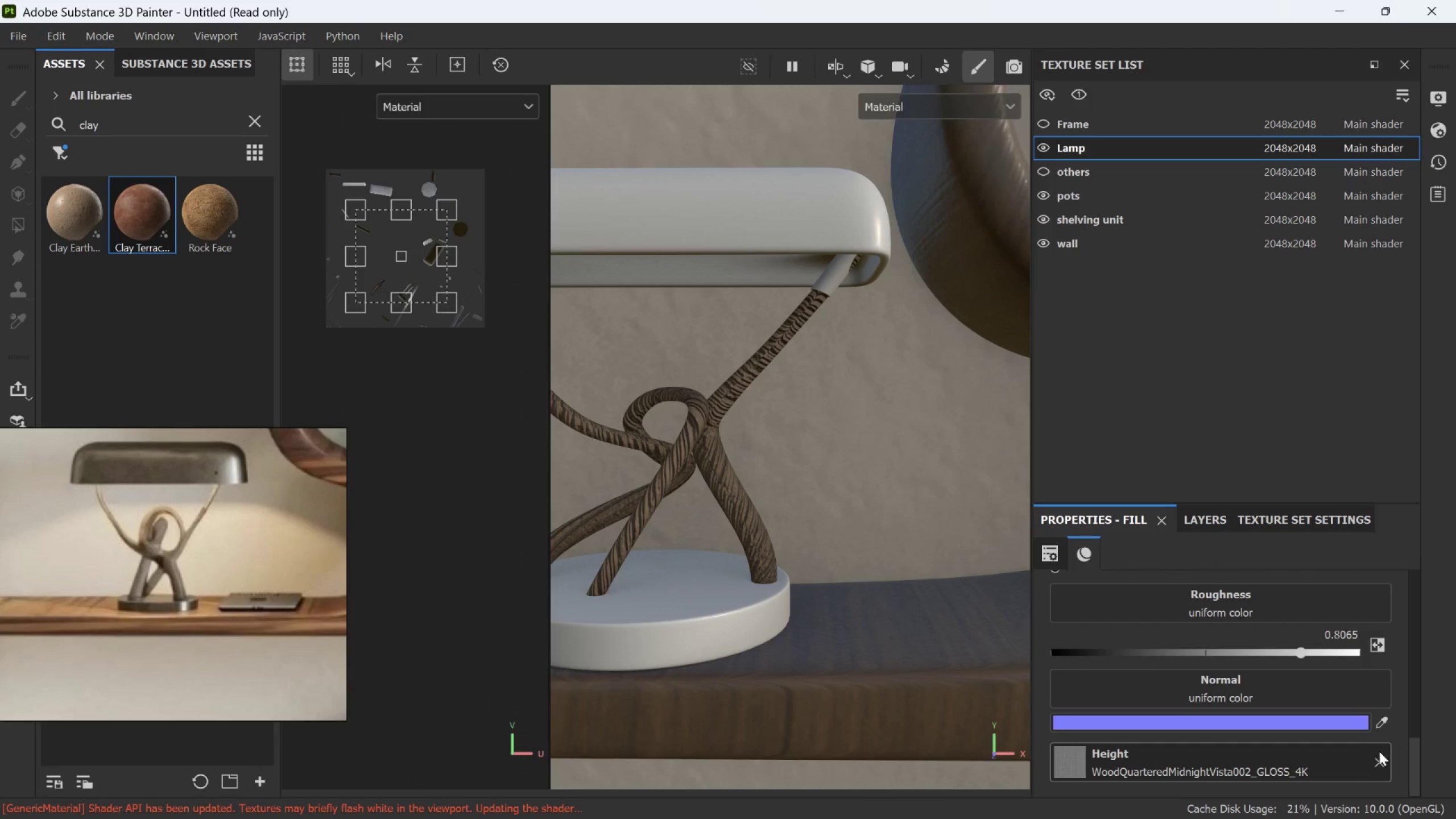 
left_click([1380, 754])
 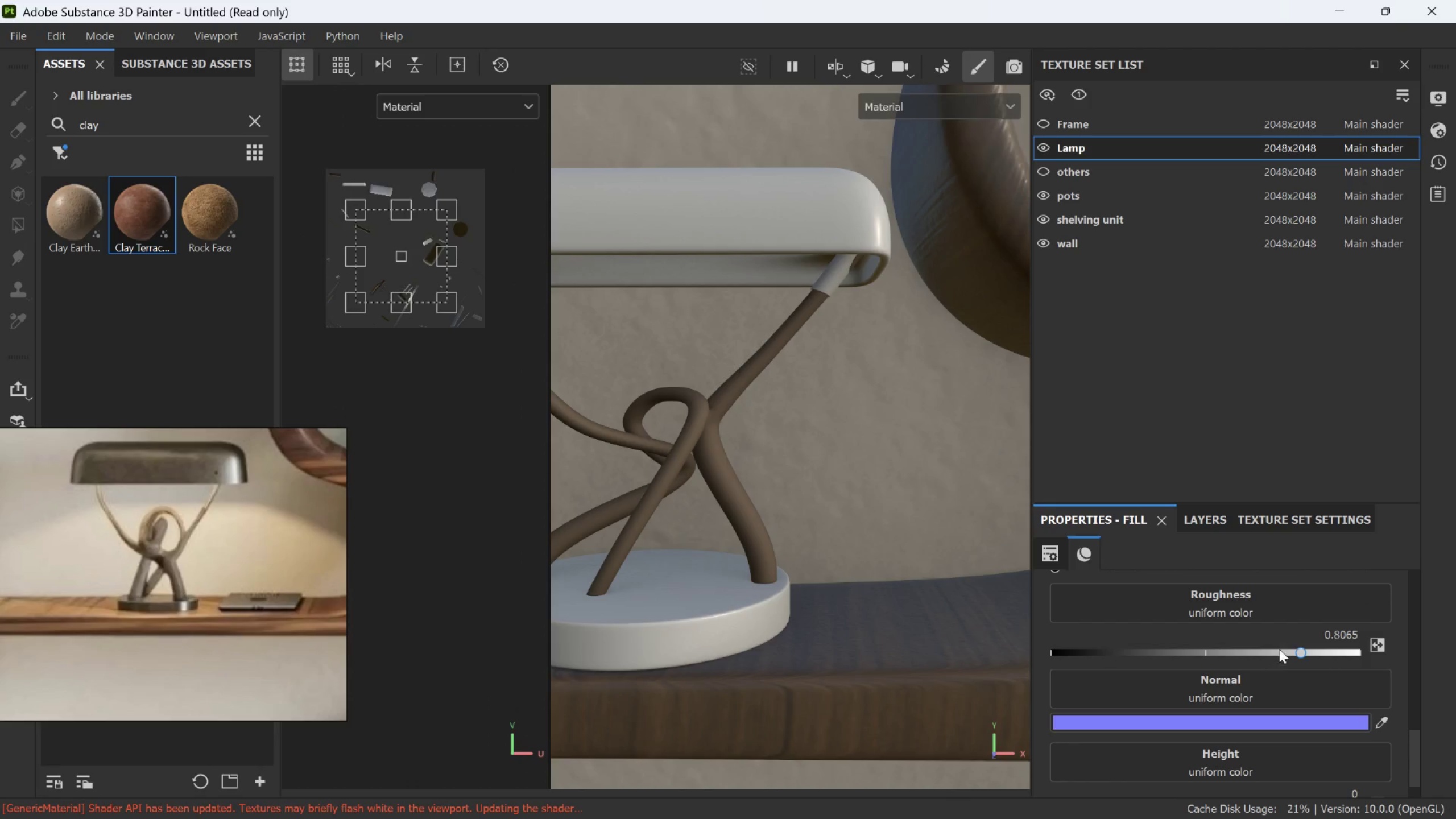 
scroll: coordinate [1252, 744], scroll_direction: down, amount: 7.0
 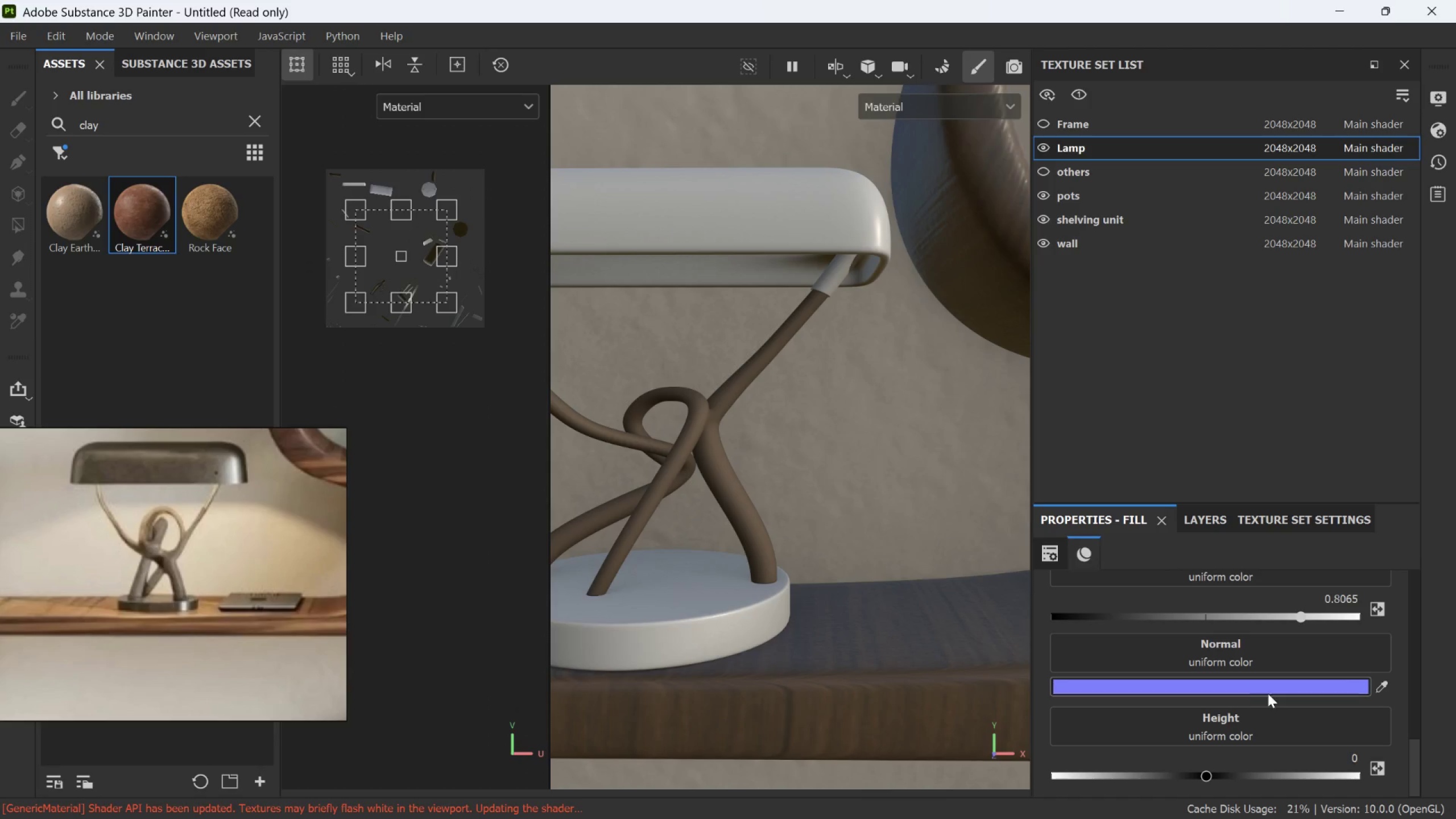 
scroll: coordinate [1269, 690], scroll_direction: up, amount: 2.0
 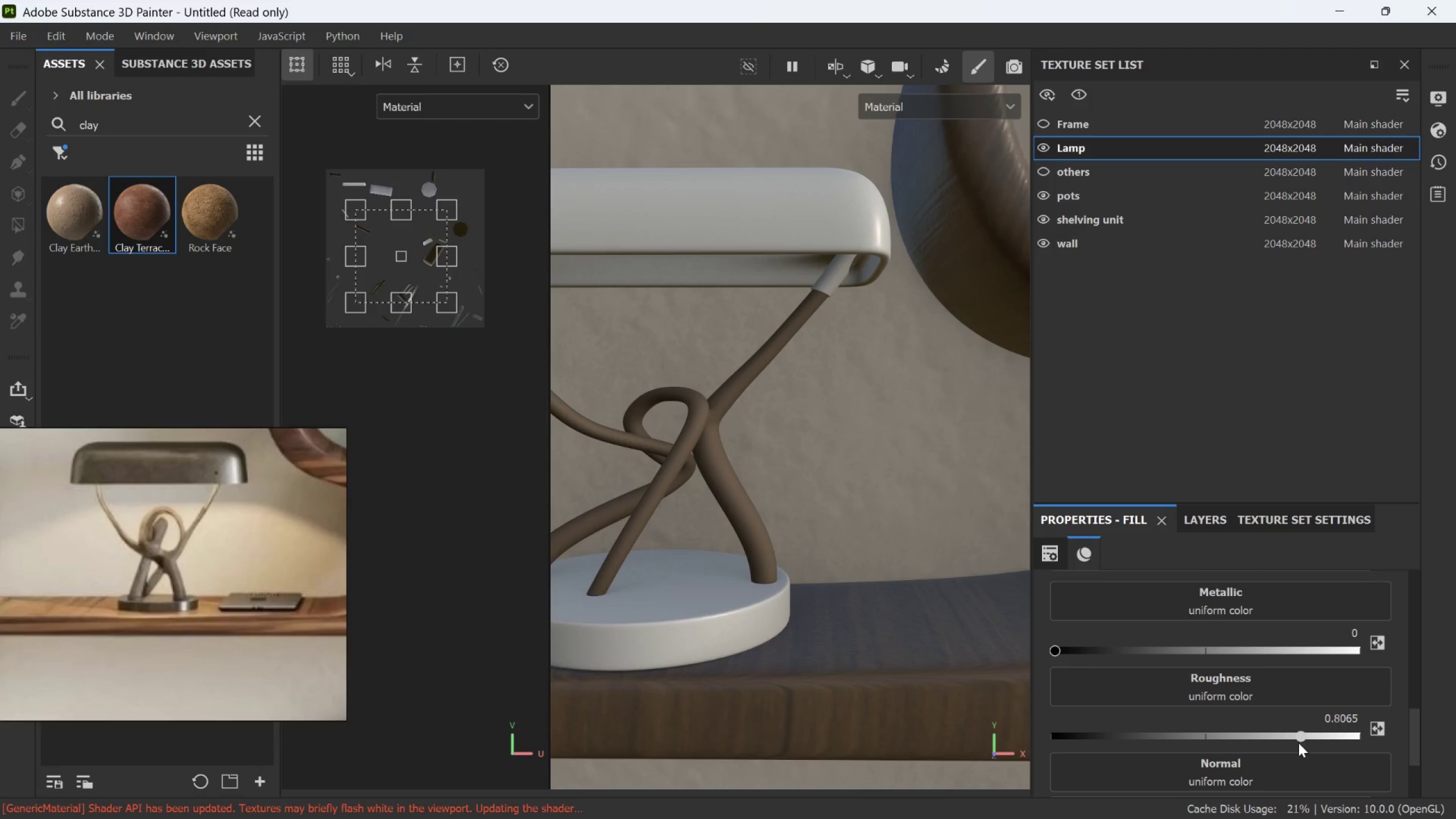 
left_click_drag(start_coordinate=[1300, 738], to_coordinate=[1357, 737])
 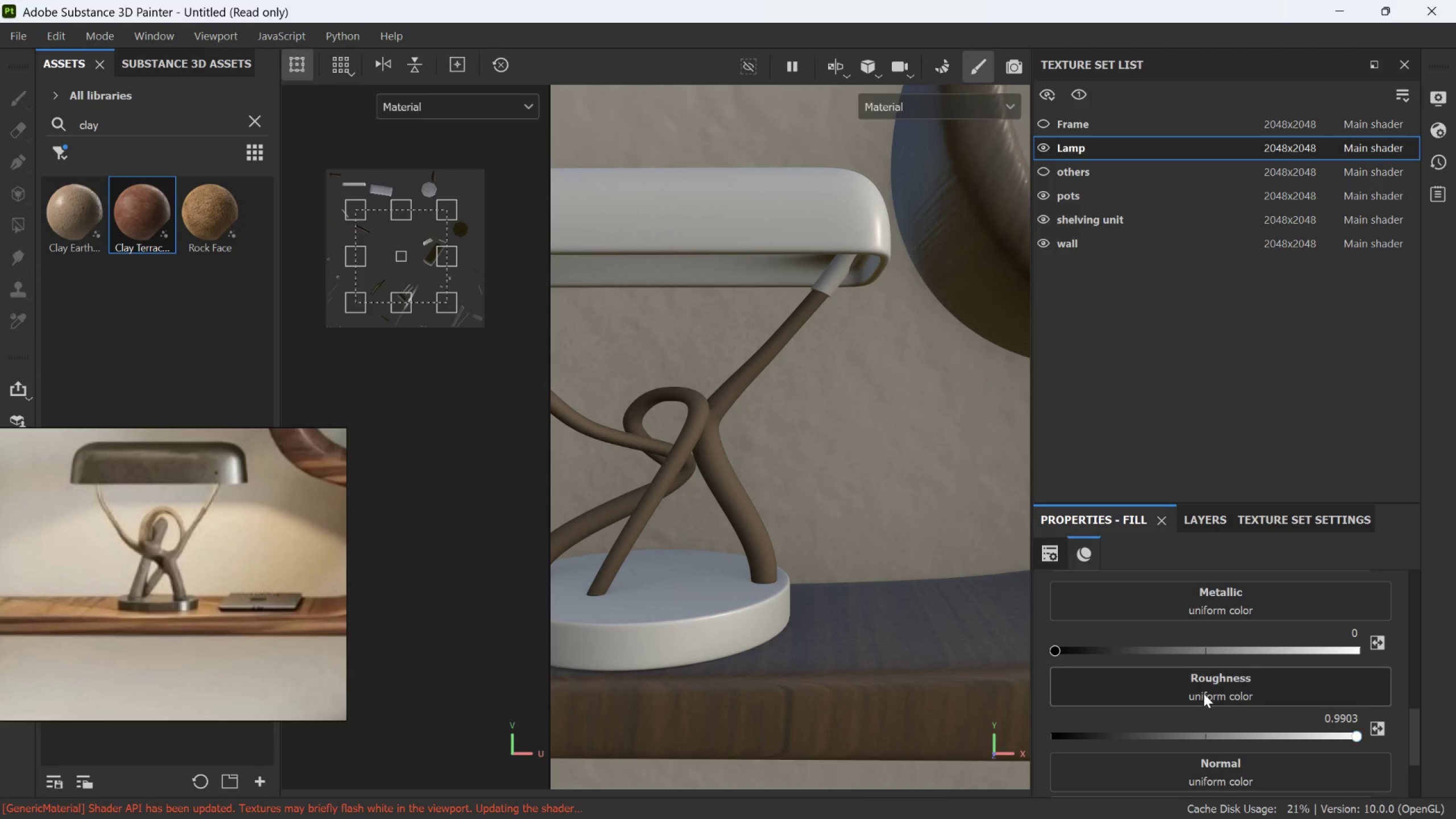 
scroll: coordinate [1203, 693], scroll_direction: down, amount: 3.0
 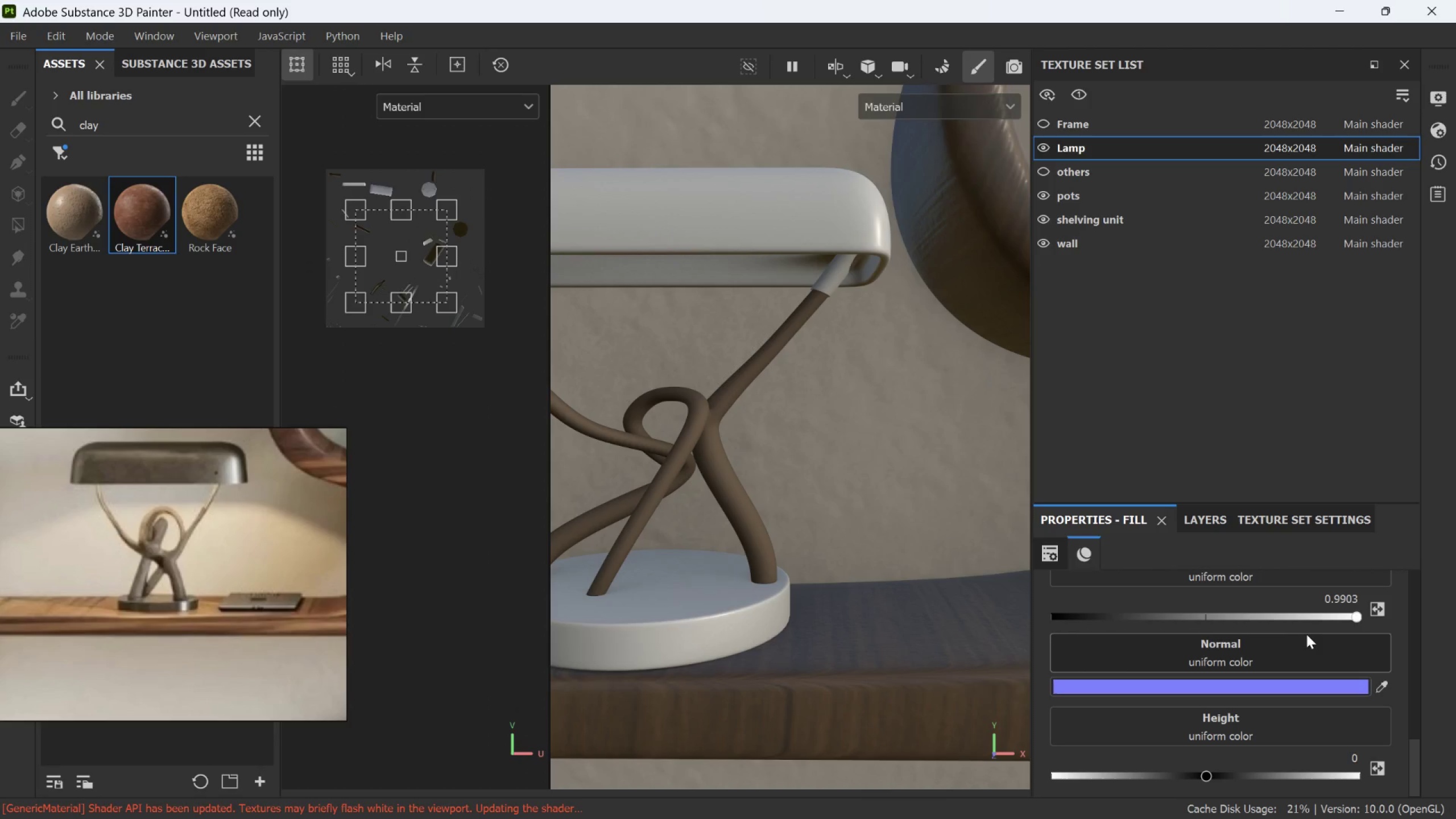 
scroll: coordinate [1266, 651], scroll_direction: up, amount: 2.0
 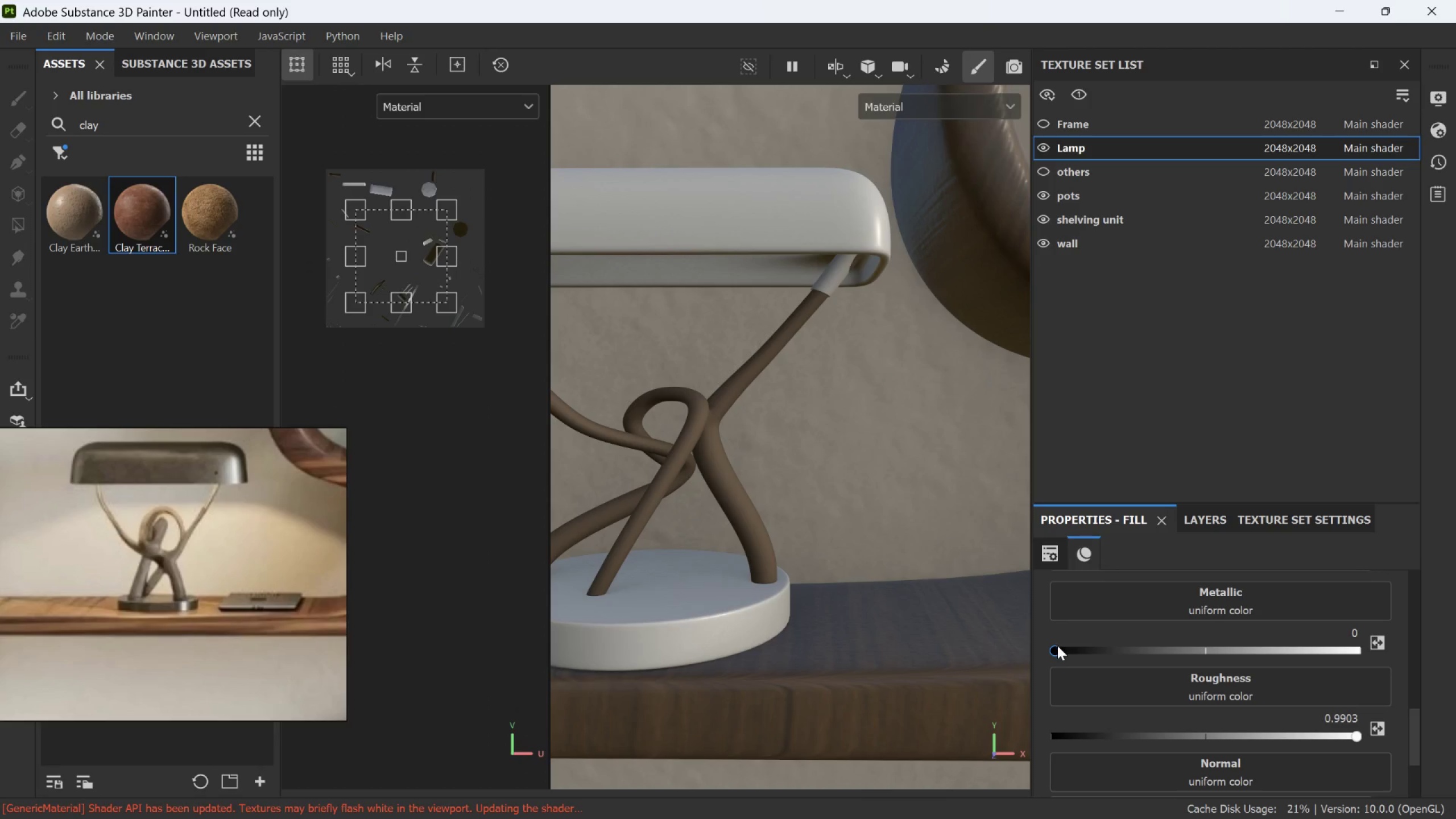 
left_click_drag(start_coordinate=[1057, 646], to_coordinate=[1106, 652])
 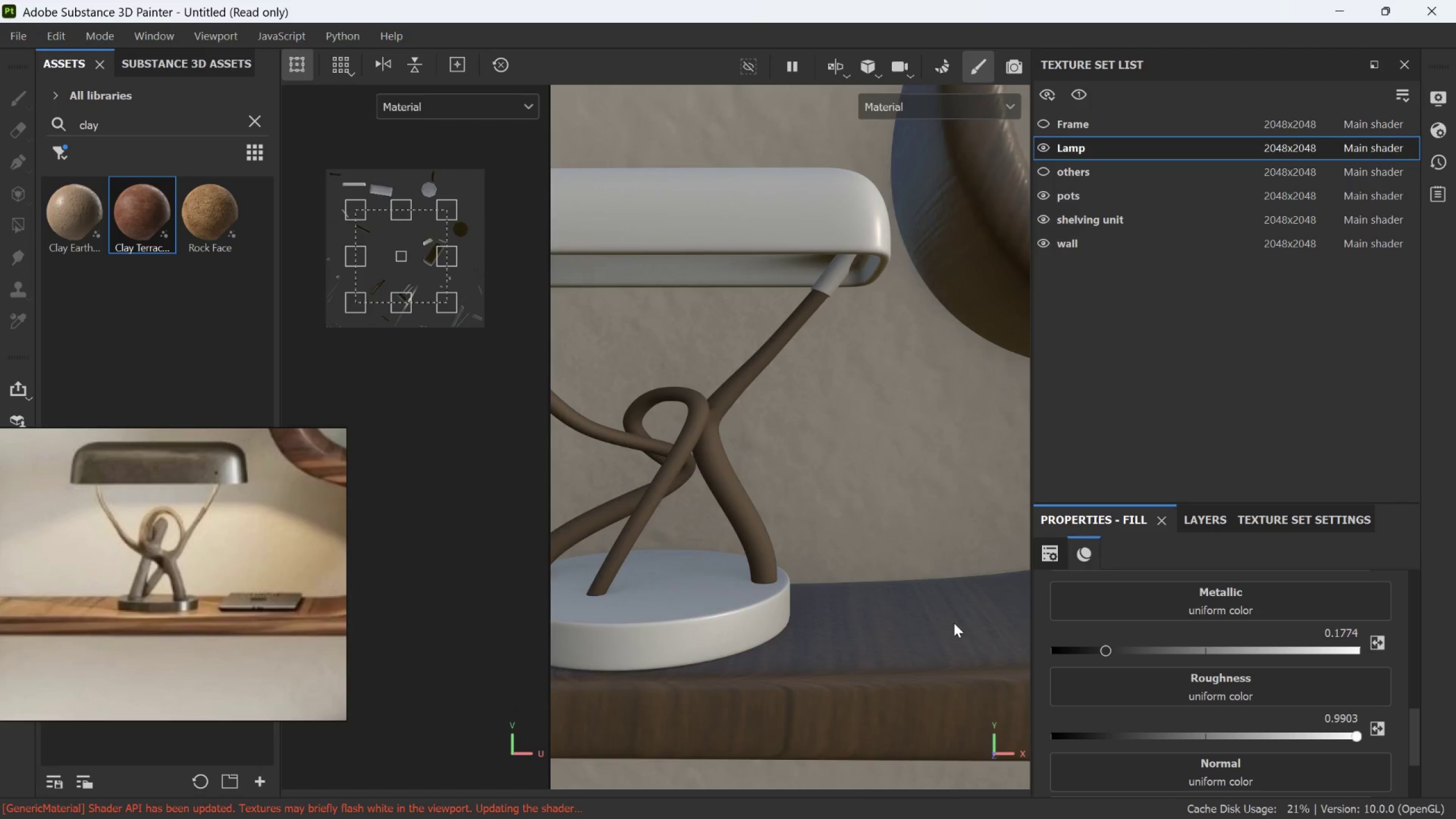 
scroll: coordinate [951, 614], scroll_direction: down, amount: 8.0
 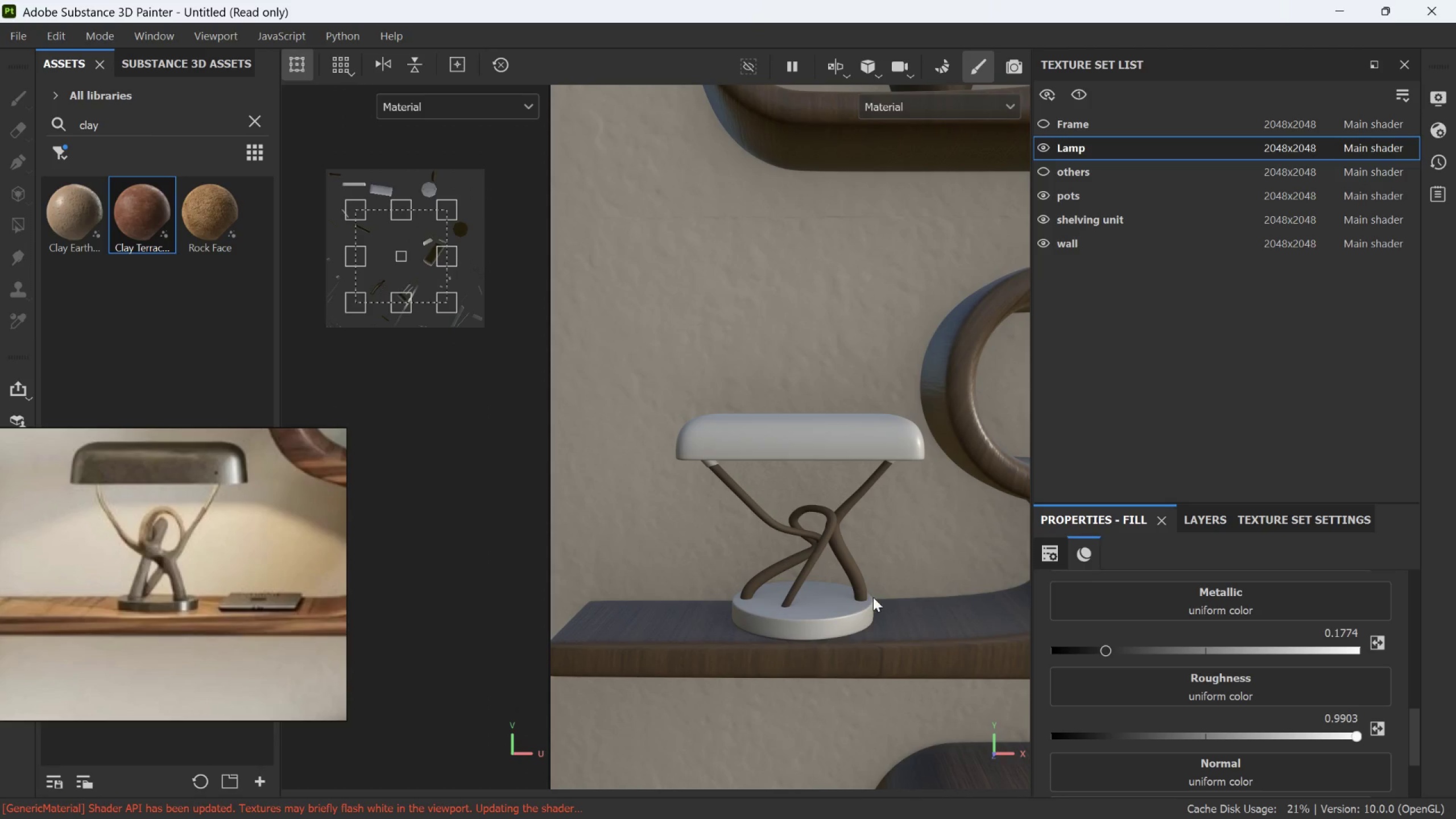 
scroll: coordinate [846, 552], scroll_direction: up, amount: 8.0
 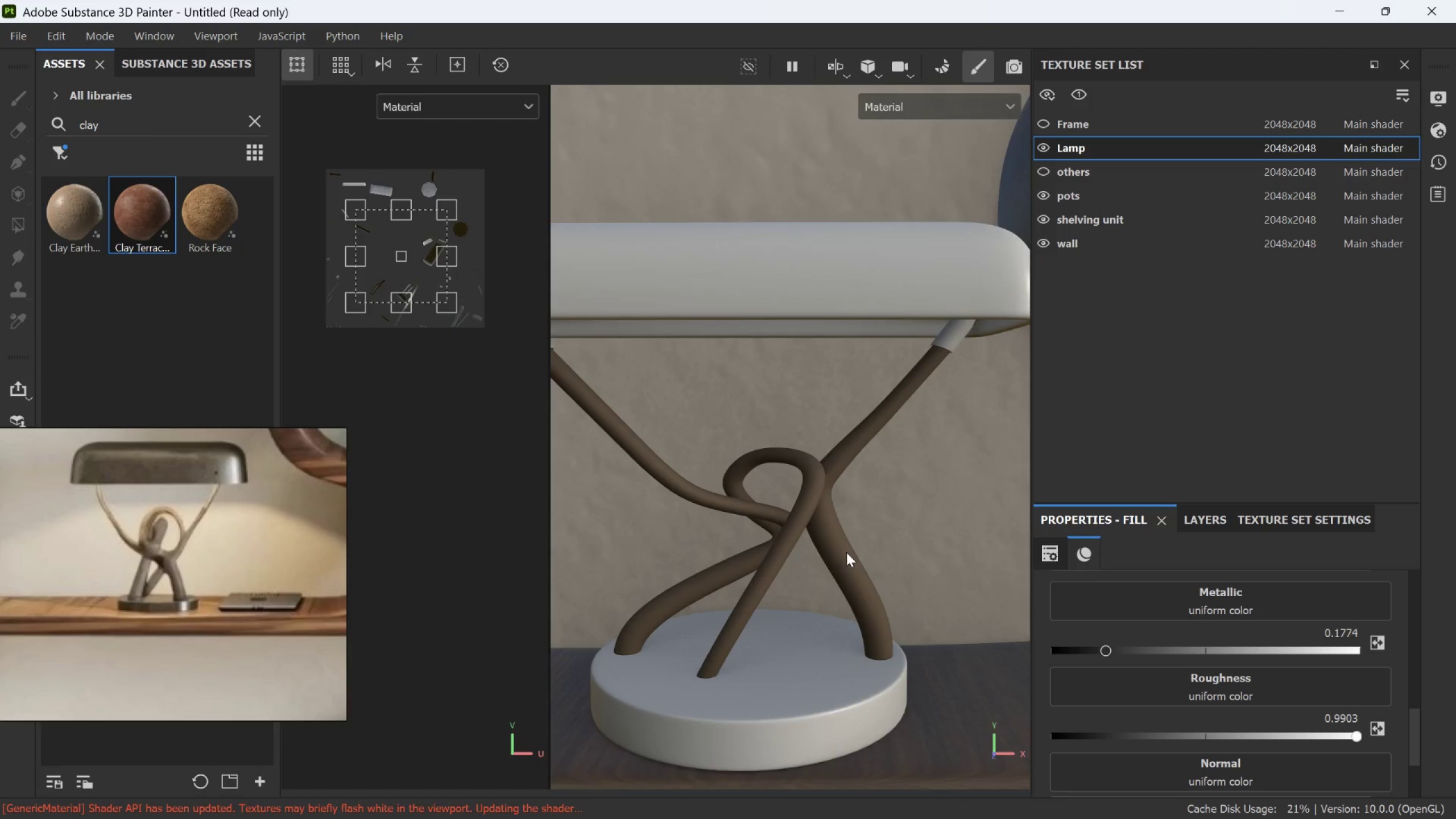 
scroll: coordinate [846, 552], scroll_direction: down, amount: 7.0
 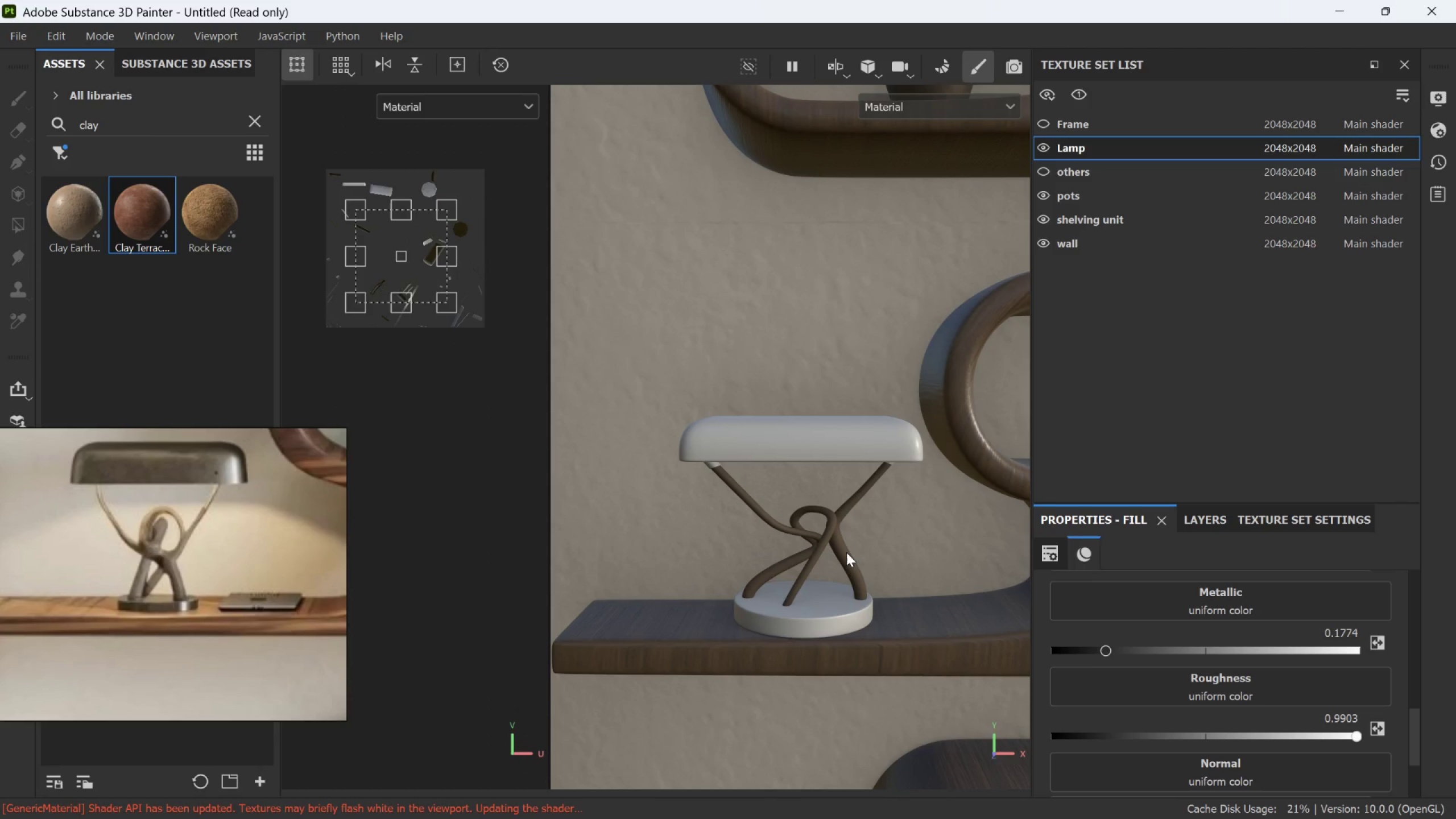 
scroll: coordinate [846, 552], scroll_direction: up, amount: 3.0
 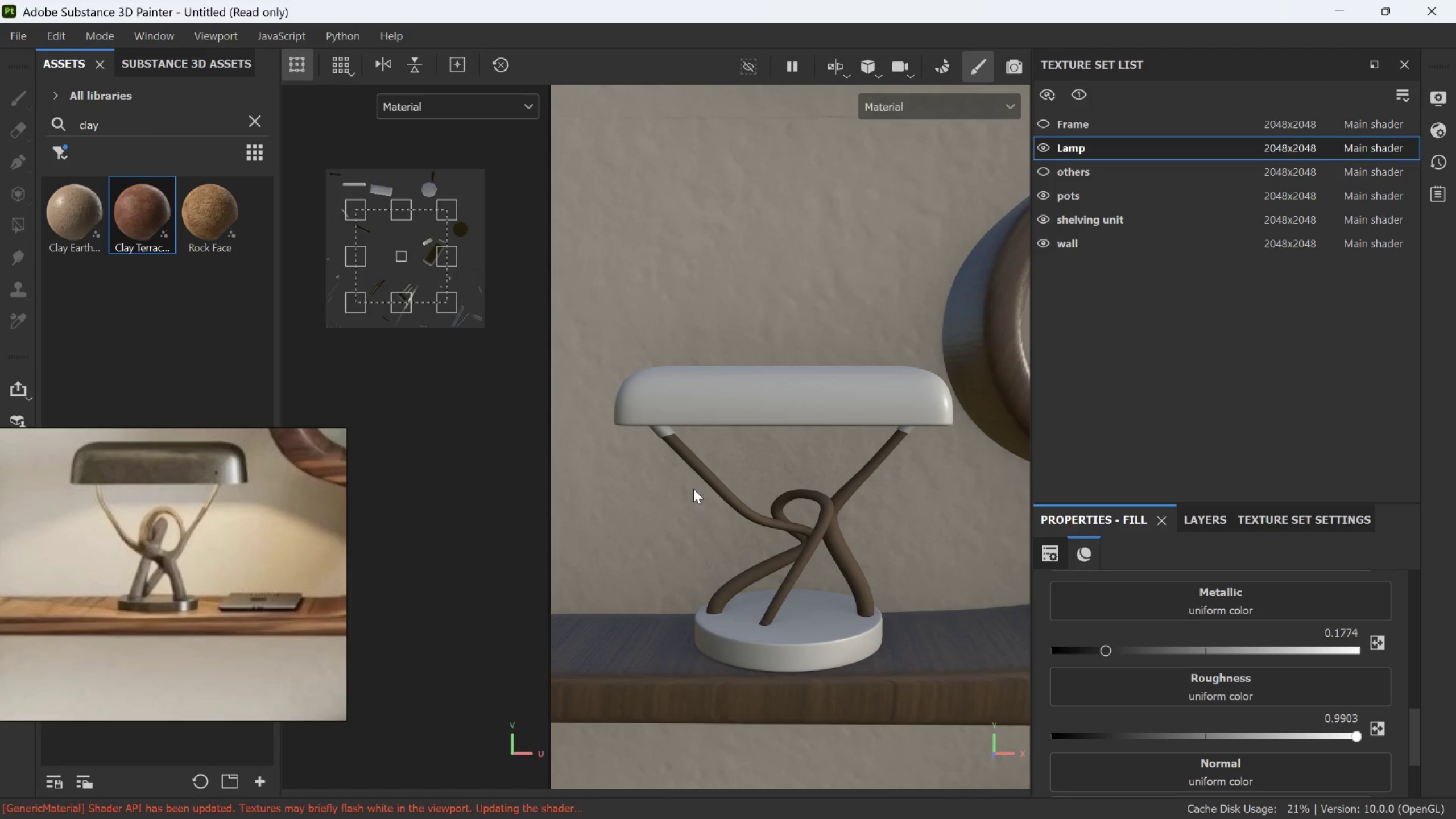 
scroll: coordinate [696, 474], scroll_direction: down, amount: 1.0
 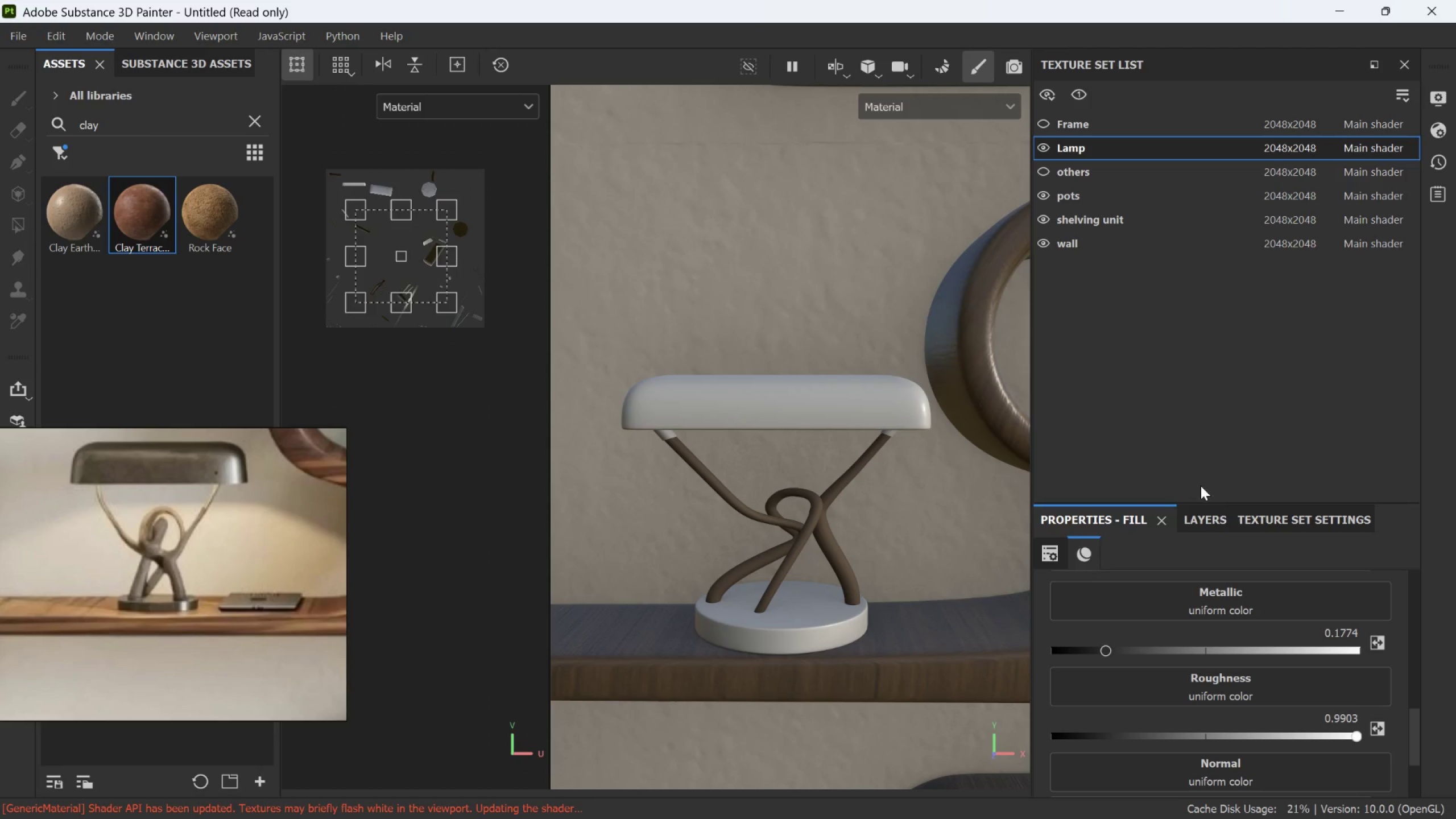 
left_click([1211, 511])
 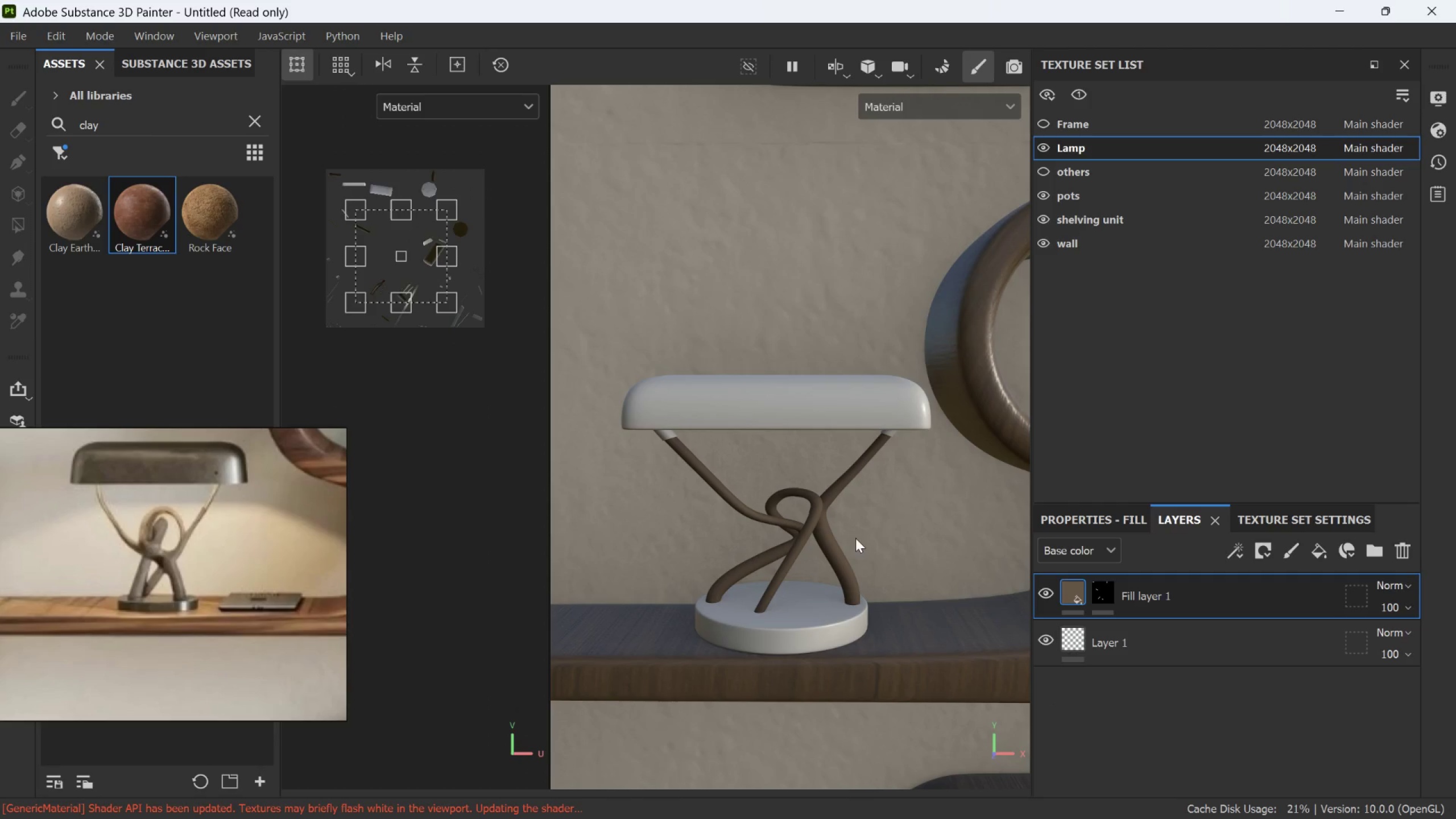 
scroll: coordinate [843, 547], scroll_direction: down, amount: 14.0
 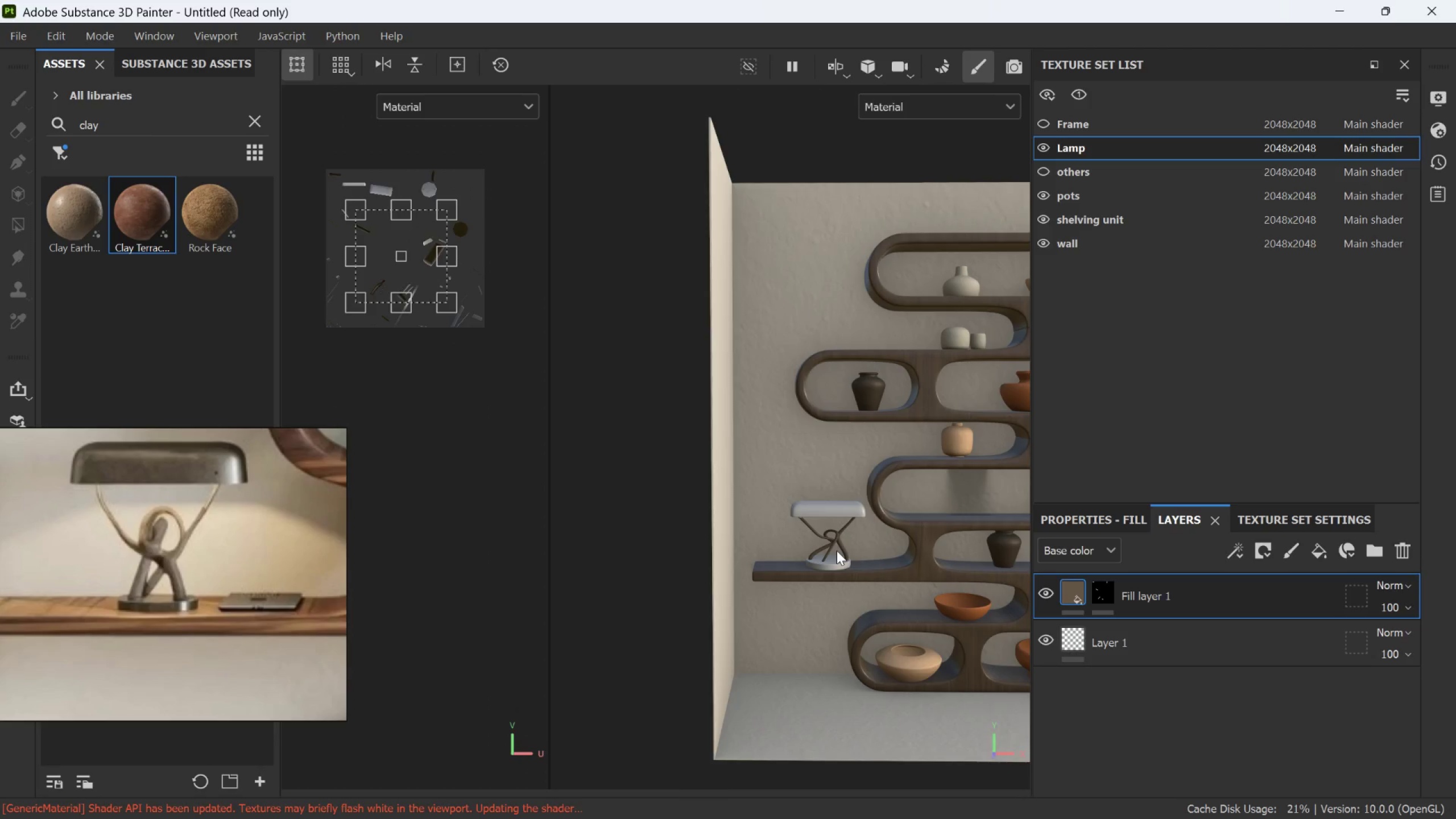 
scroll: coordinate [842, 548], scroll_direction: up, amount: 20.0
 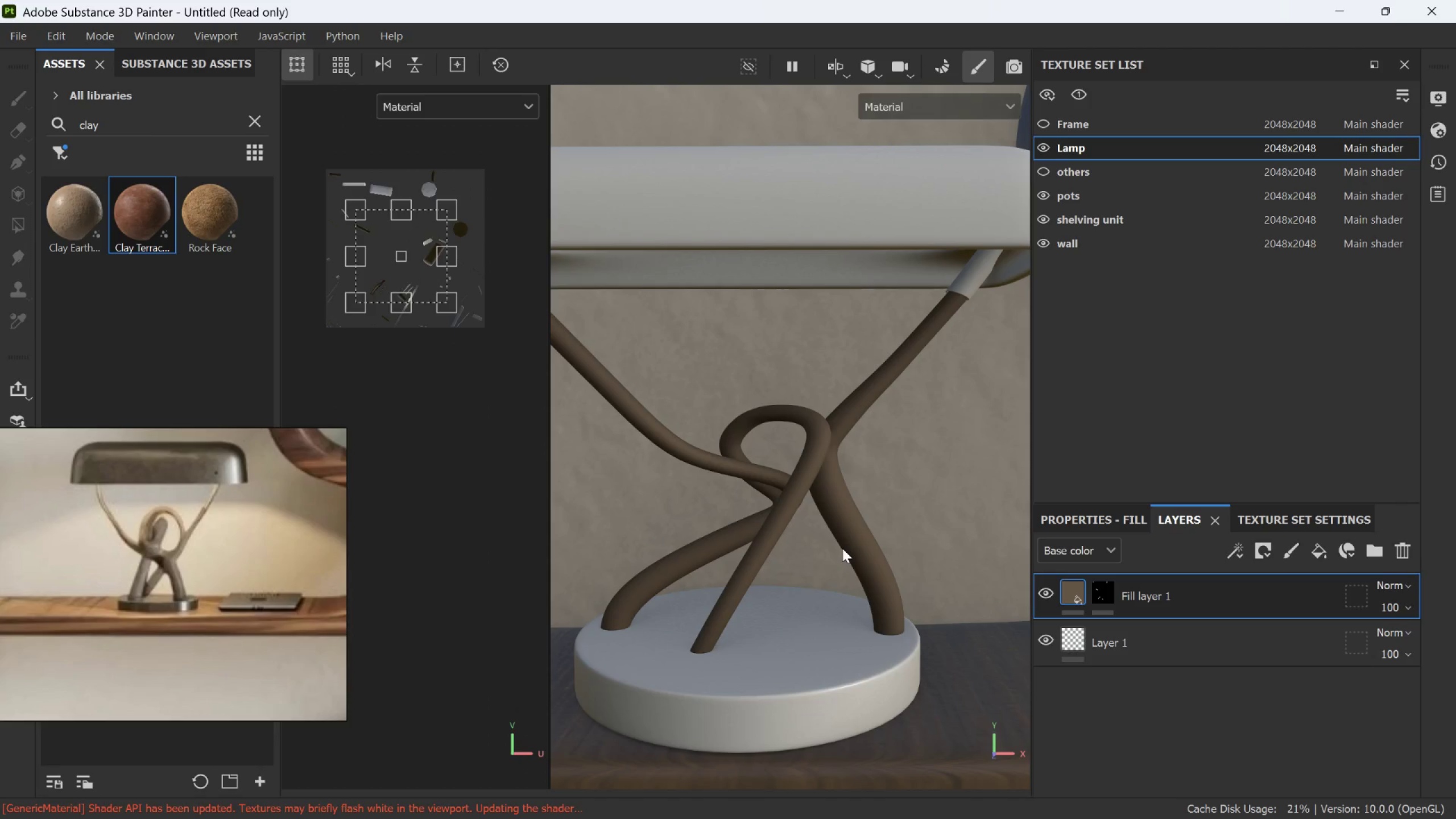 
scroll: coordinate [880, 543], scroll_direction: down, amount: 6.0
 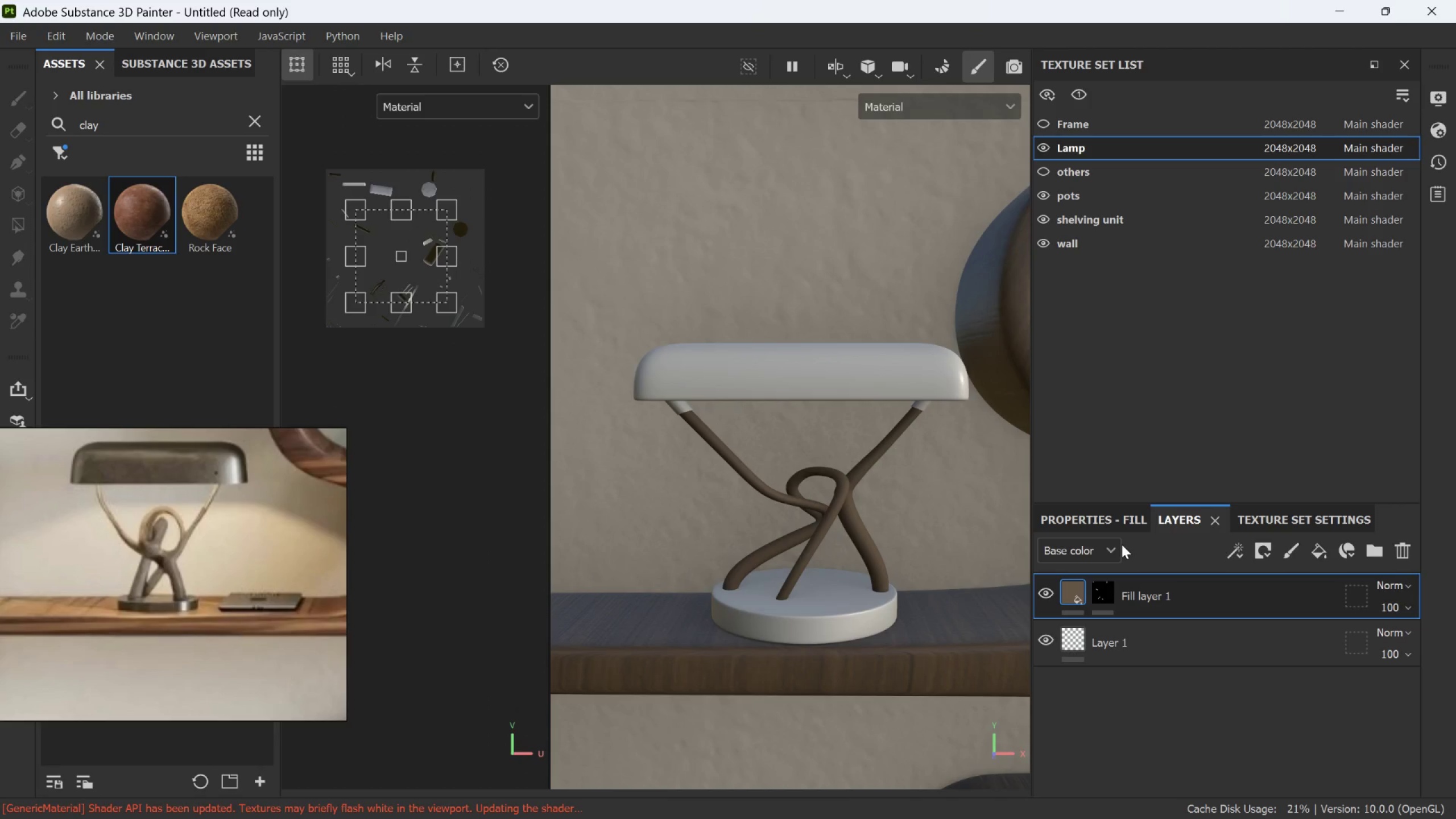 
wait(8.87)
 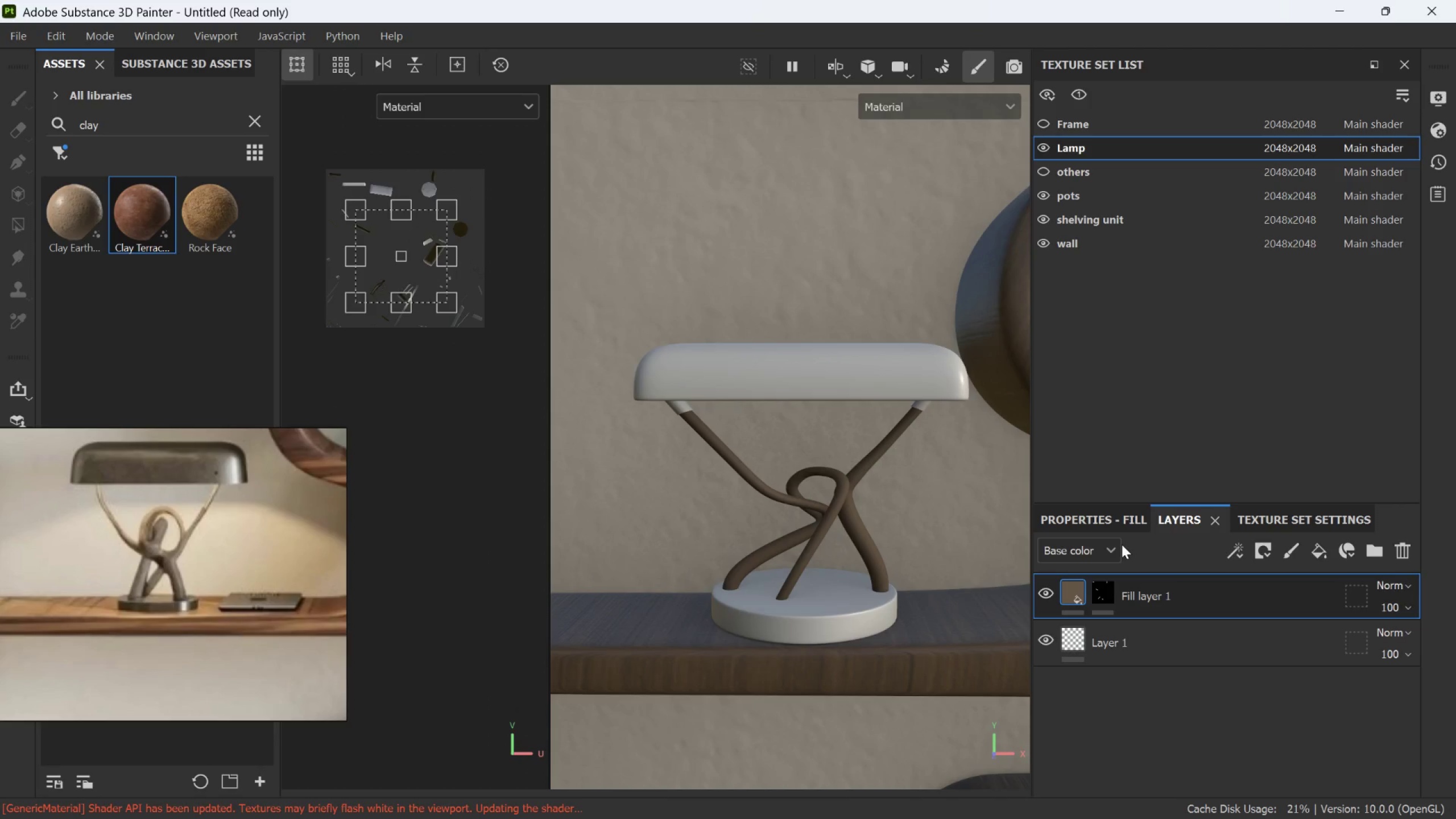 
left_click([1317, 553])
 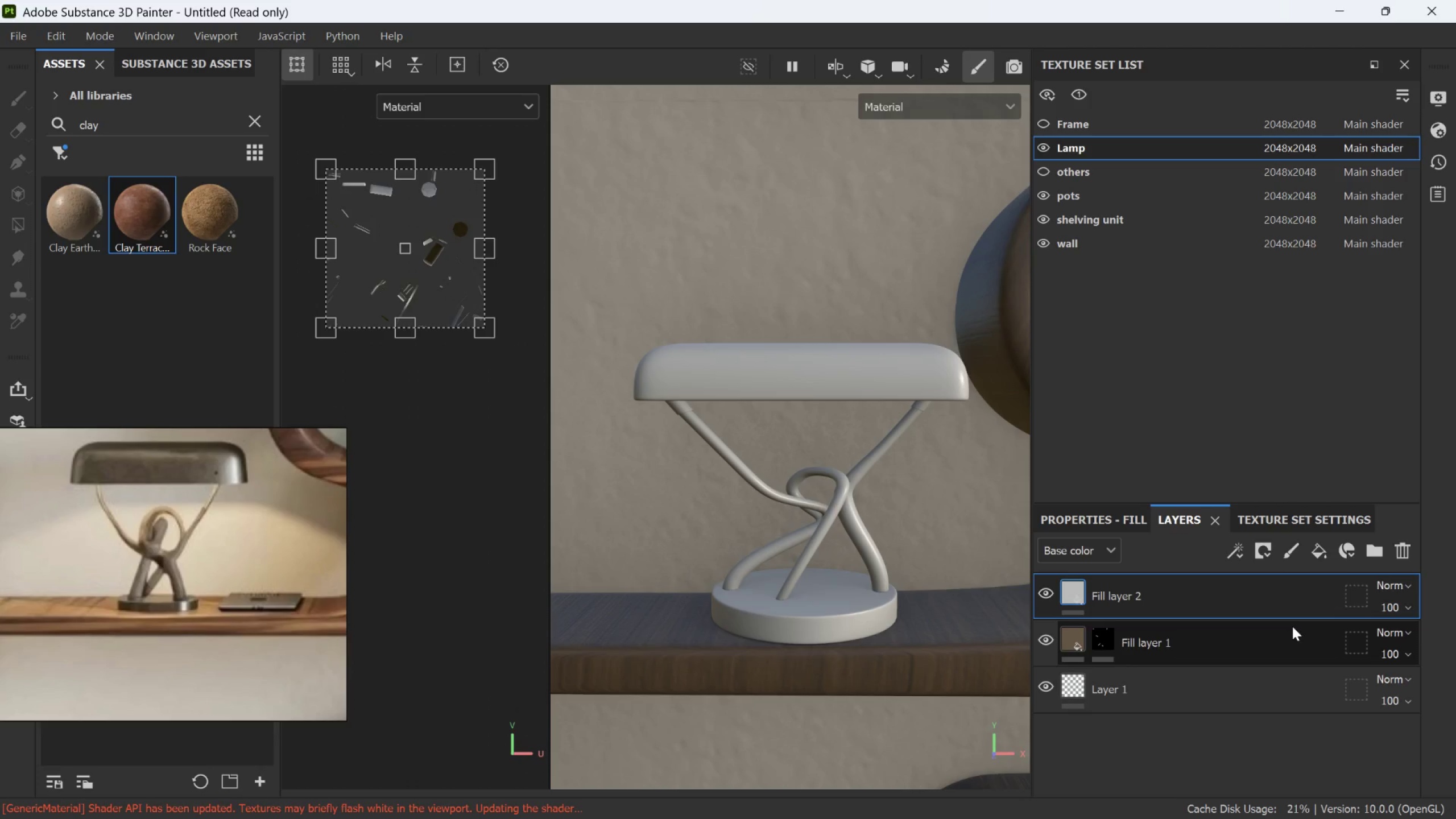 
right_click([1286, 609])
 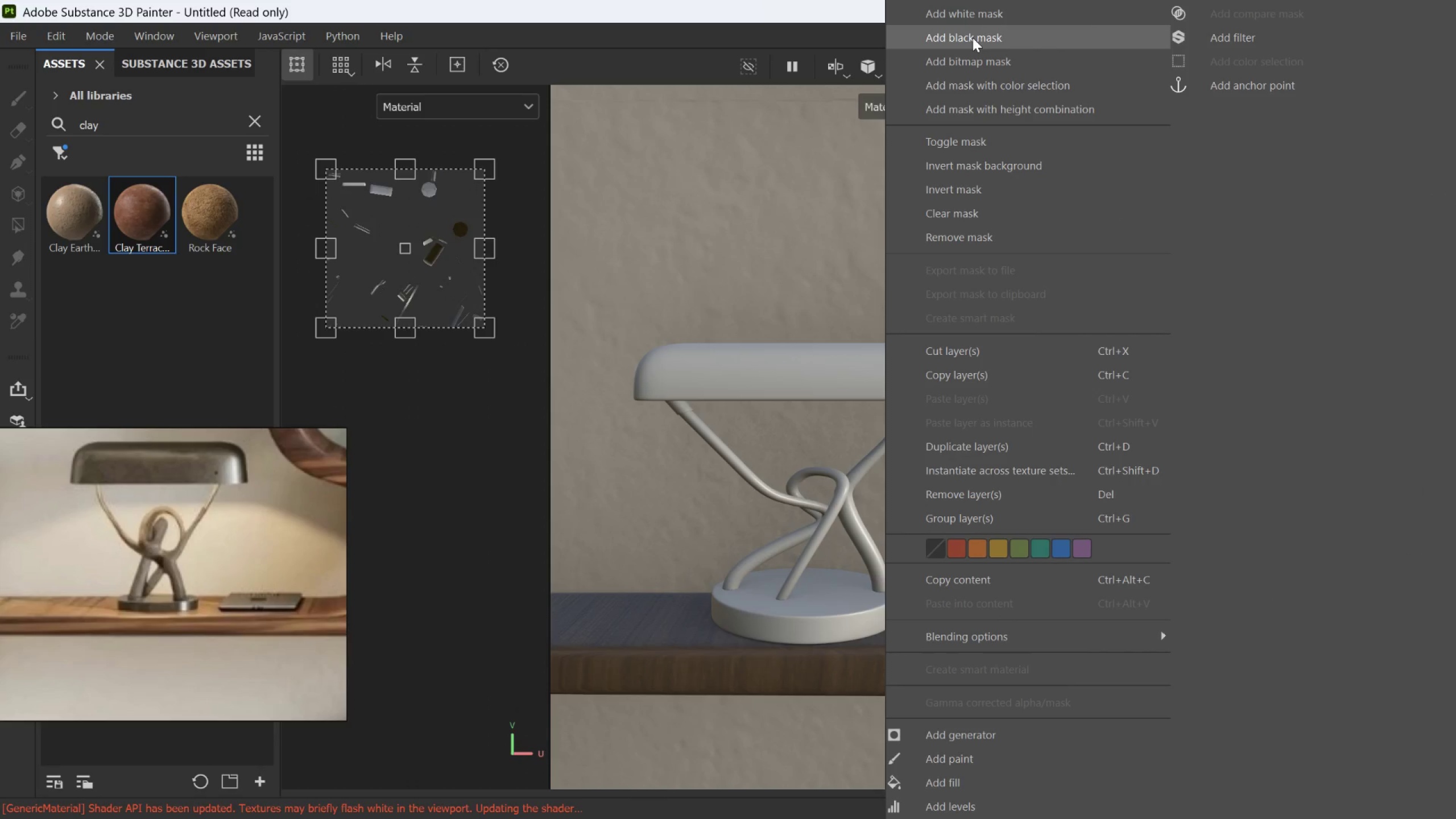 
left_click([973, 38])
 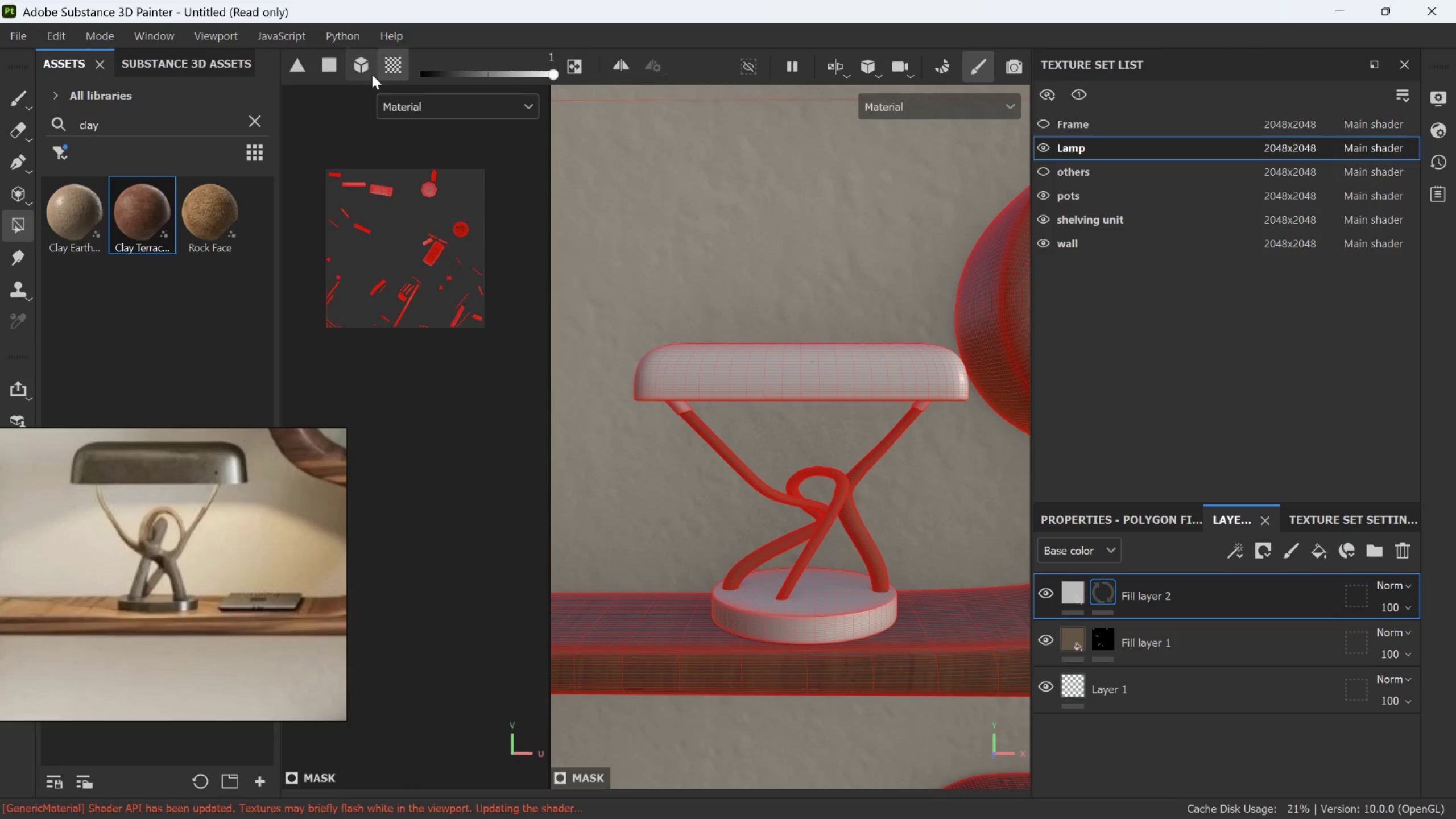 
left_click([367, 67])
 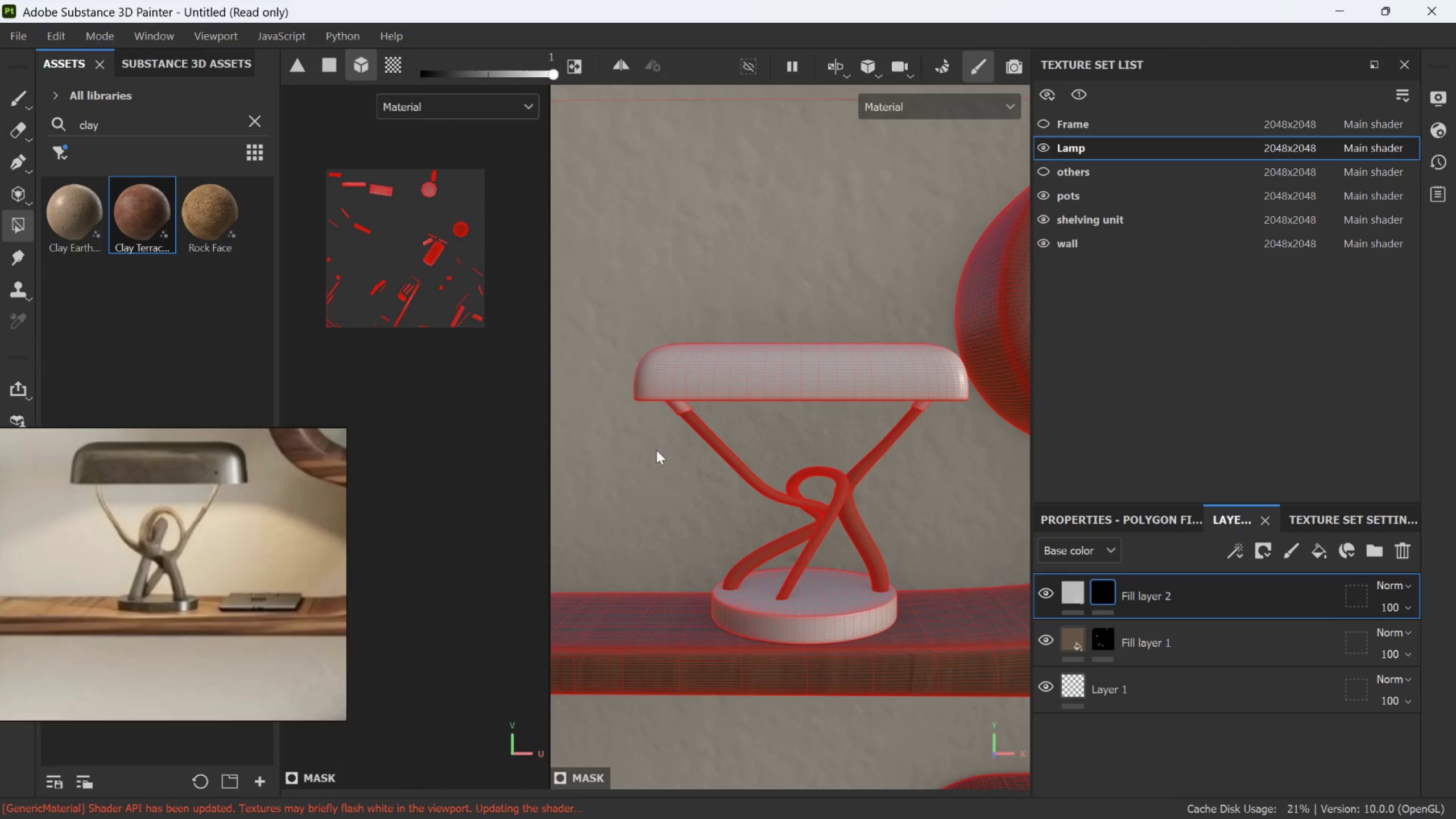 
left_click([694, 390])
 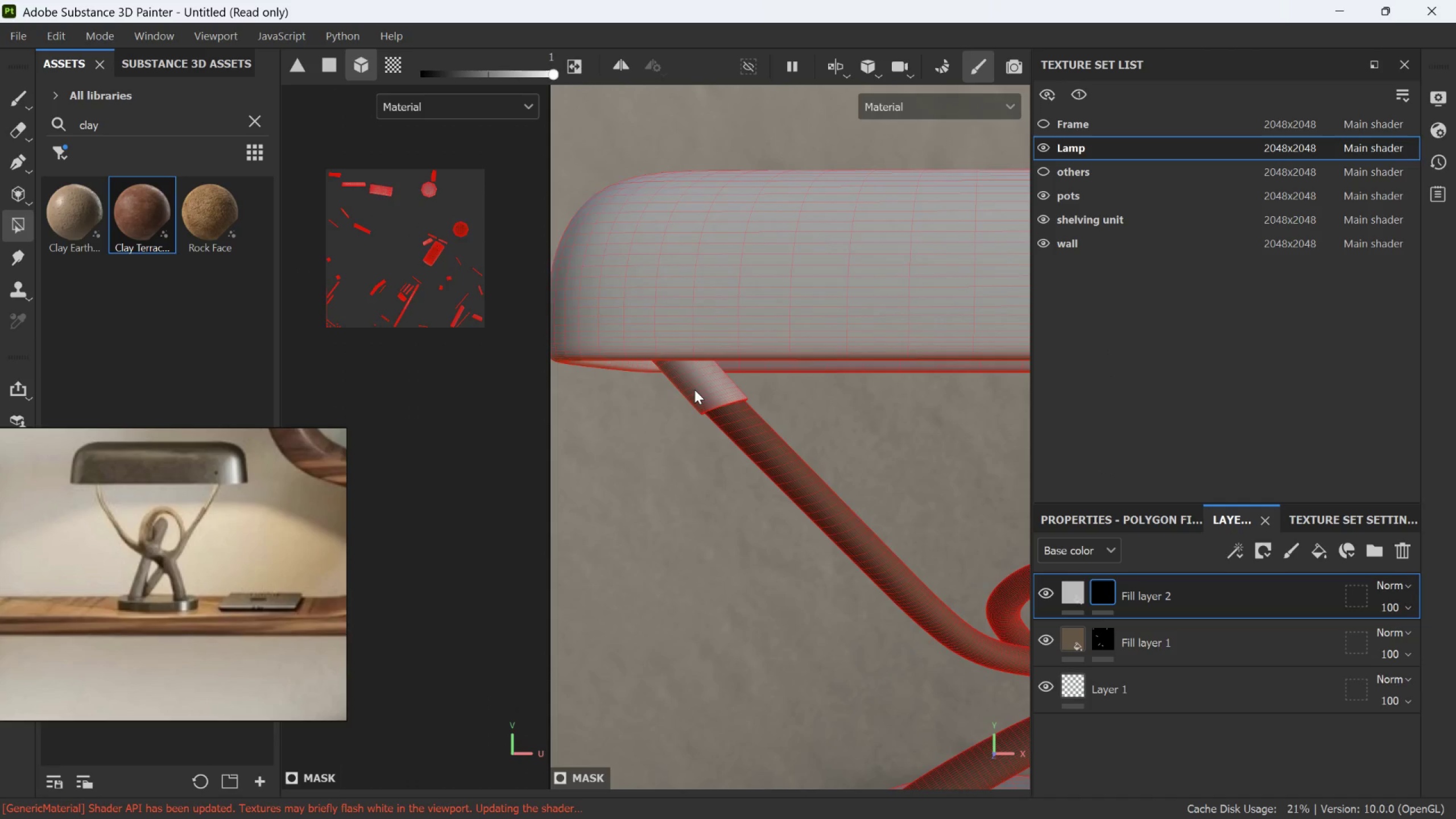 
scroll: coordinate [682, 388], scroll_direction: up, amount: 10.0
 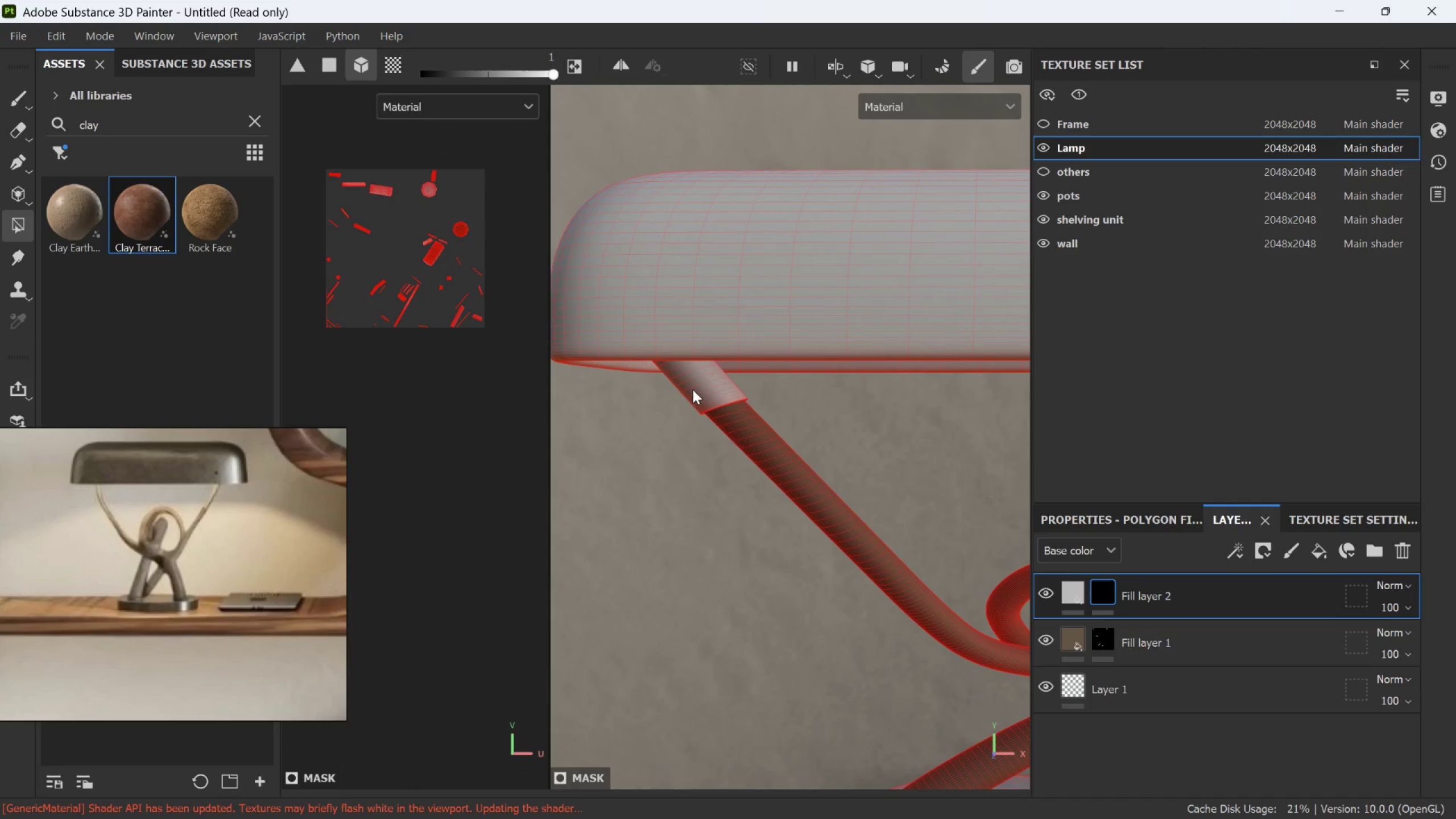 
scroll: coordinate [694, 390], scroll_direction: down, amount: 10.0
 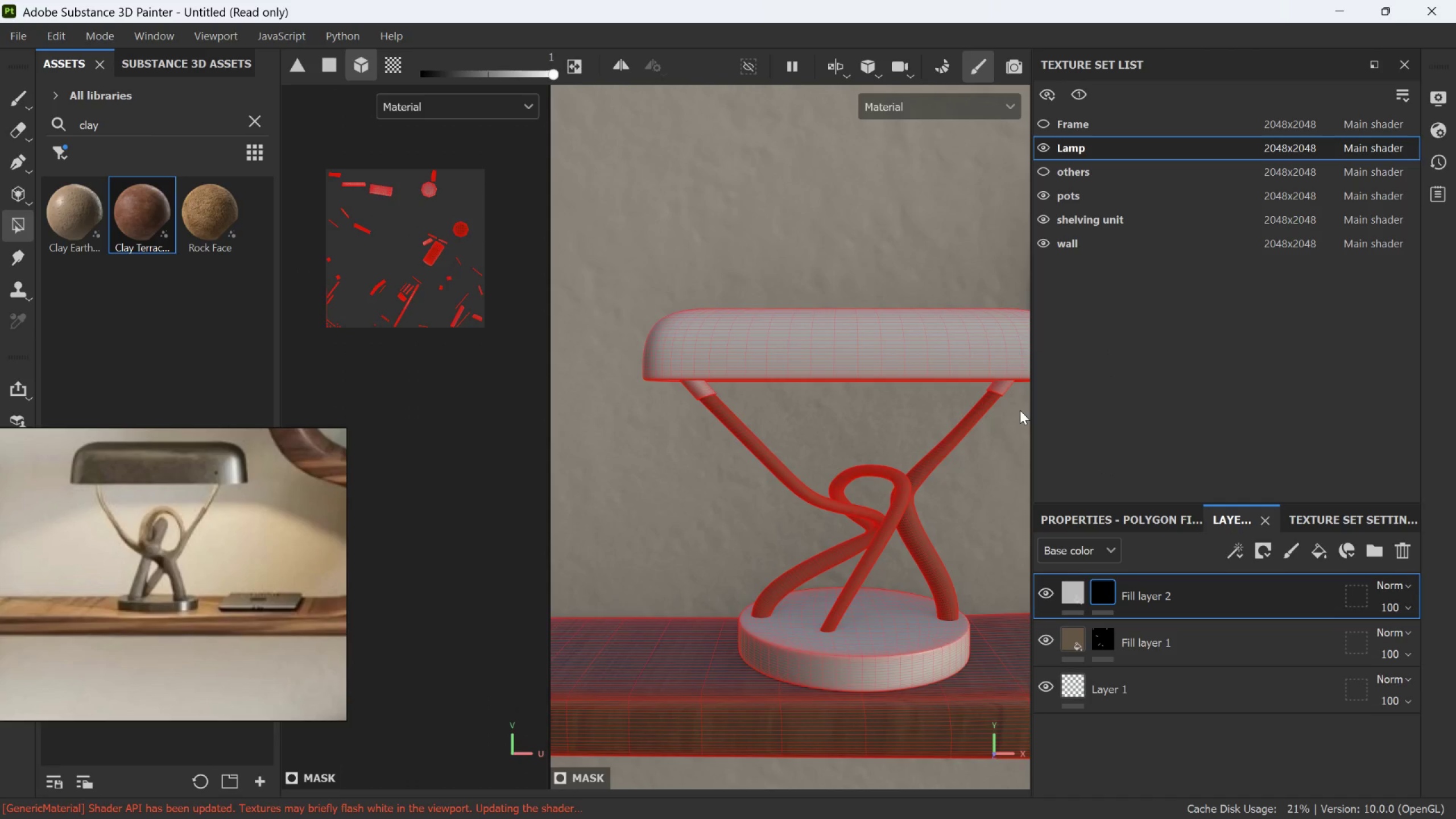 
scroll: coordinate [984, 369], scroll_direction: up, amount: 8.0
 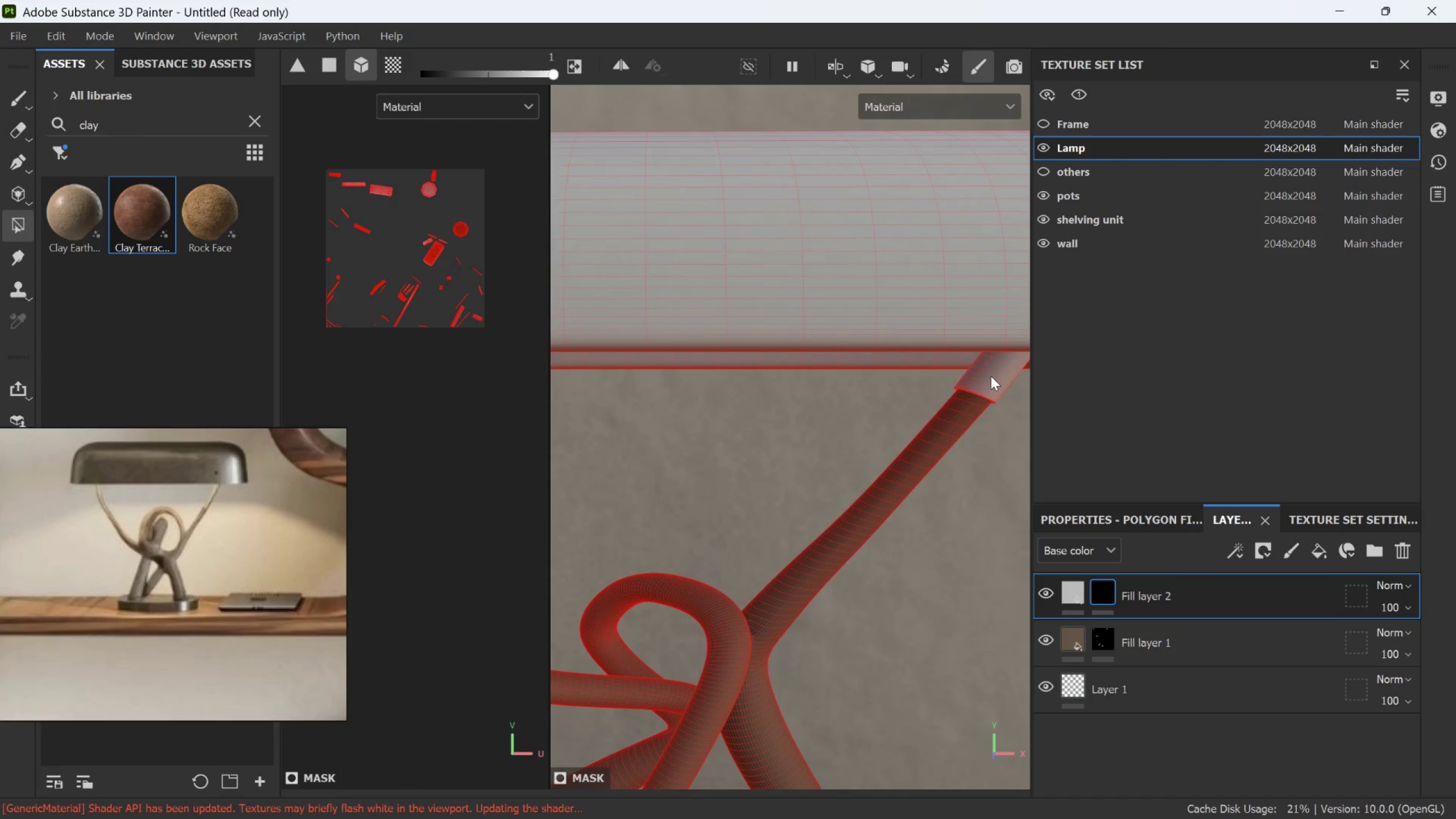 
left_click([991, 376])
 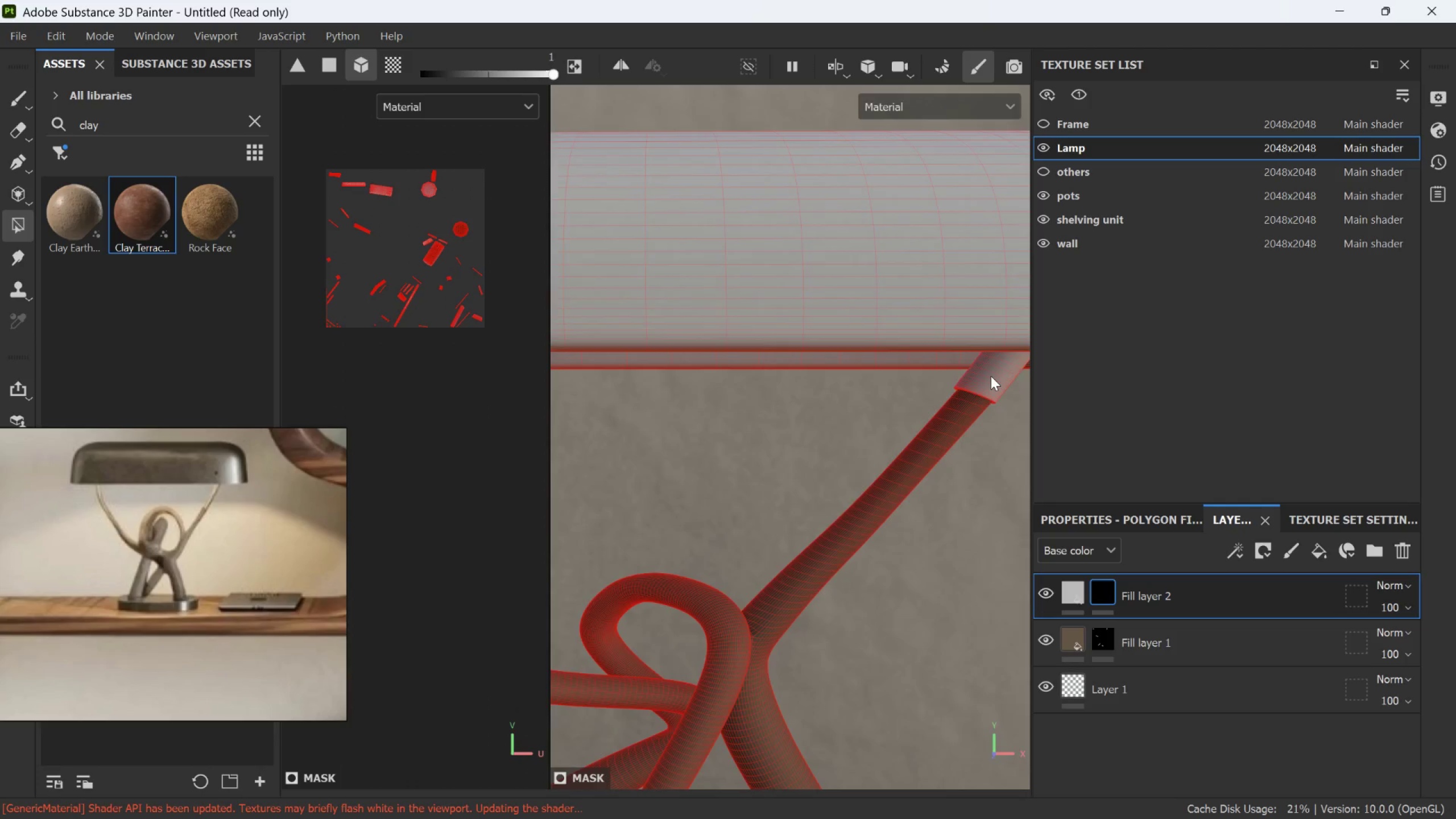 
scroll: coordinate [953, 542], scroll_direction: down, amount: 9.0
 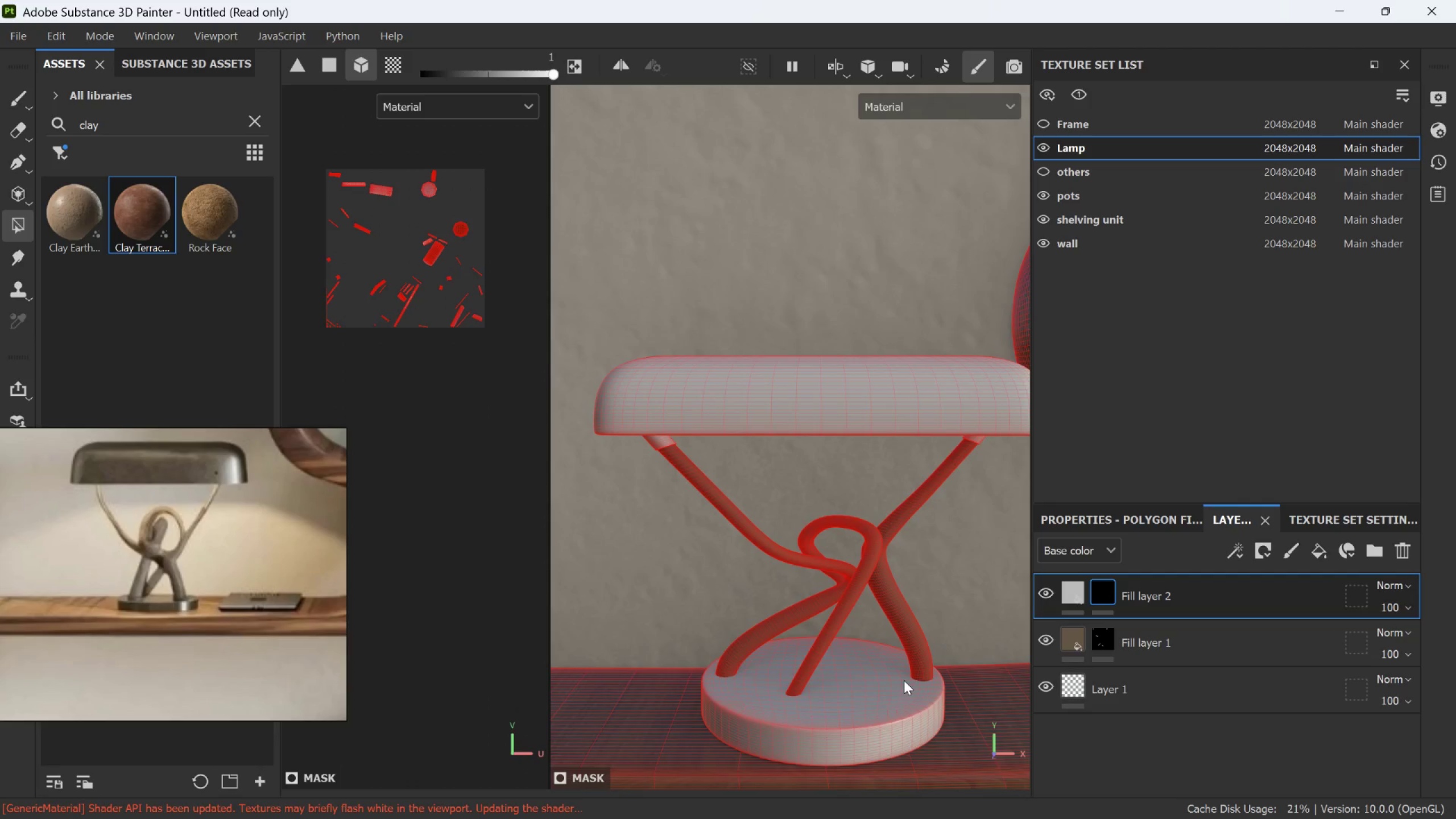 
left_click([893, 687])
 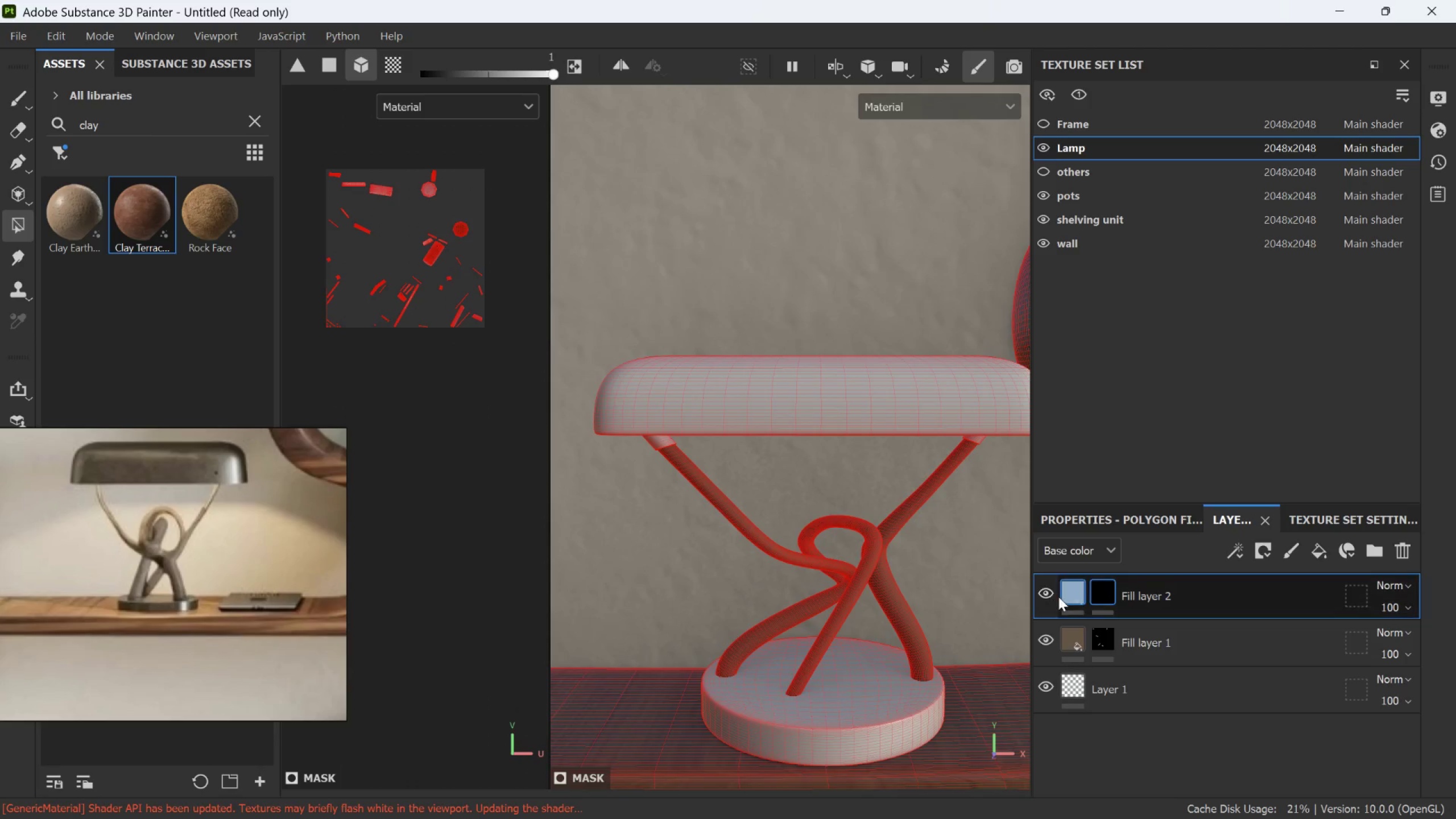 
left_click([1059, 597])
 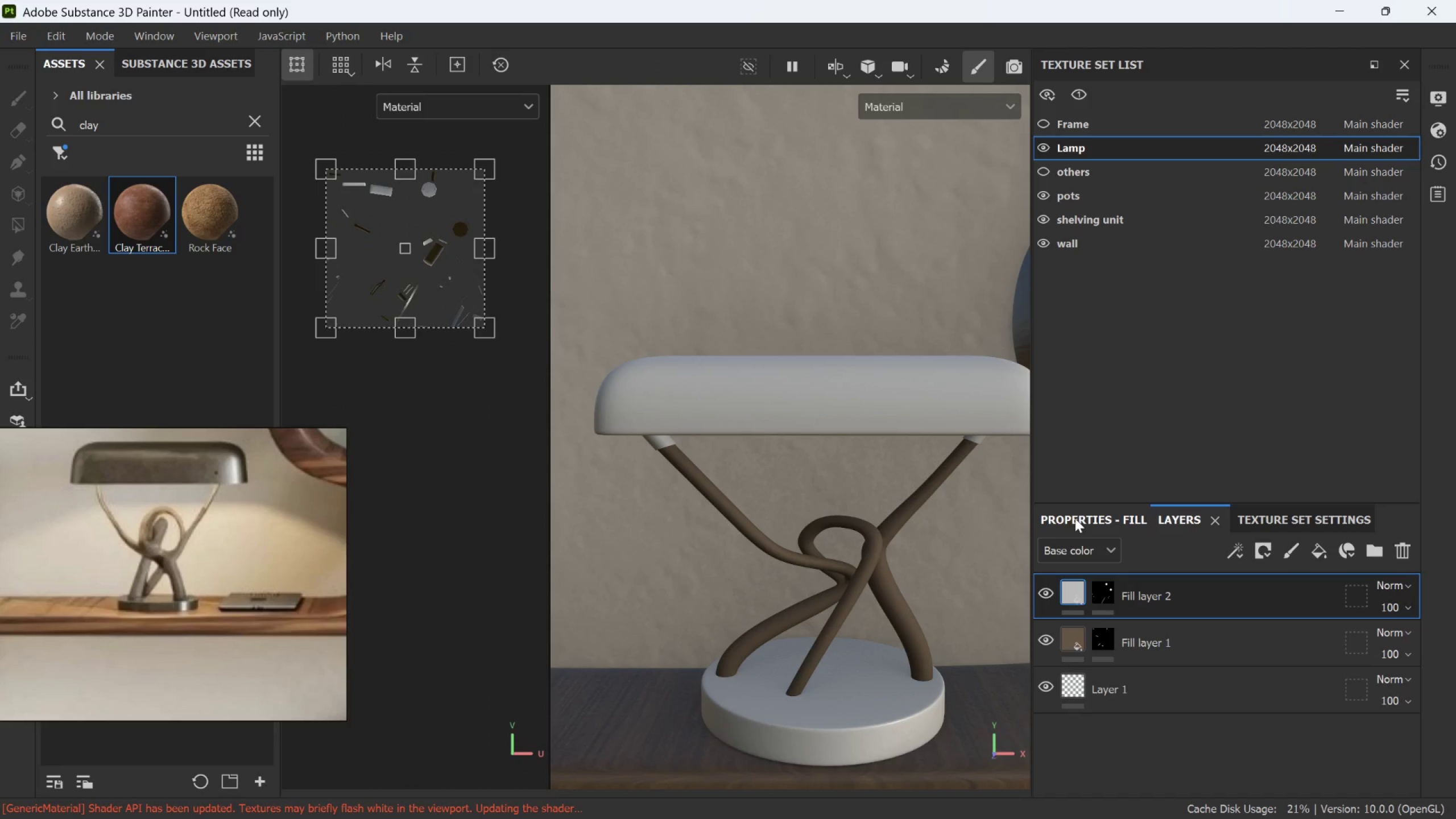 
wait(9.06)
 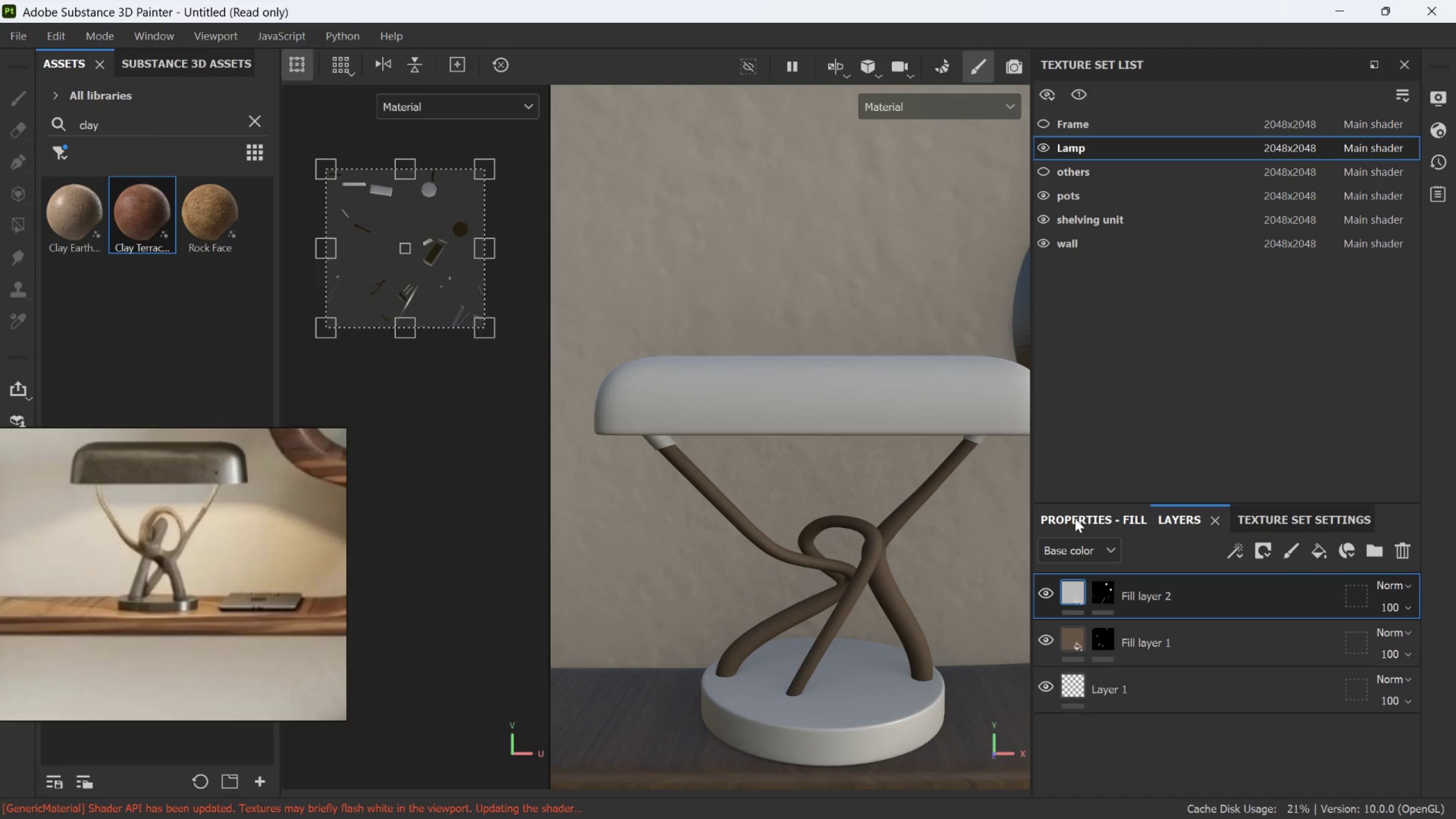 
left_click([1099, 584])
 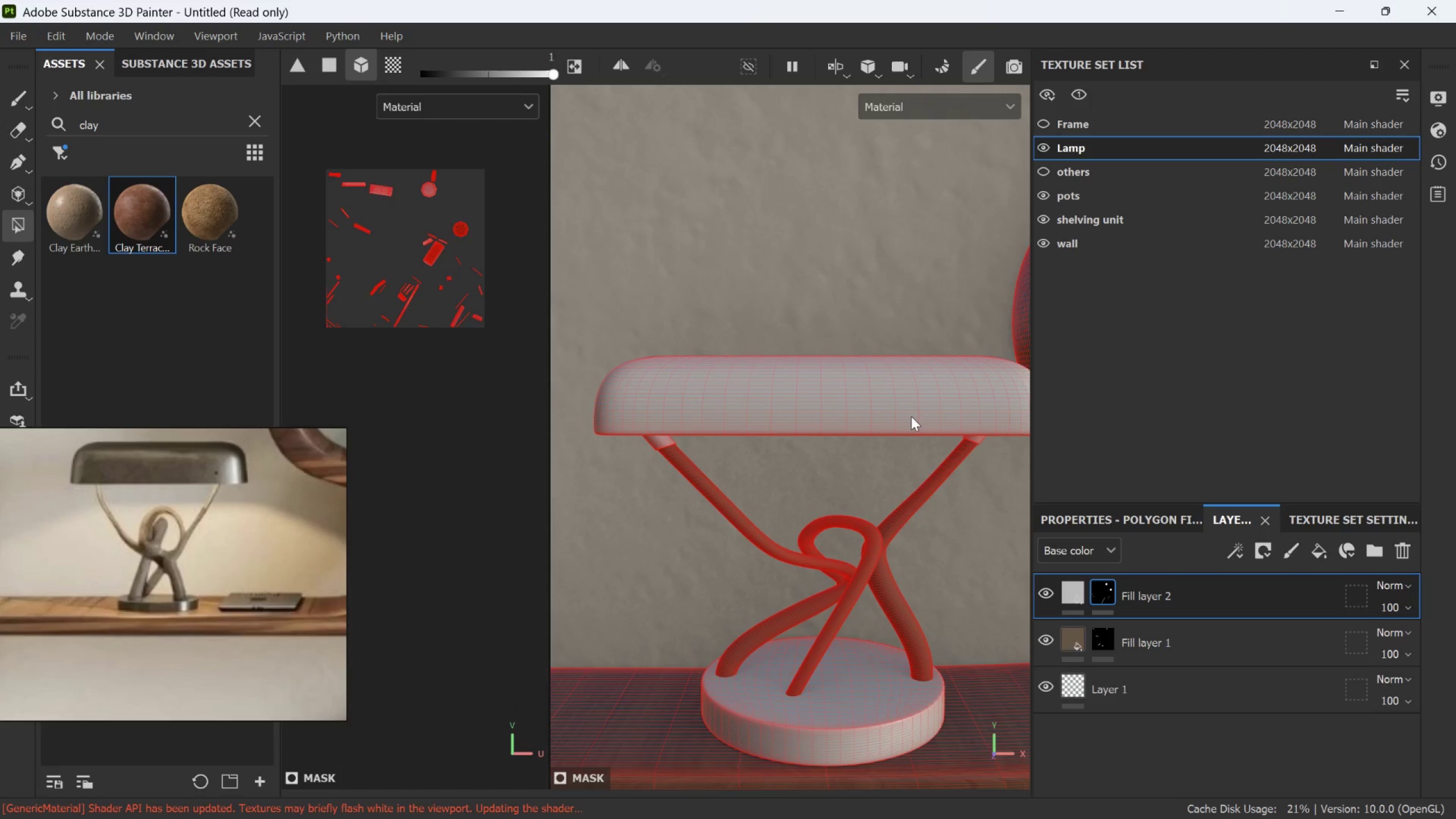 
left_click([911, 416])
 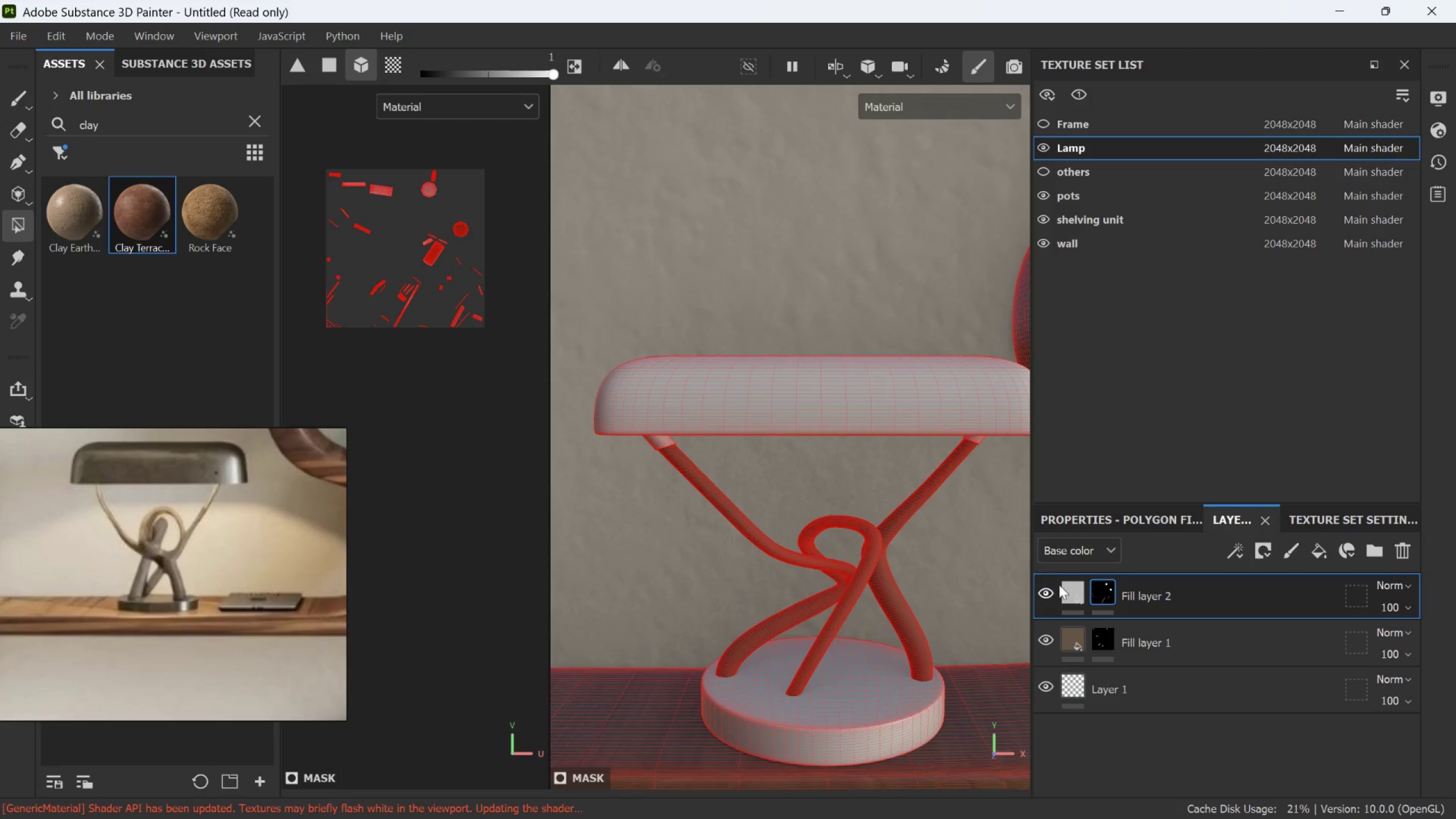 
left_click([1065, 589])
 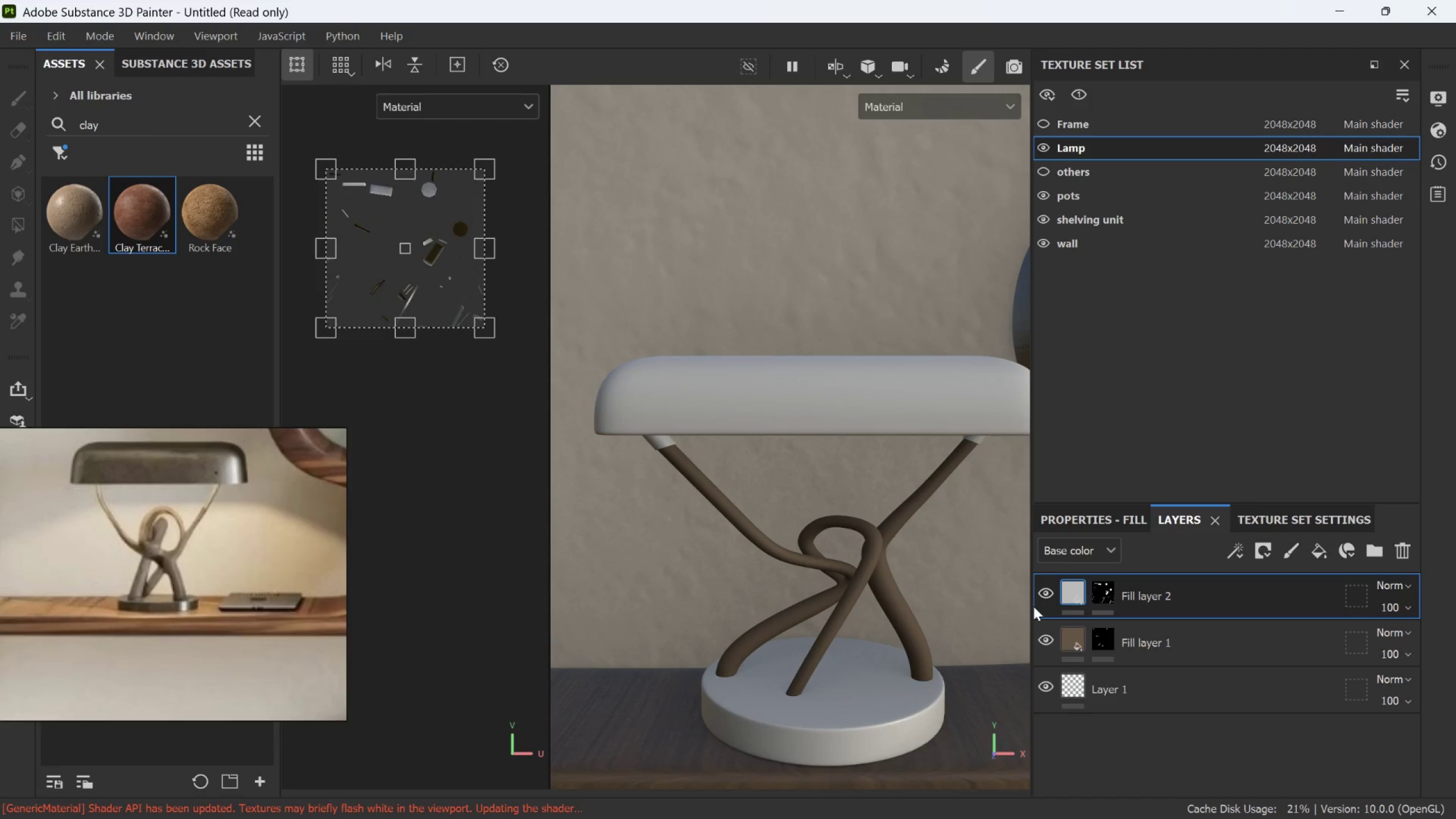 
wait(8.41)
 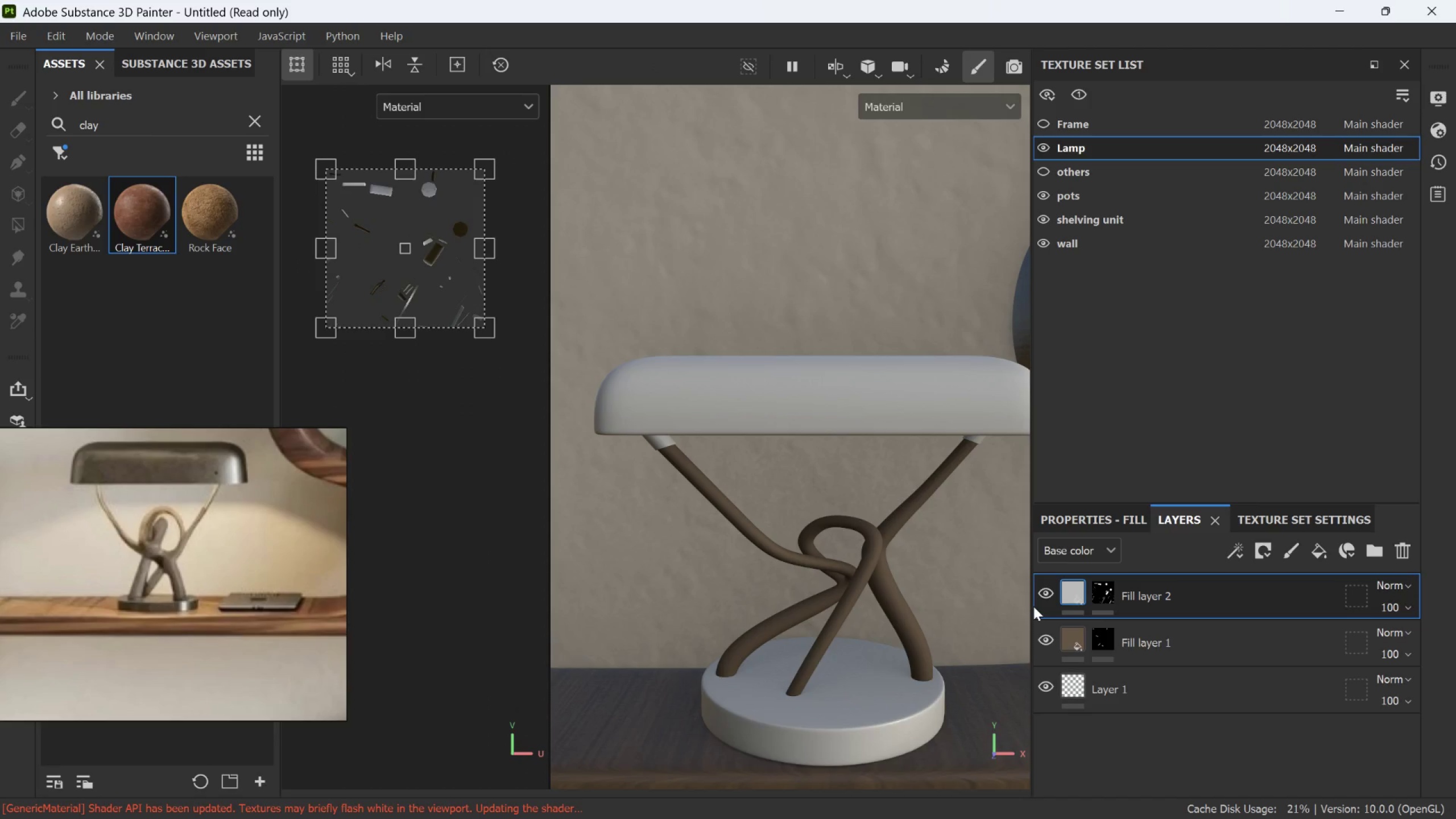 
left_click([1088, 522])
 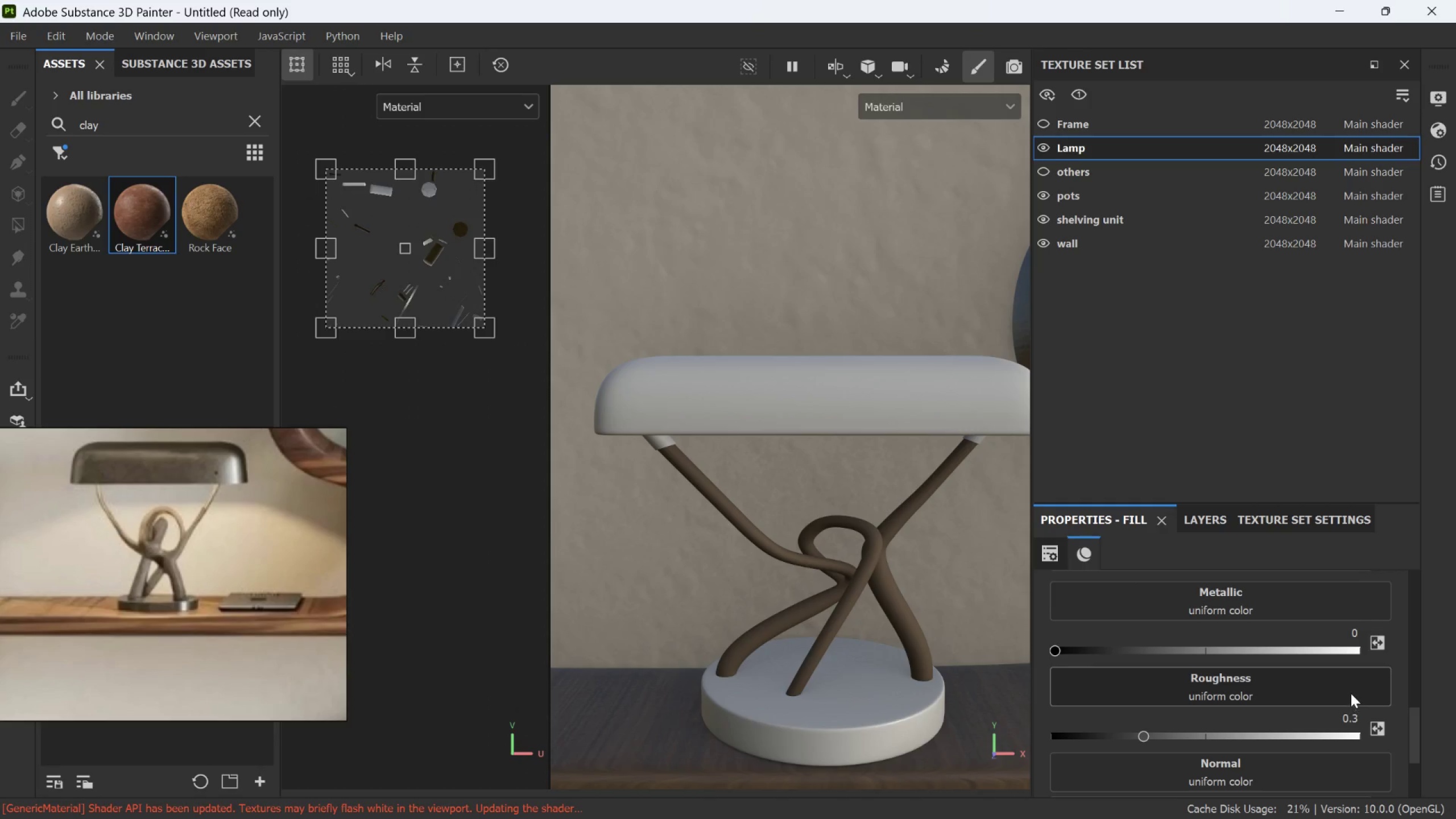 
scroll: coordinate [1330, 675], scroll_direction: up, amount: 3.0
 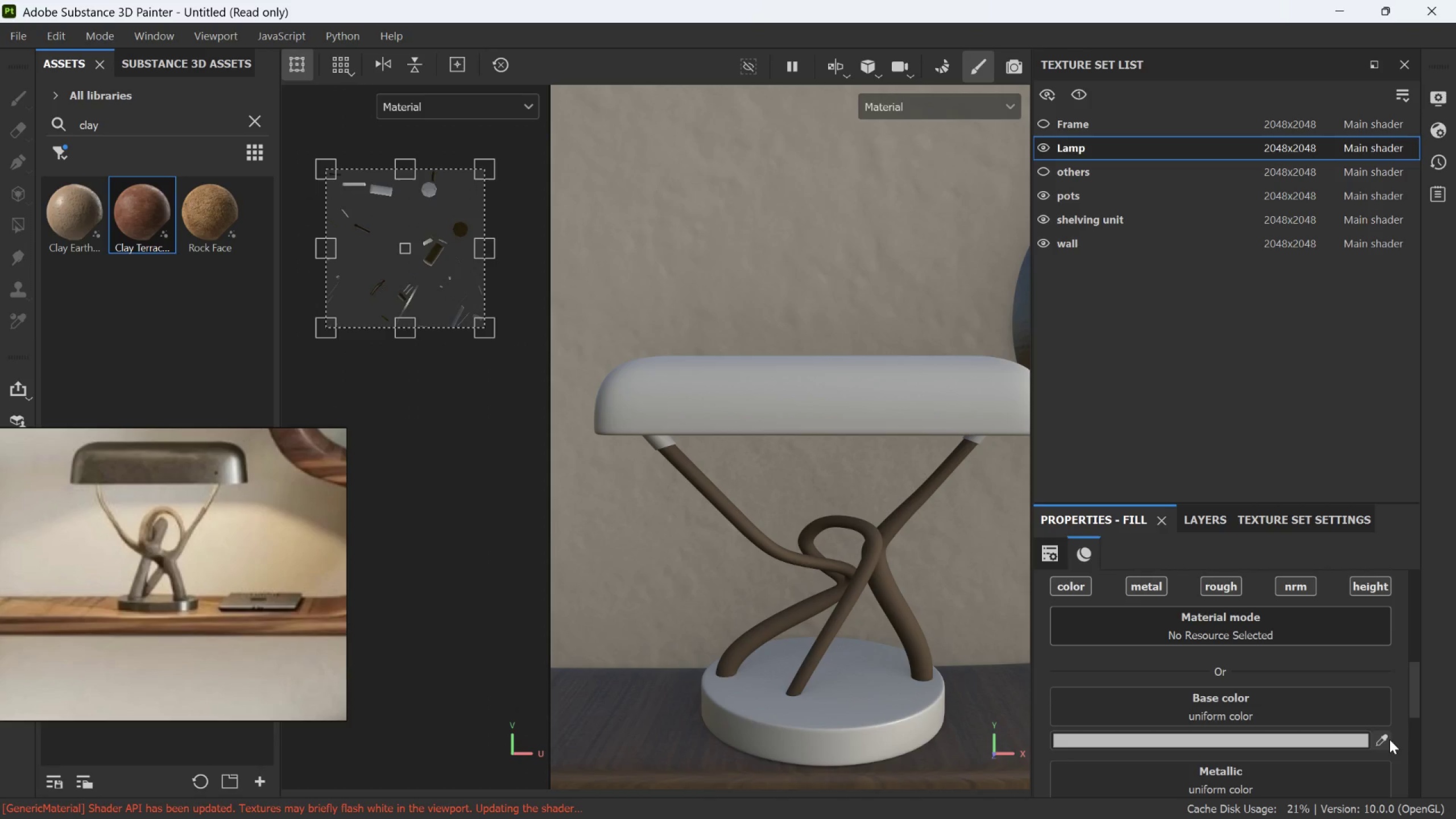 
left_click([1388, 741])
 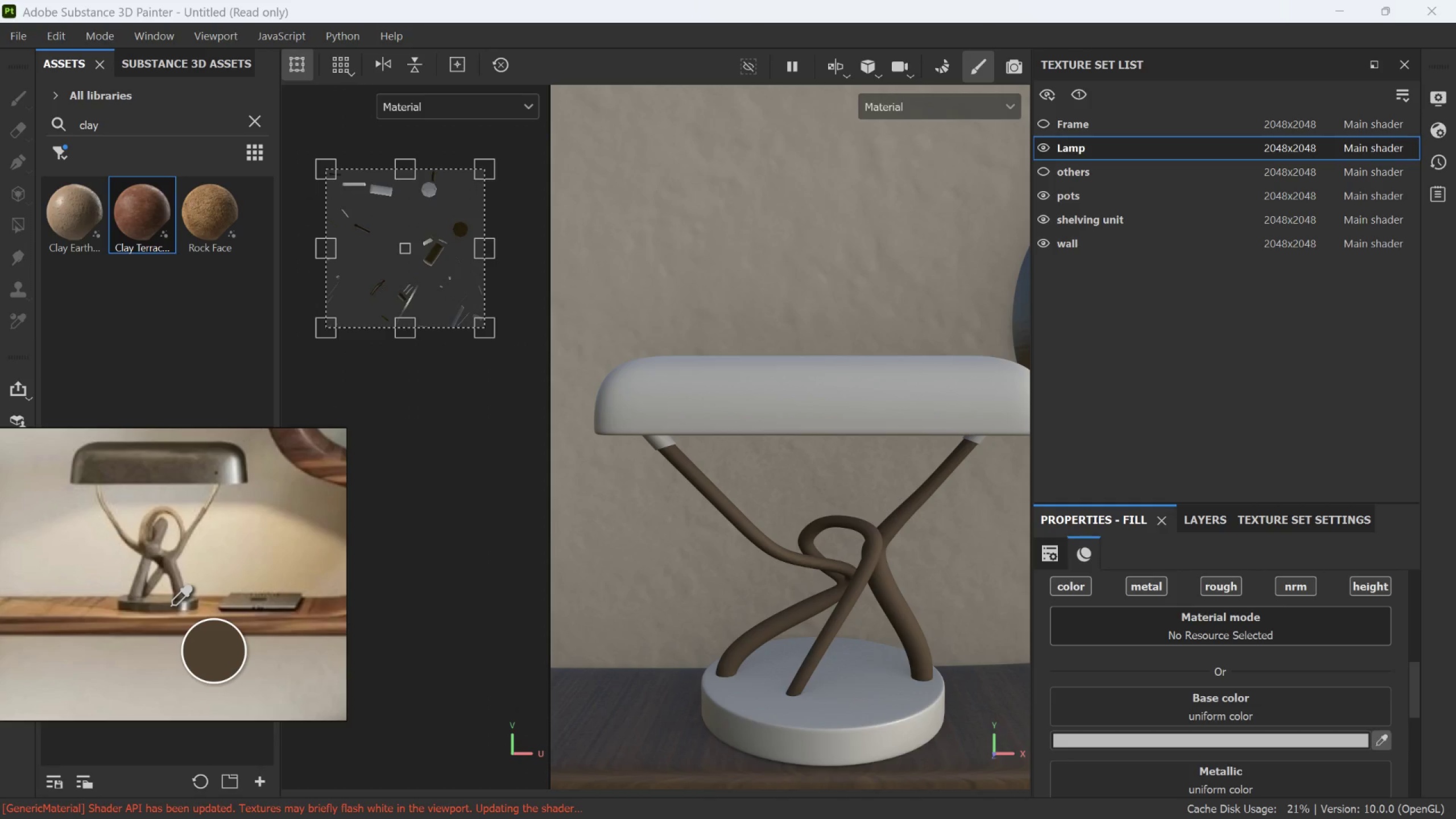 
scroll: coordinate [170, 607], scroll_direction: up, amount: 3.0
 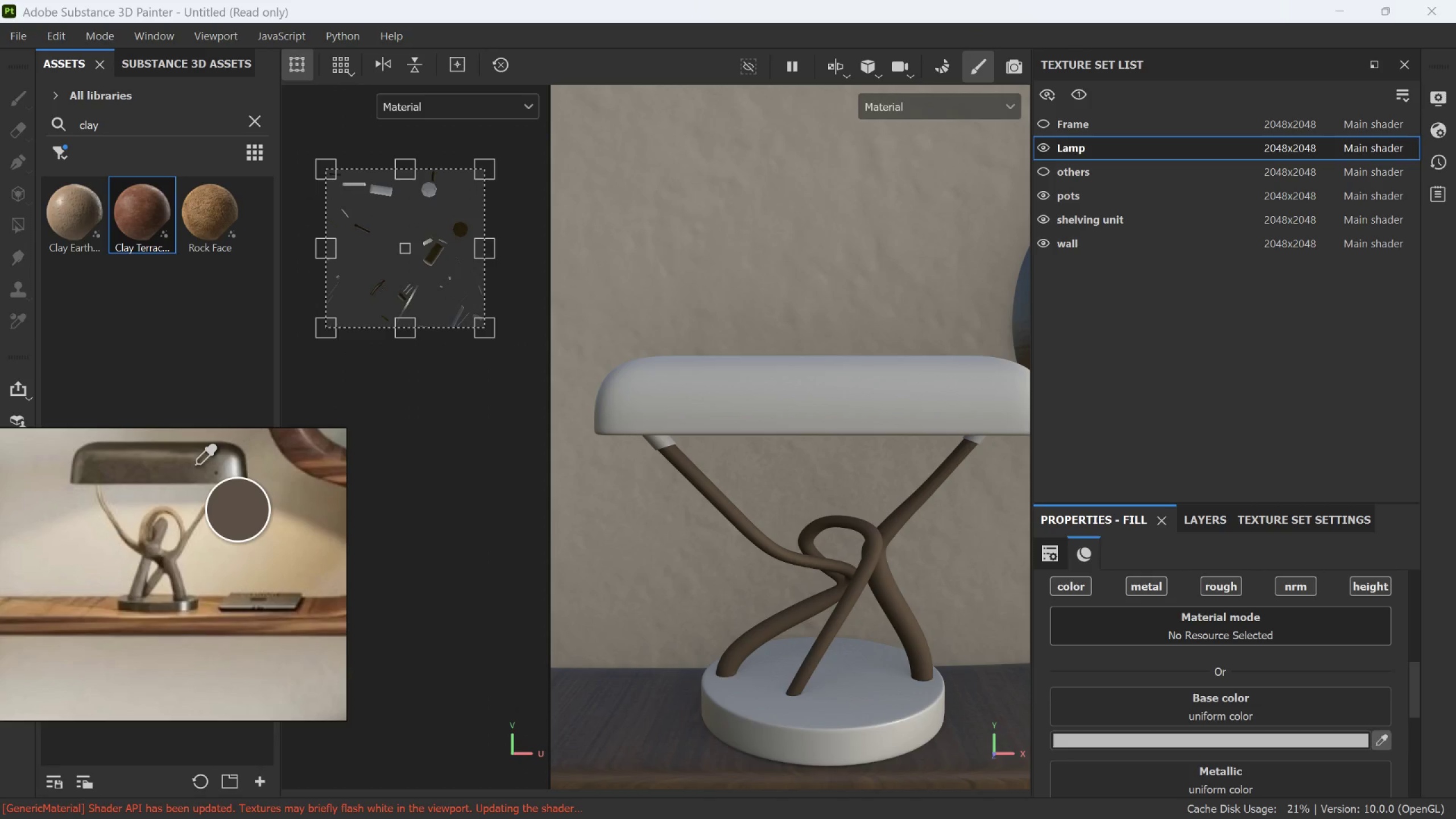 
left_click([195, 466])
 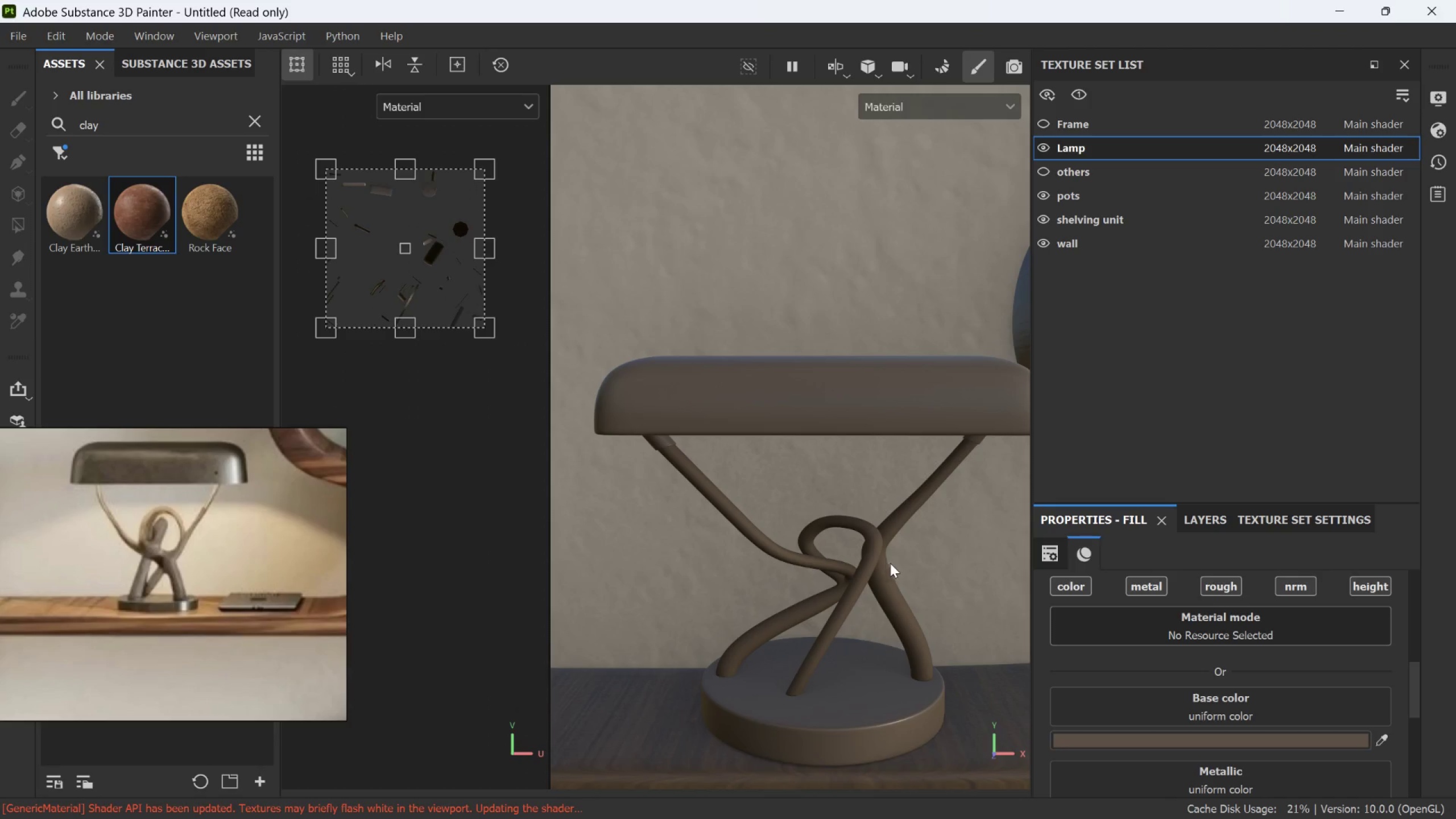 
mouse_move([1070, 638])
 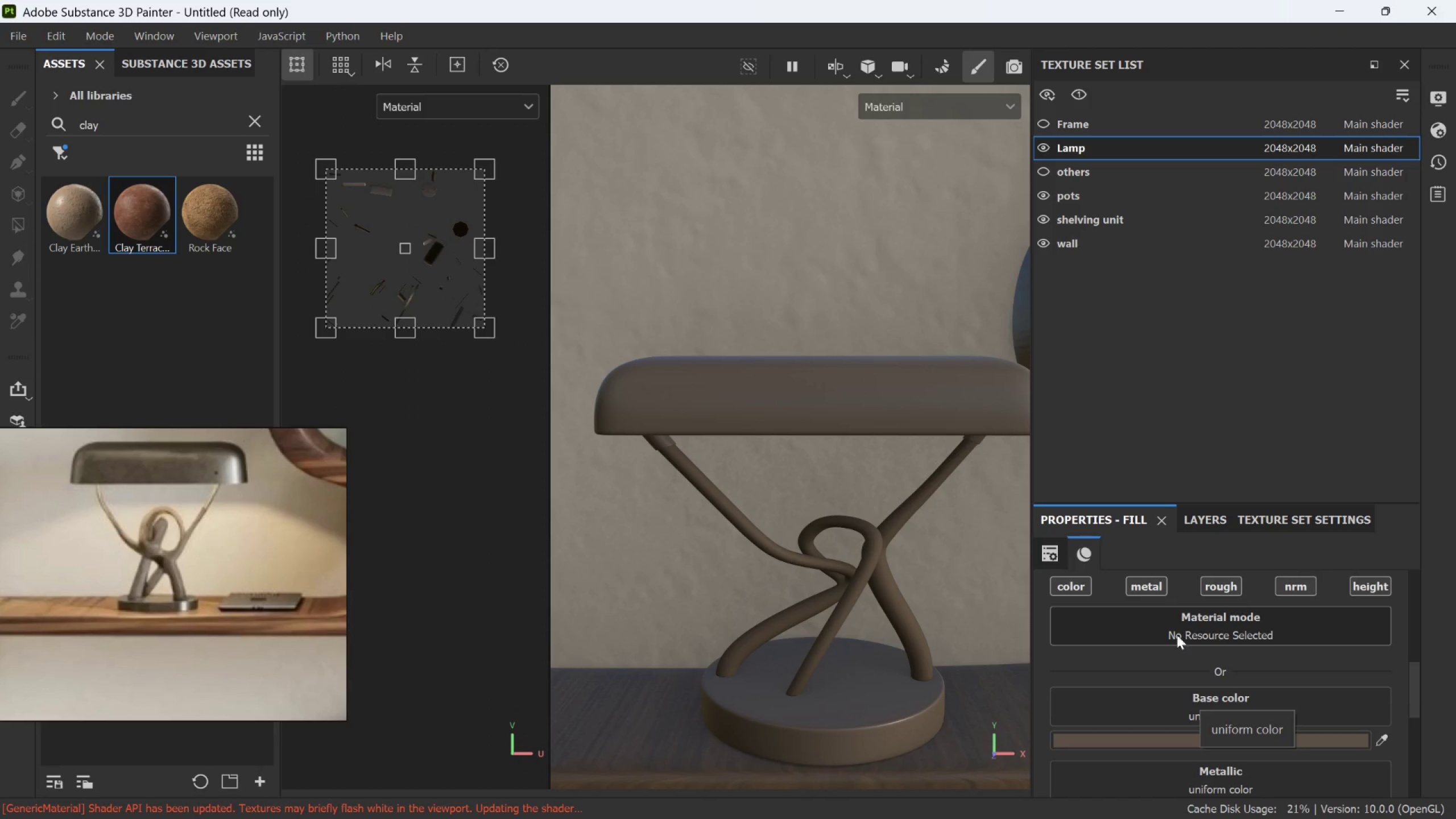 
scroll: coordinate [1199, 696], scroll_direction: down, amount: 1.0
 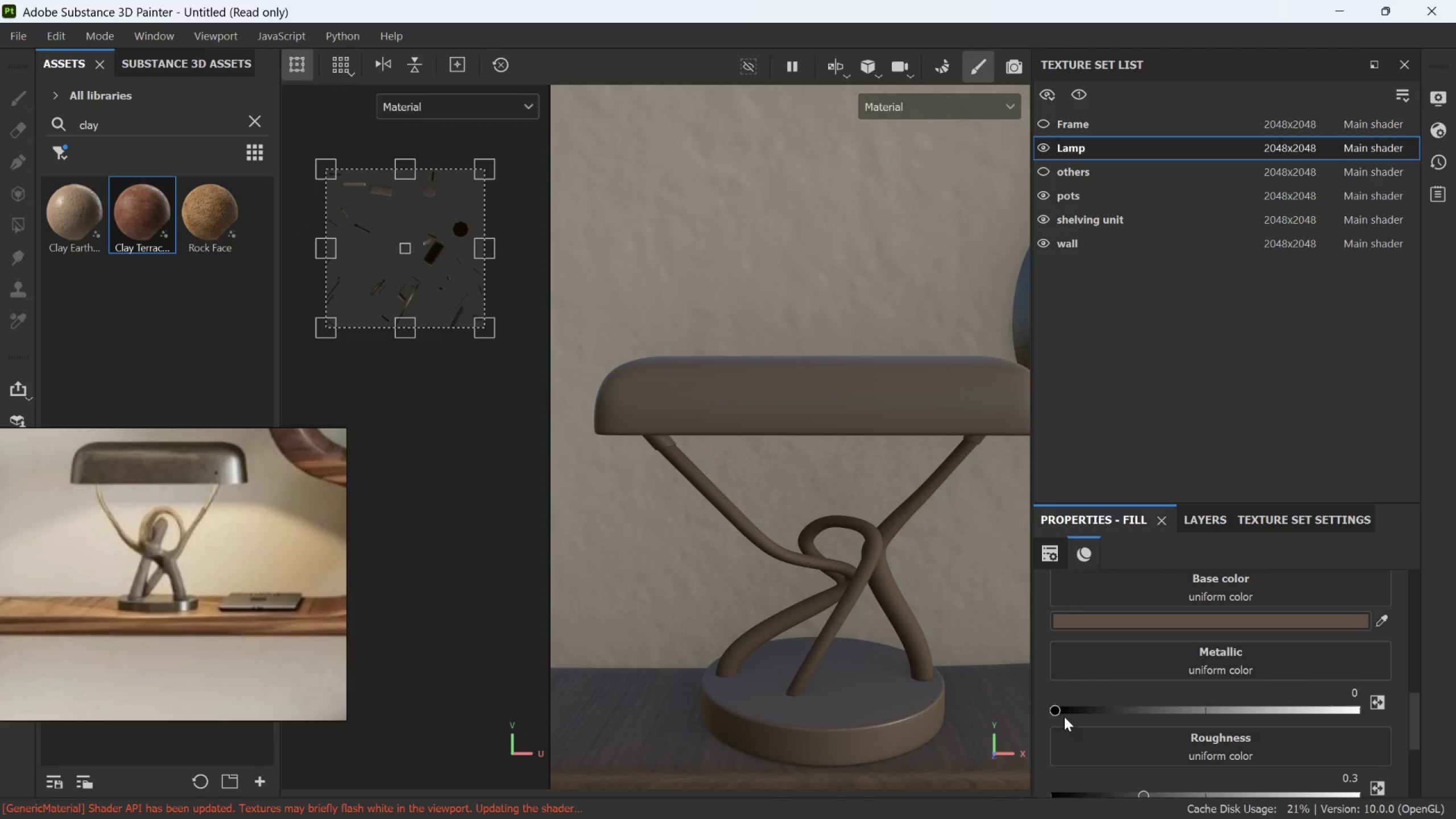 
left_click_drag(start_coordinate=[1055, 705], to_coordinate=[1305, 717])
 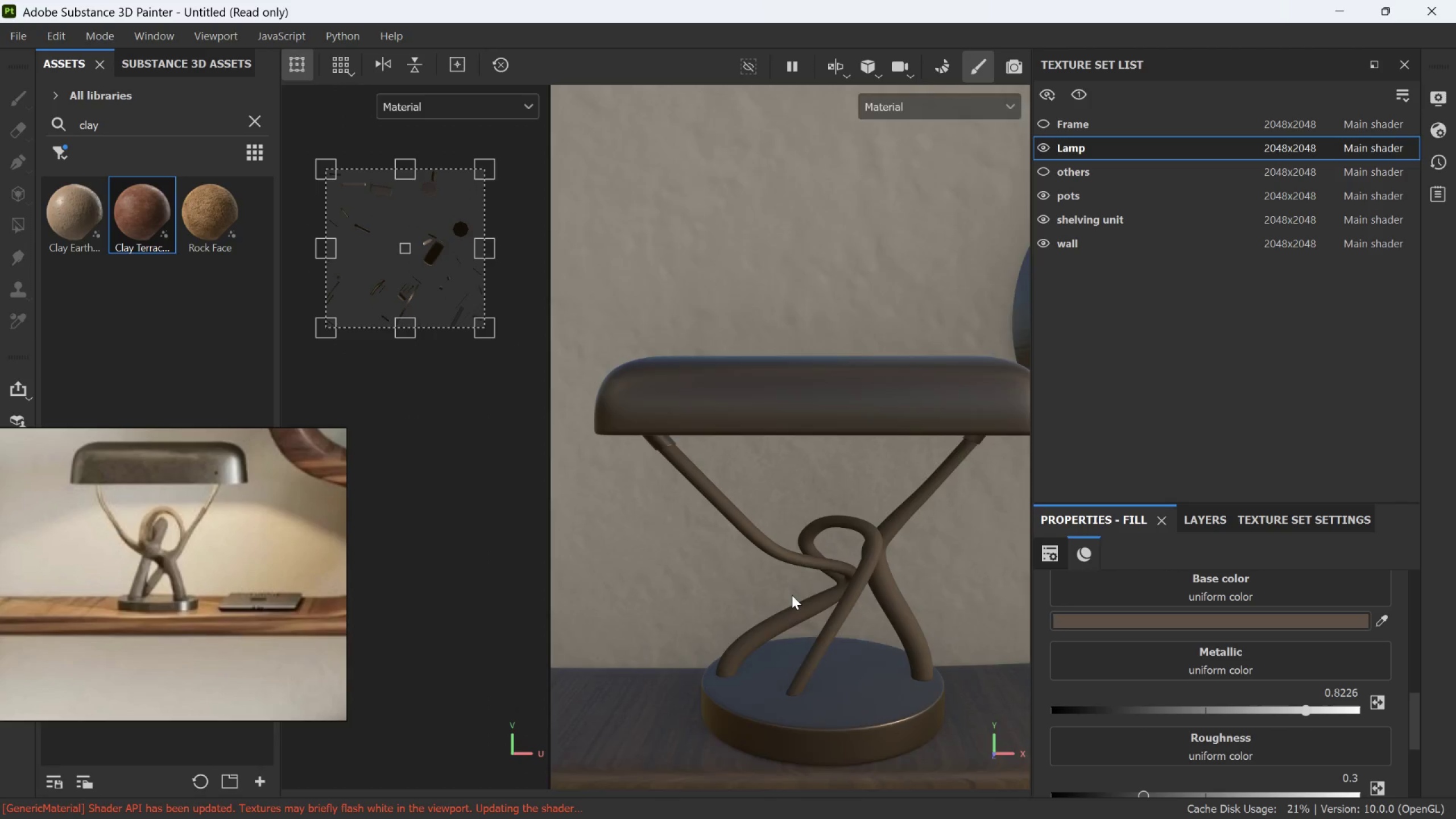 
hold_key(key=AltLeft, duration=0.92)
left_click_drag(start_coordinate=[828, 581], to_coordinate=[866, 476])
 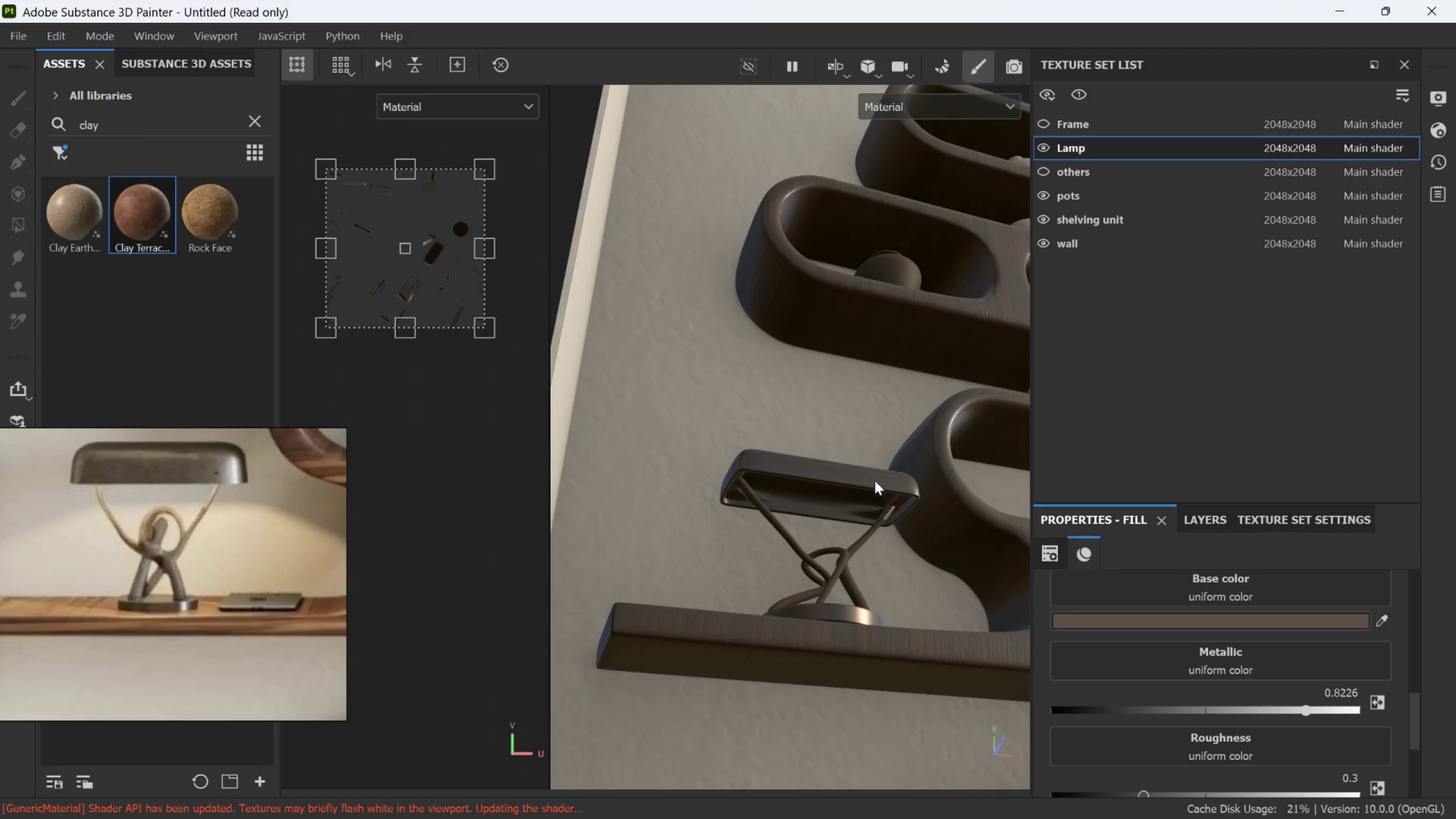 
scroll: coordinate [824, 573], scroll_direction: down, amount: 7.0
 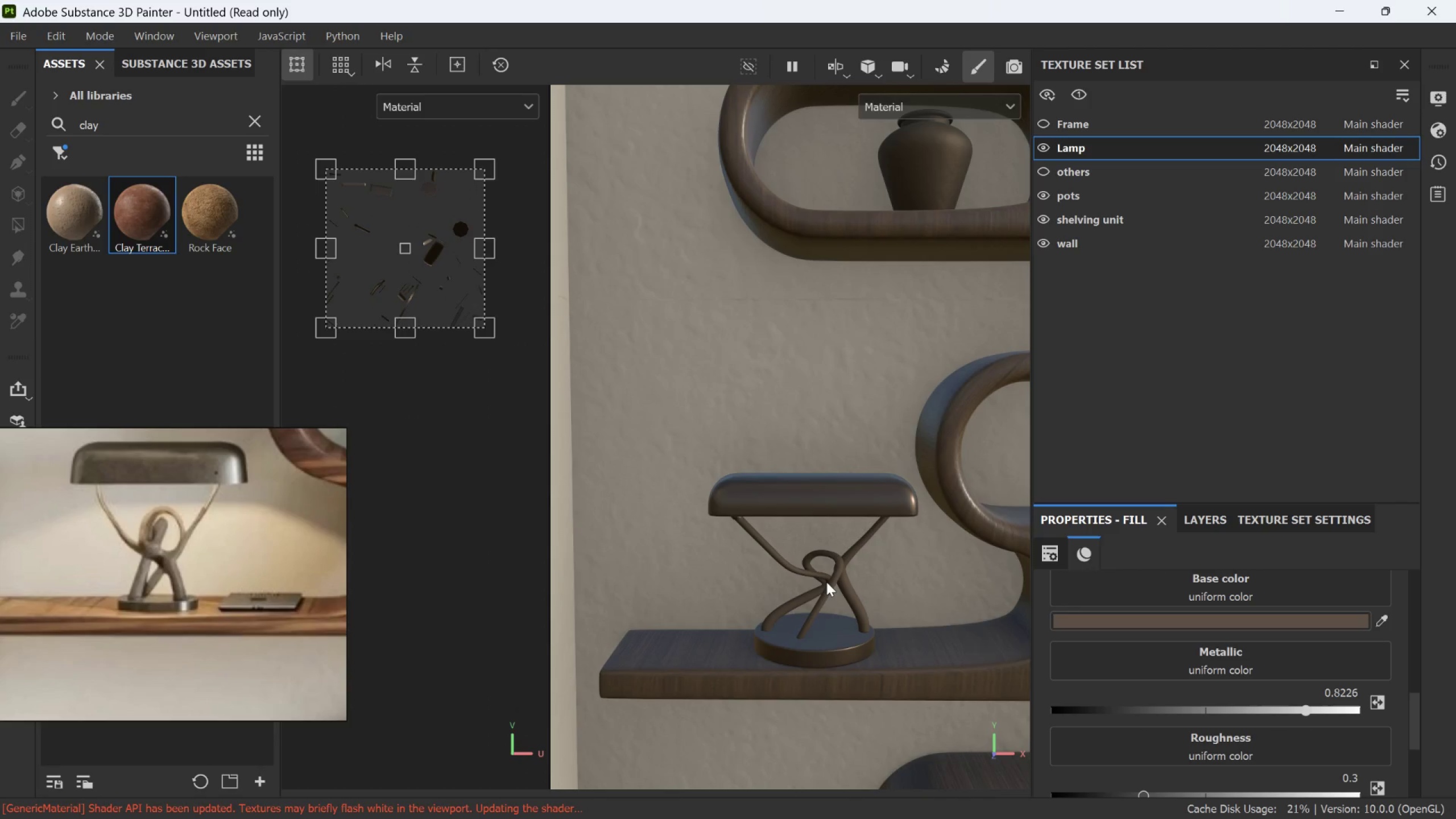 
hold_key(key=AltLeft, duration=1.51)
left_click_drag(start_coordinate=[890, 514], to_coordinate=[883, 553])
 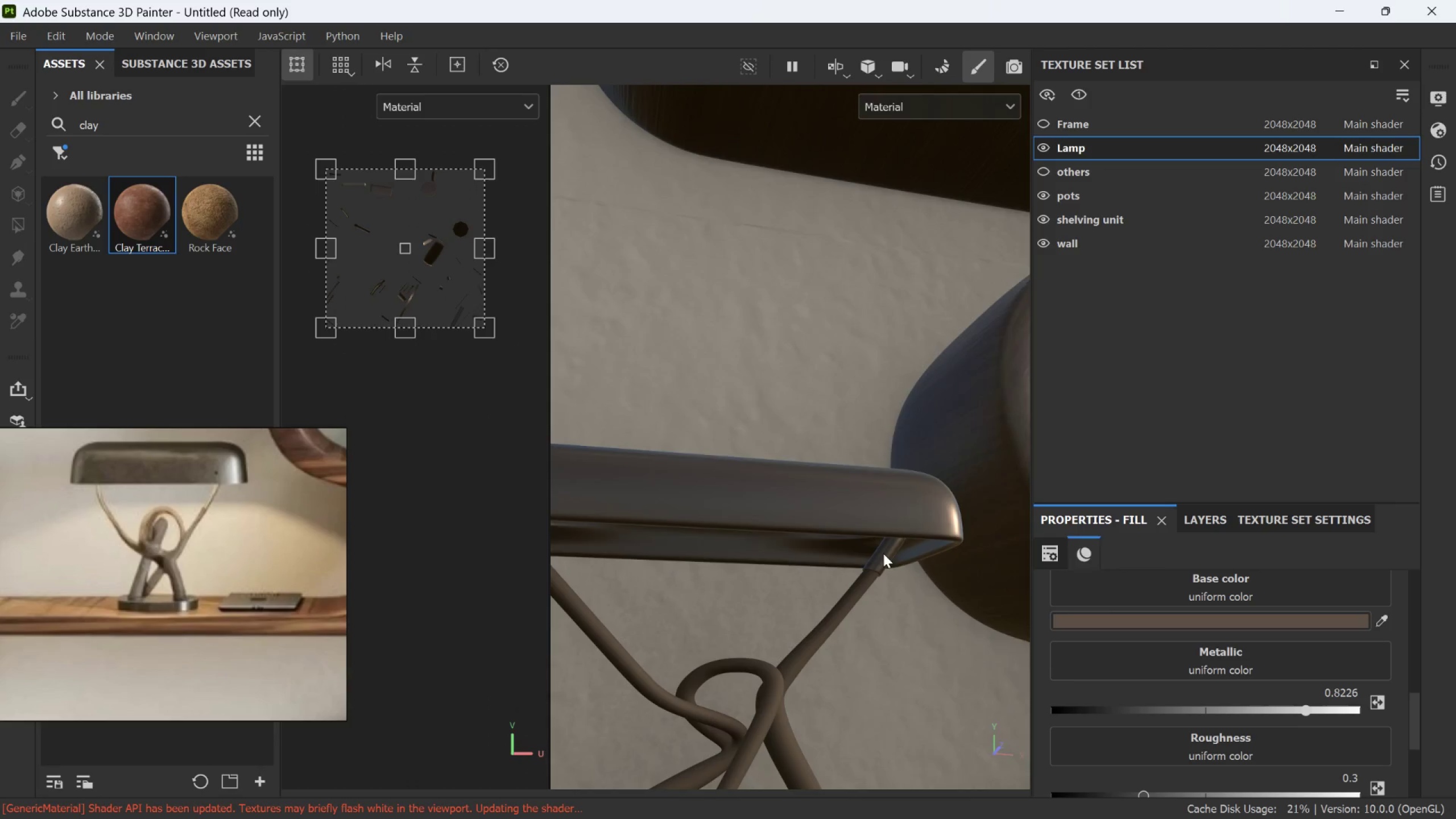 
scroll: coordinate [904, 503], scroll_direction: up, amount: 8.0
 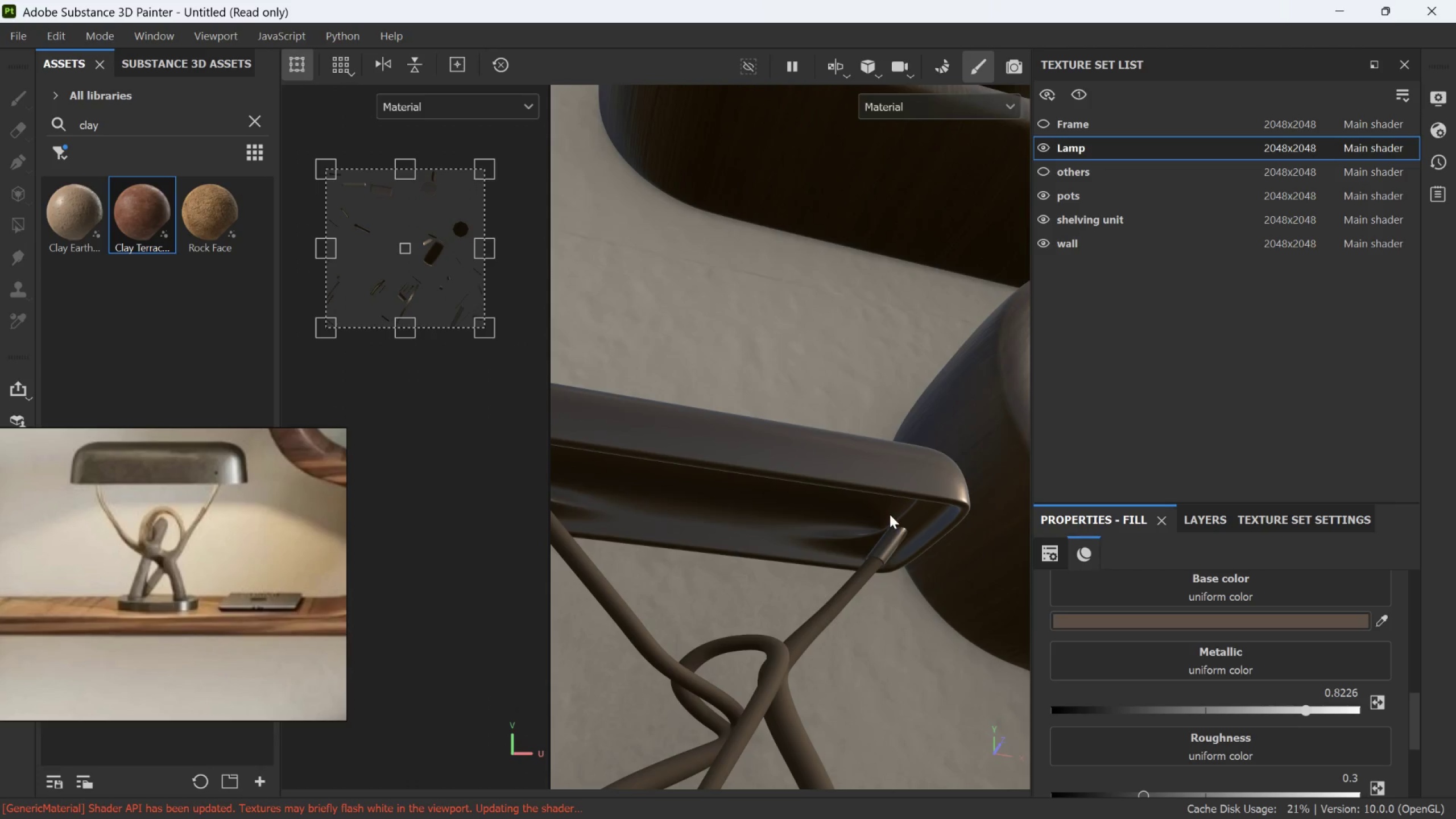 
scroll: coordinate [1129, 647], scroll_direction: down, amount: 6.0
 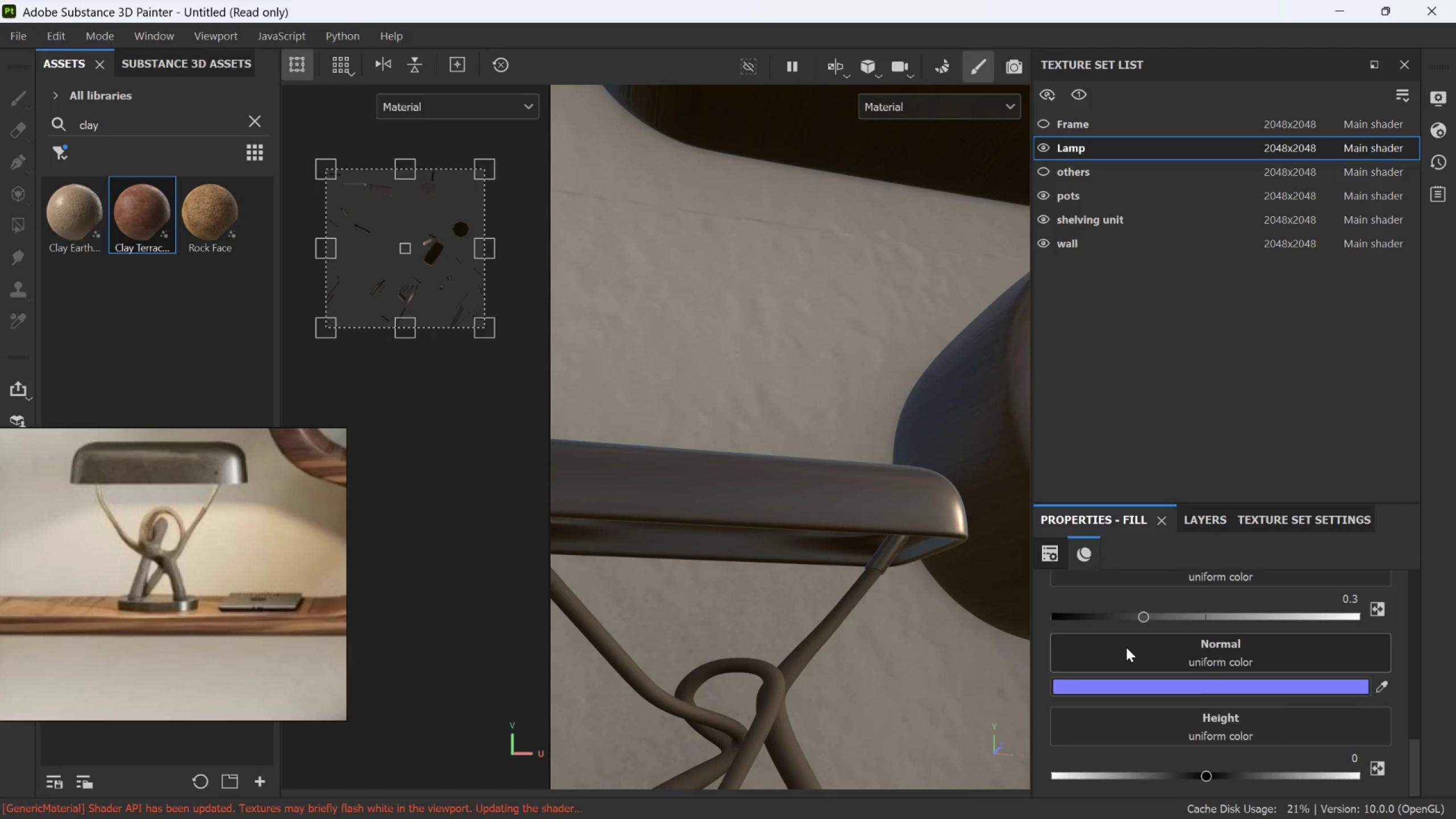 
scroll: coordinate [1126, 647], scroll_direction: up, amount: 2.0
 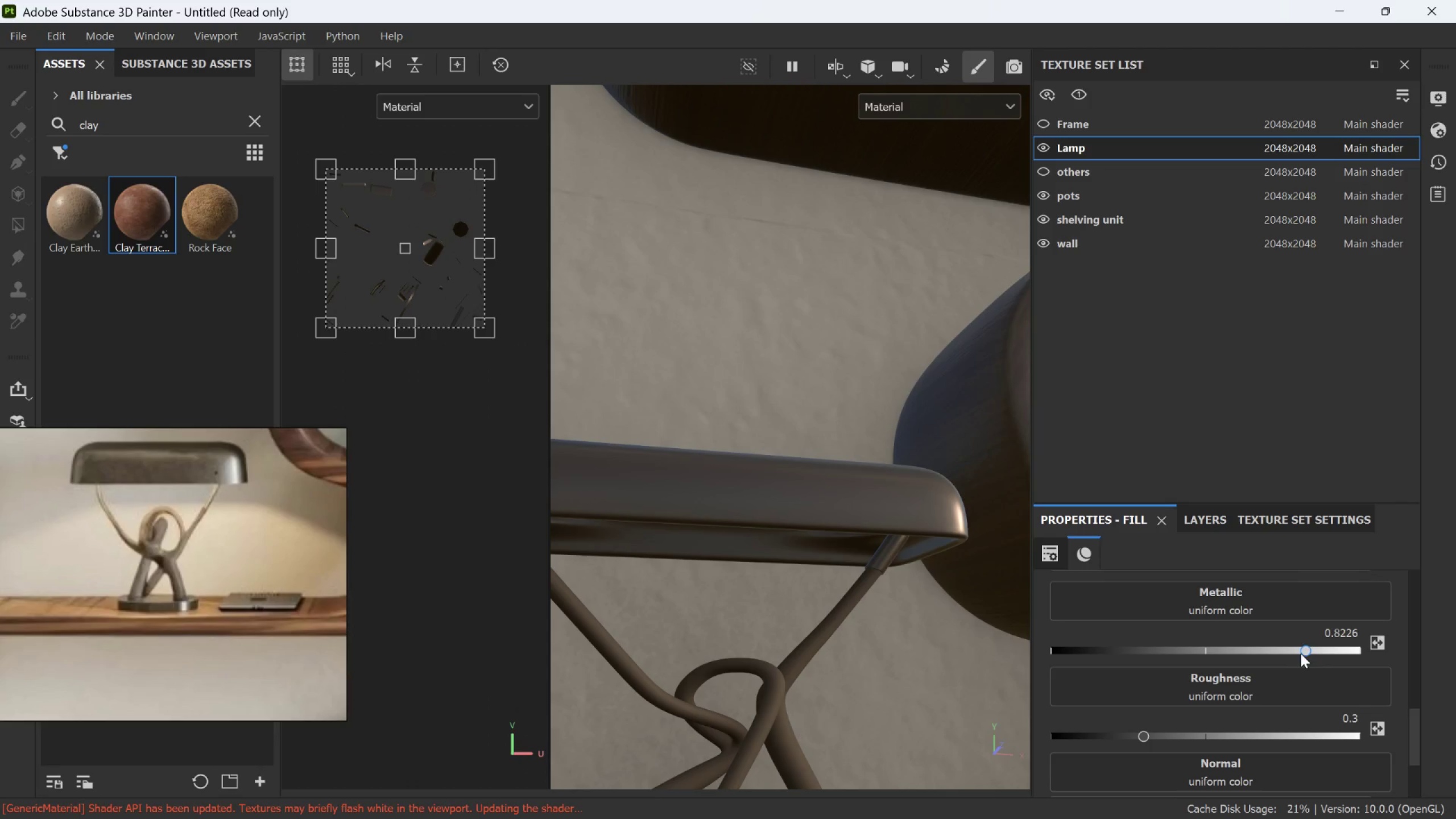 
left_click_drag(start_coordinate=[1307, 650], to_coordinate=[1268, 659])
 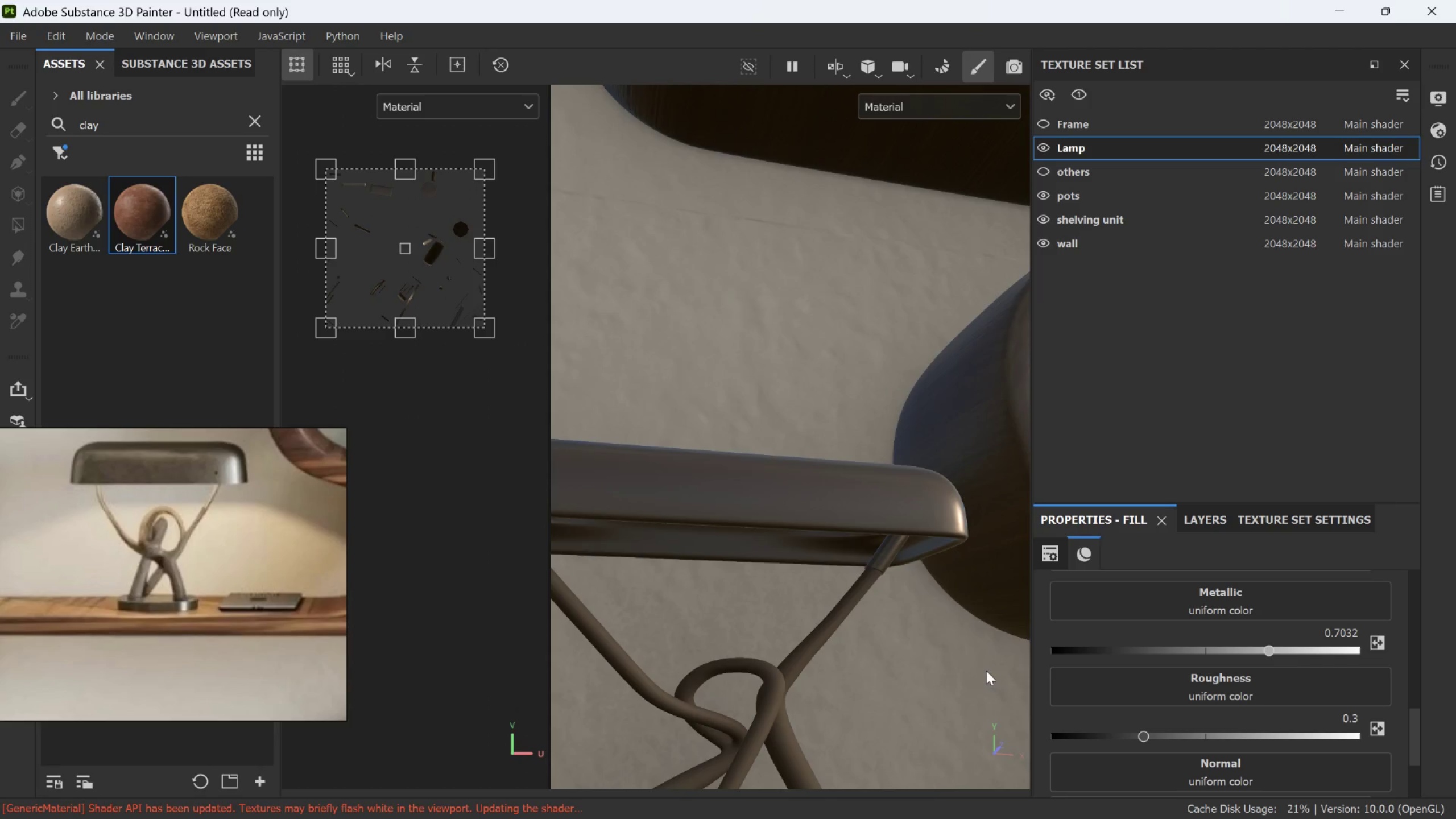 
hold_key(key=AltLeft, duration=0.66)
left_click_drag(start_coordinate=[921, 679], to_coordinate=[871, 718])
 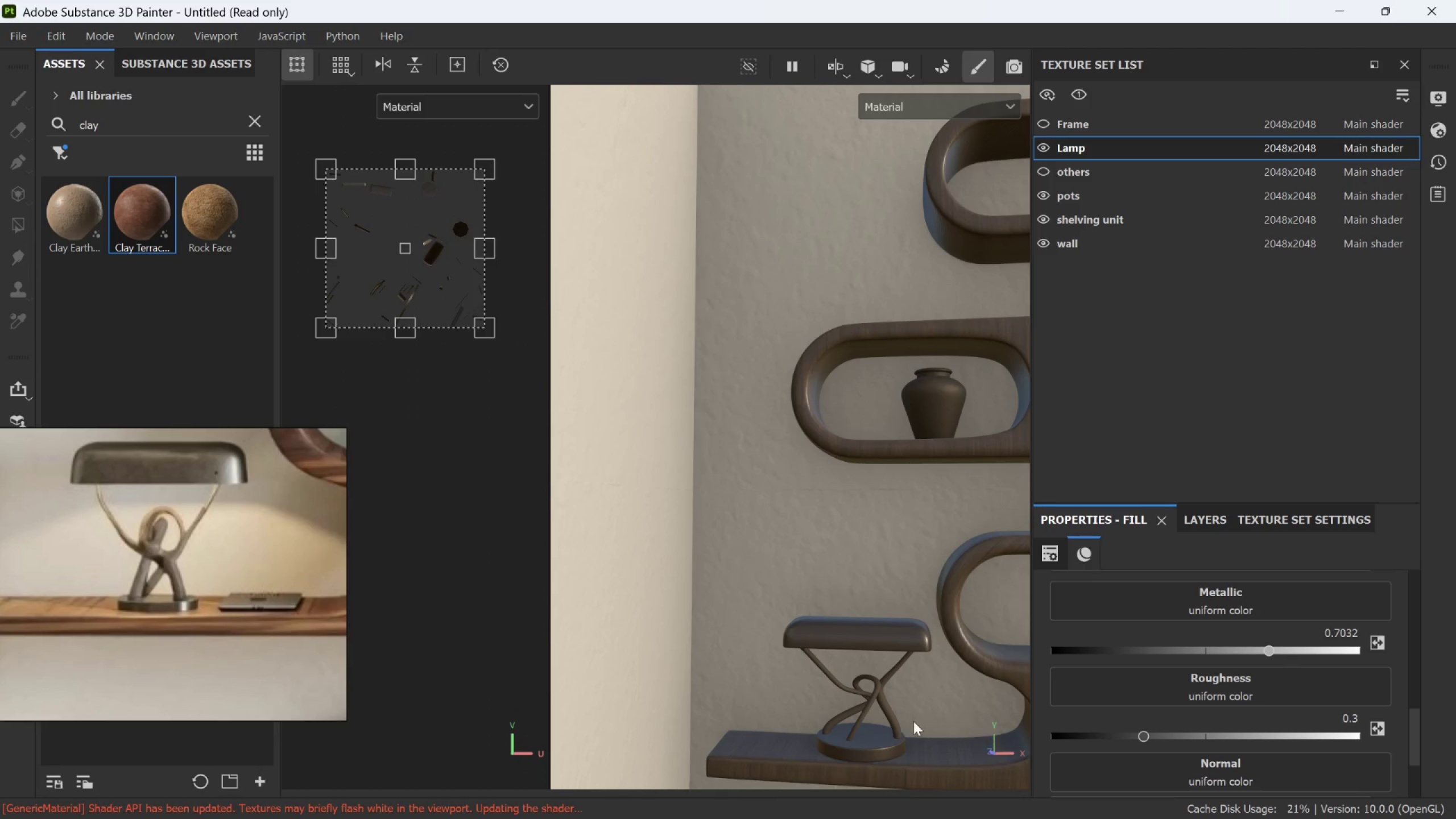 
scroll: coordinate [947, 668], scroll_direction: down, amount: 11.0
 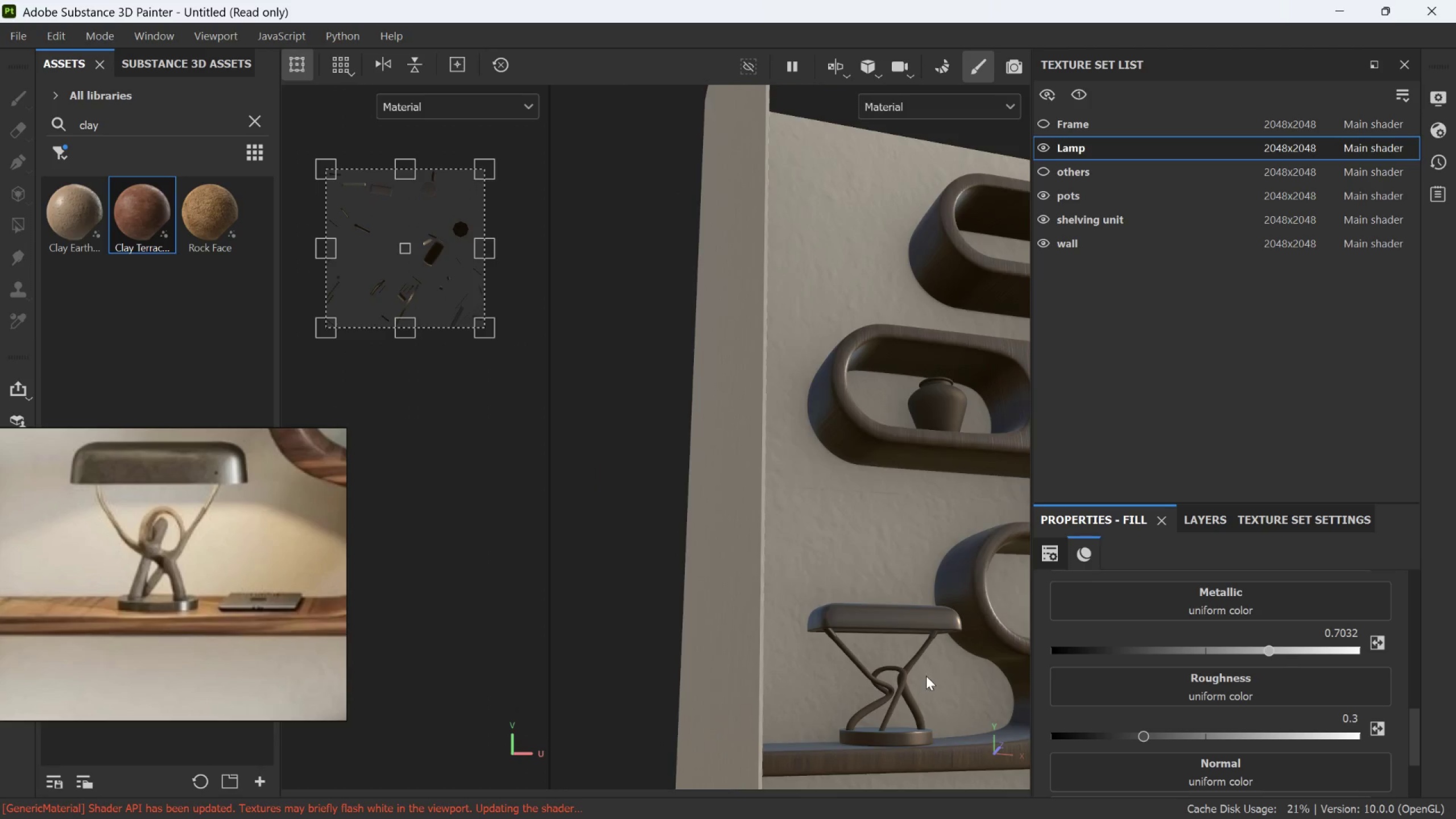 
hold_key(key=AltLeft, duration=1.62)
left_click_drag(start_coordinate=[844, 668], to_coordinate=[862, 655])
 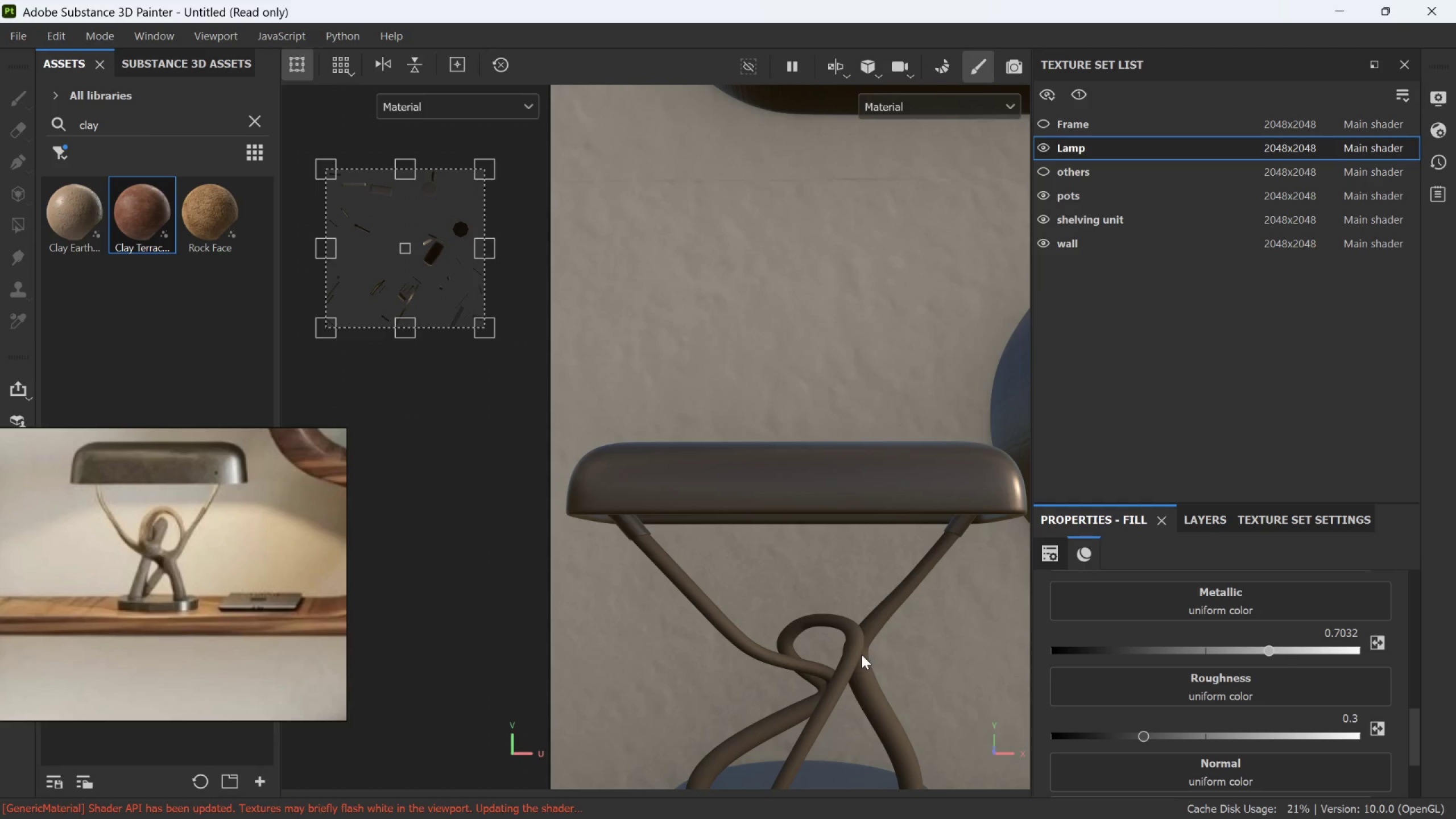 
scroll: coordinate [862, 688], scroll_direction: up, amount: 10.0
 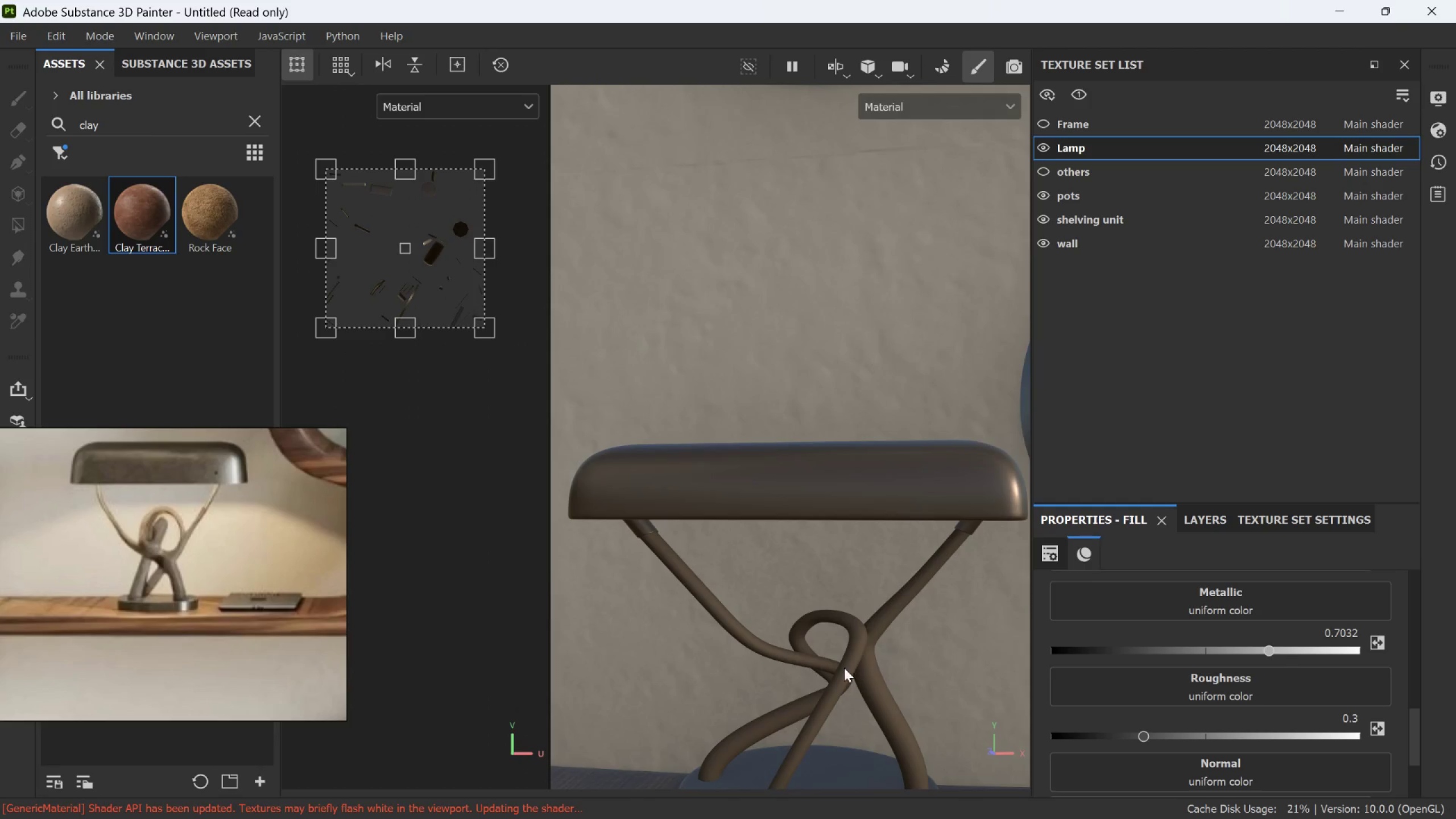 
hold_key(key=AltLeft, duration=0.42)
left_click_drag(start_coordinate=[843, 669], to_coordinate=[871, 714])
 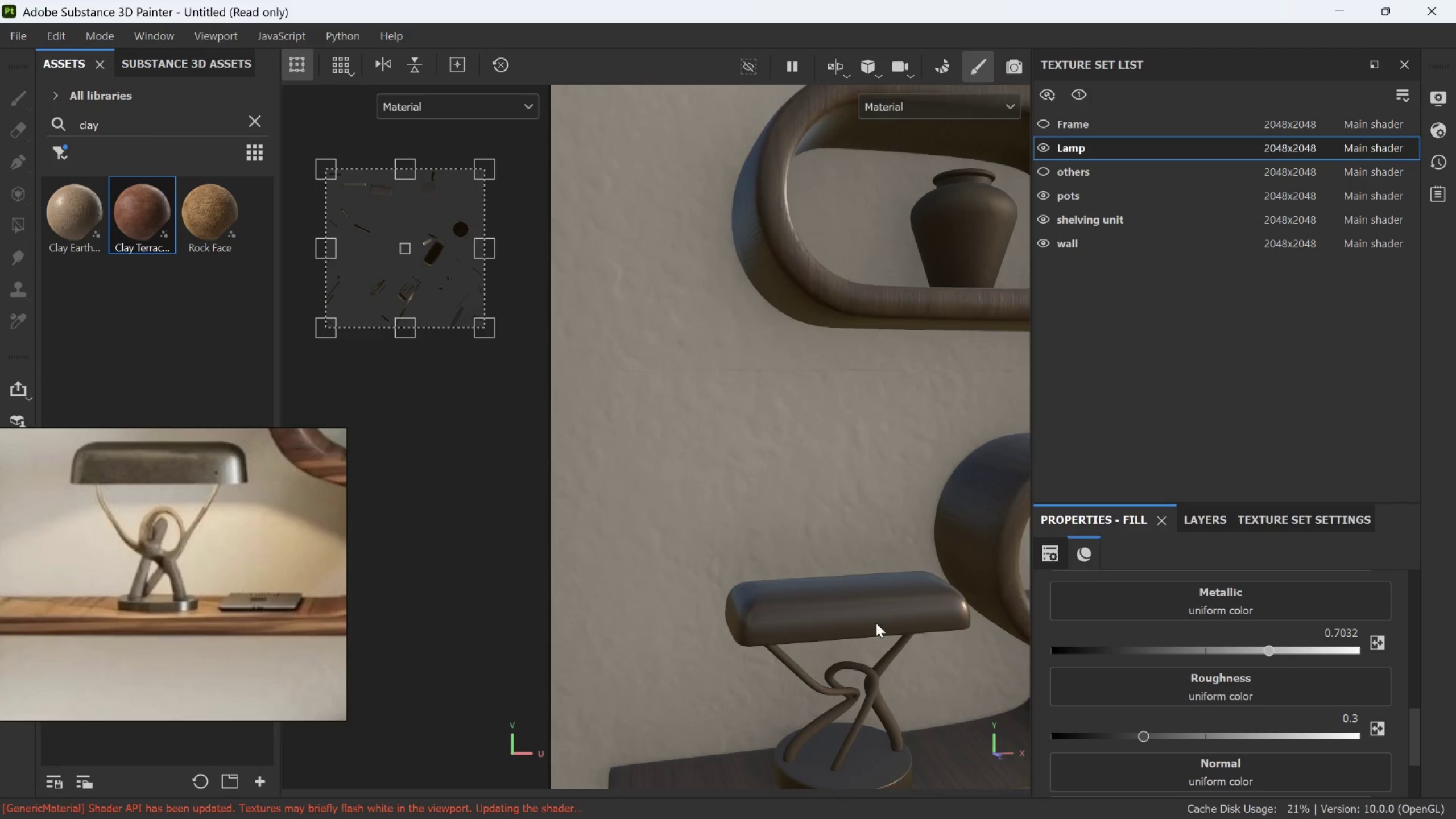 
scroll: coordinate [862, 655], scroll_direction: down, amount: 10.0
 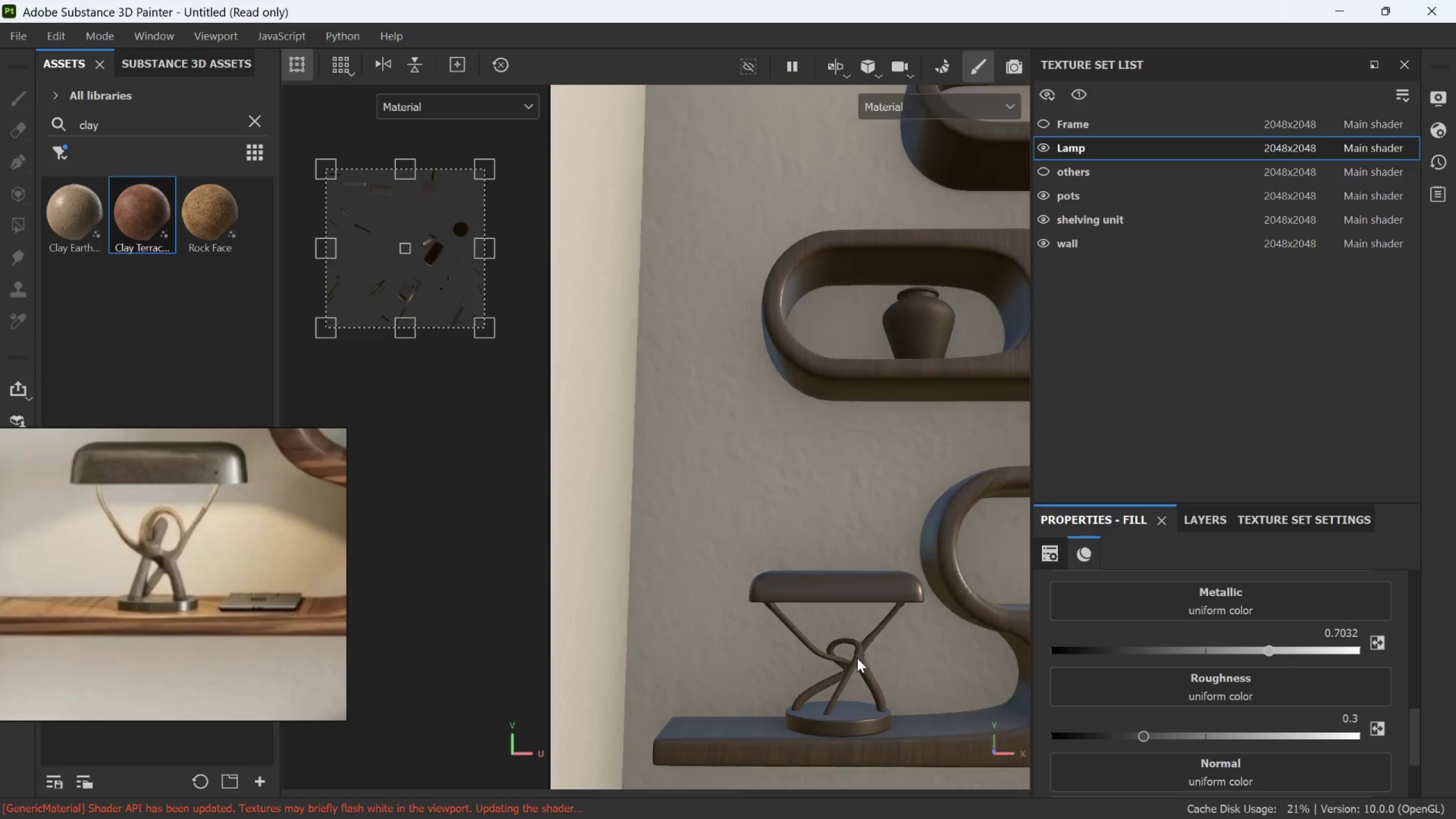 
hold_key(key=AltLeft, duration=0.39)
 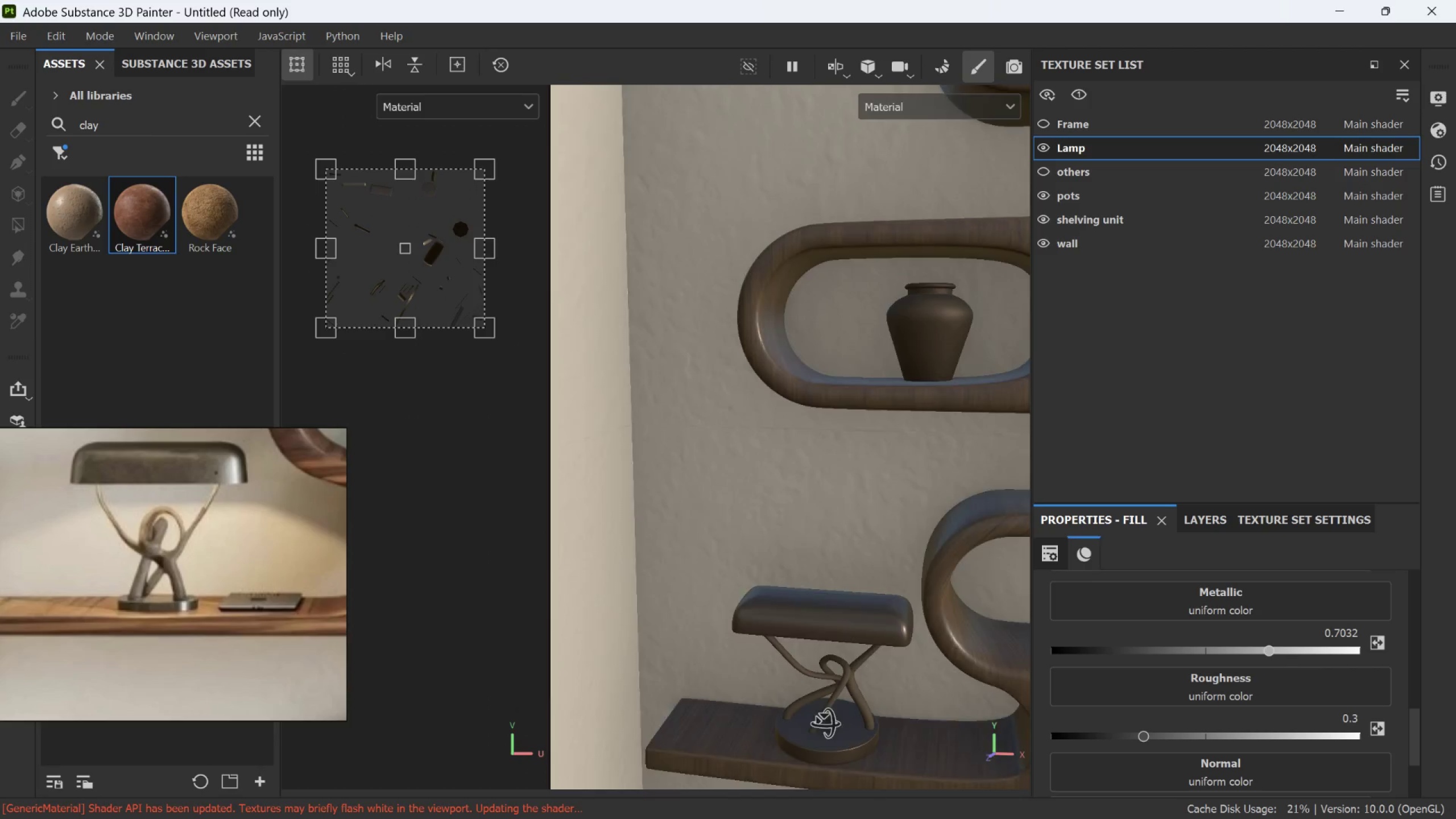 
key(Alt+AltLeft)
 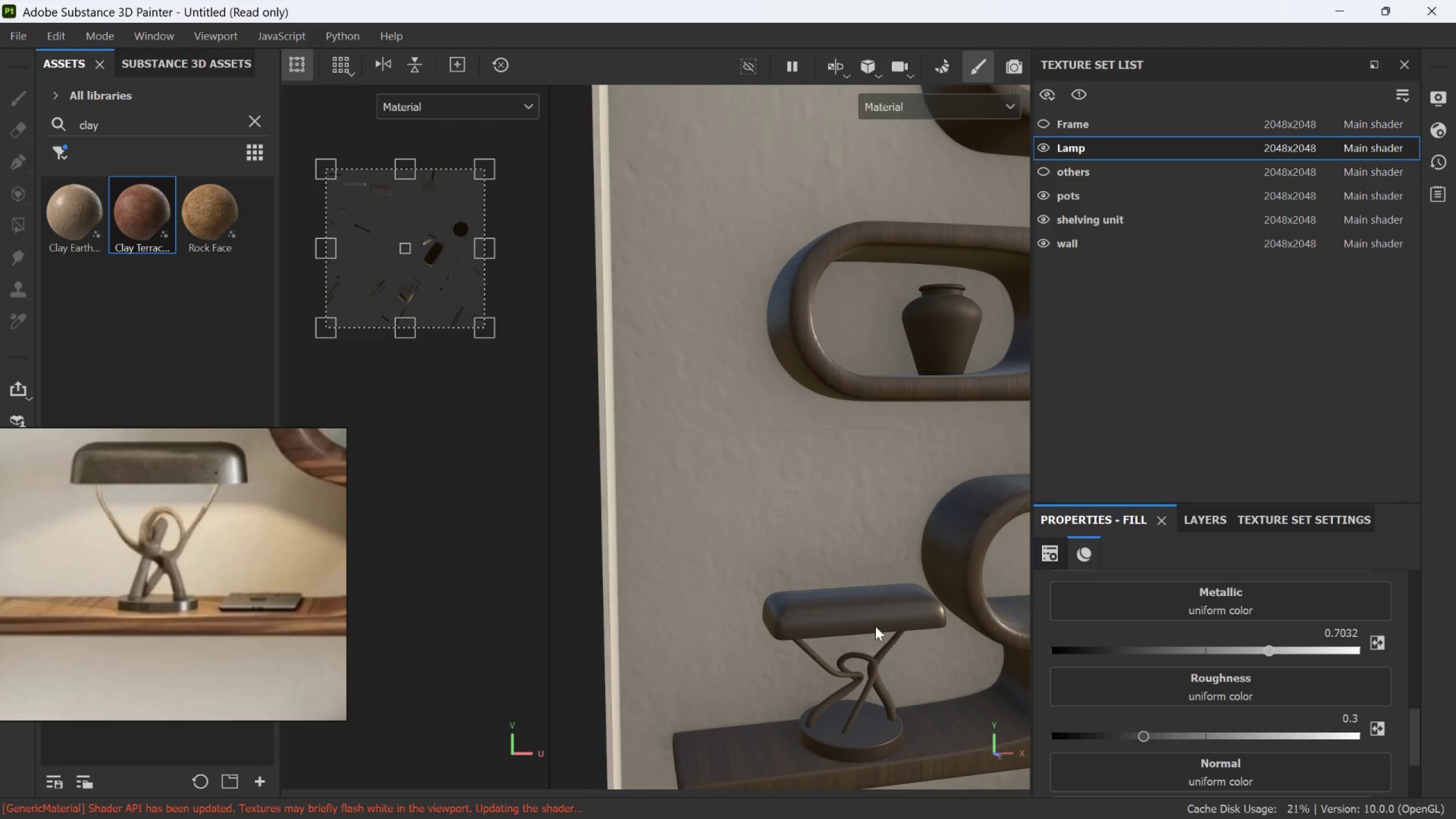 
scroll: coordinate [876, 623], scroll_direction: none, amount: 0.0
 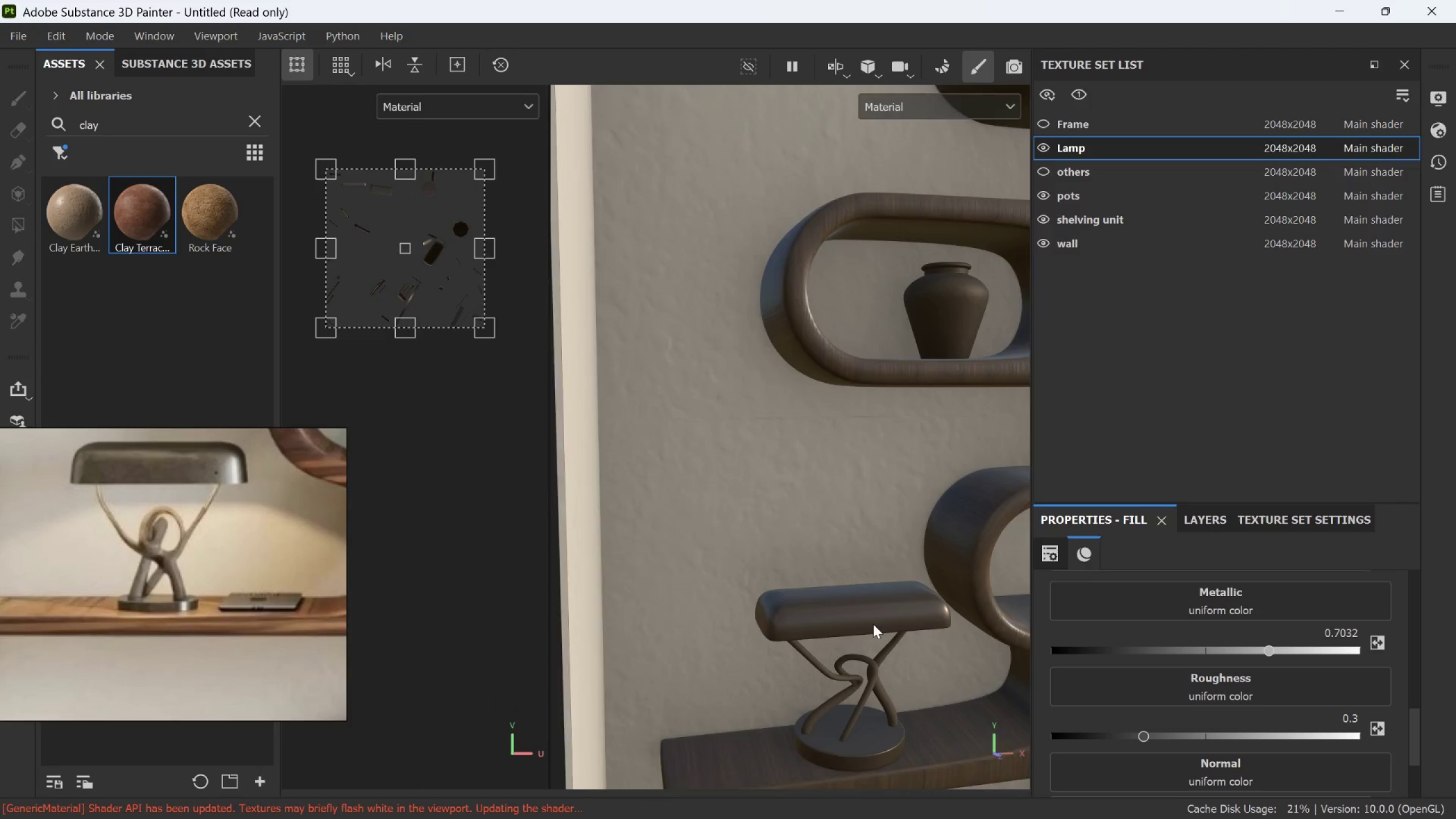 
scroll: coordinate [873, 624], scroll_direction: down, amount: 2.0
 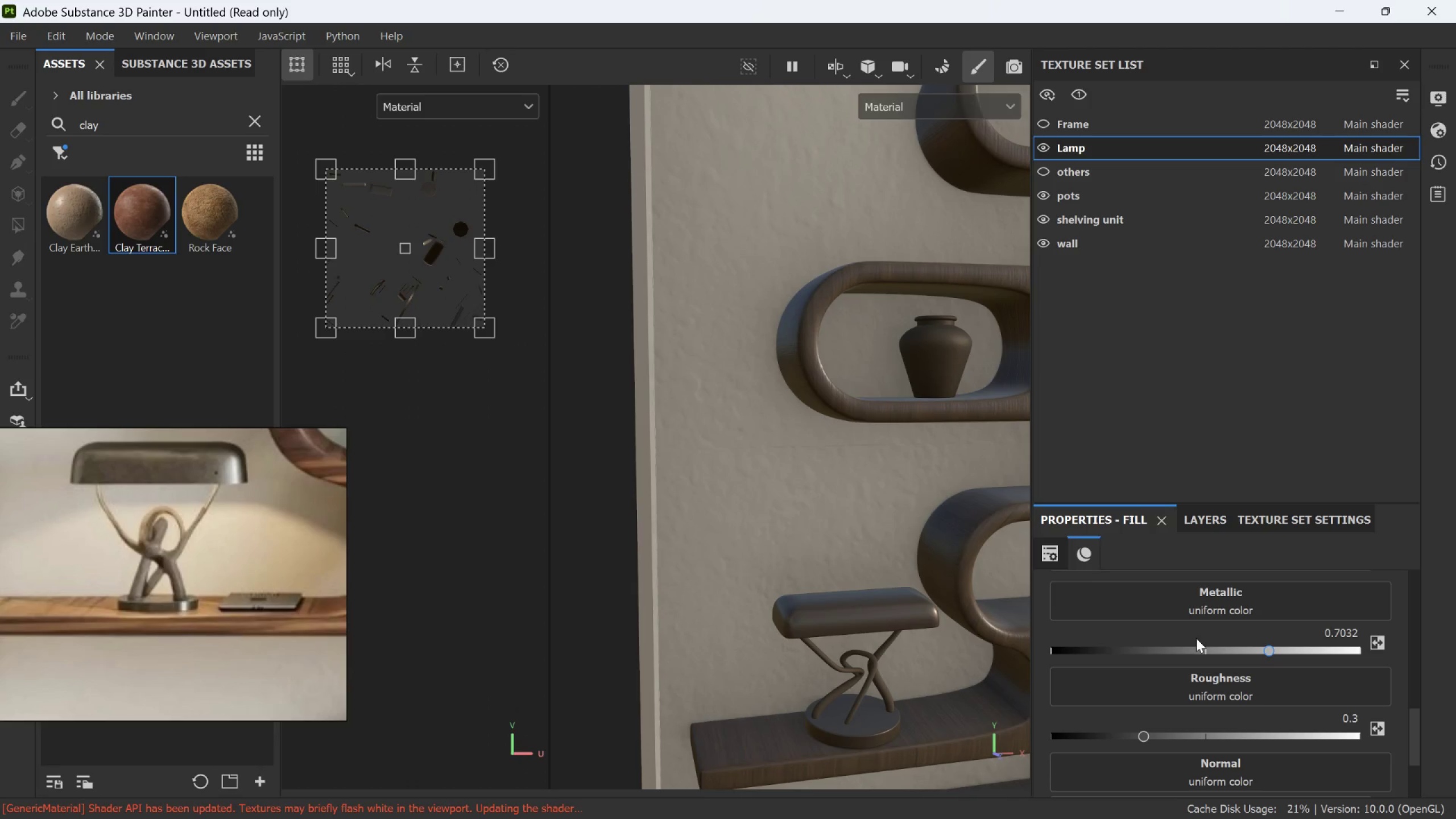 
scroll: coordinate [1207, 627], scroll_direction: up, amount: 3.0
 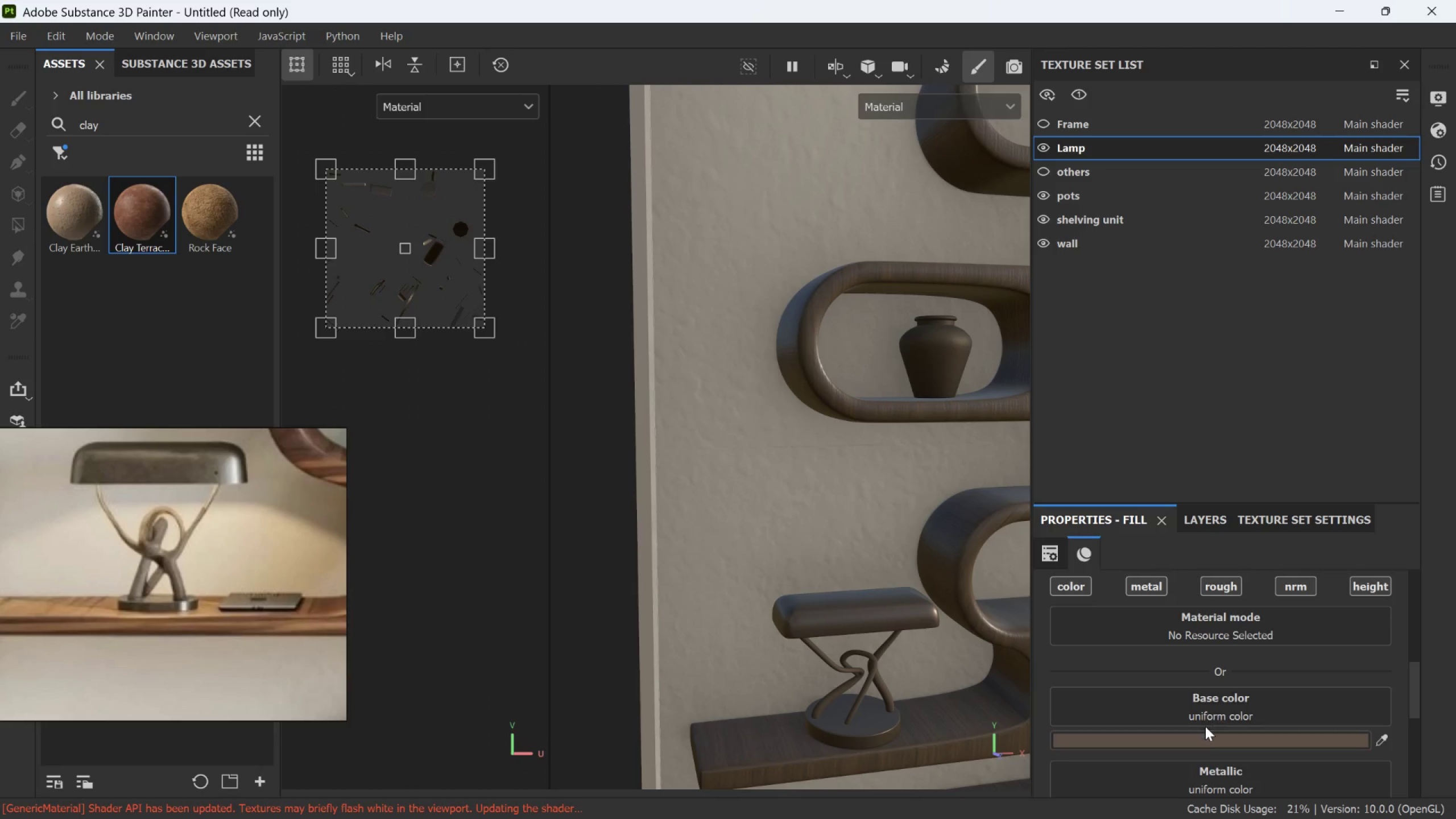 
left_click([1205, 726])
 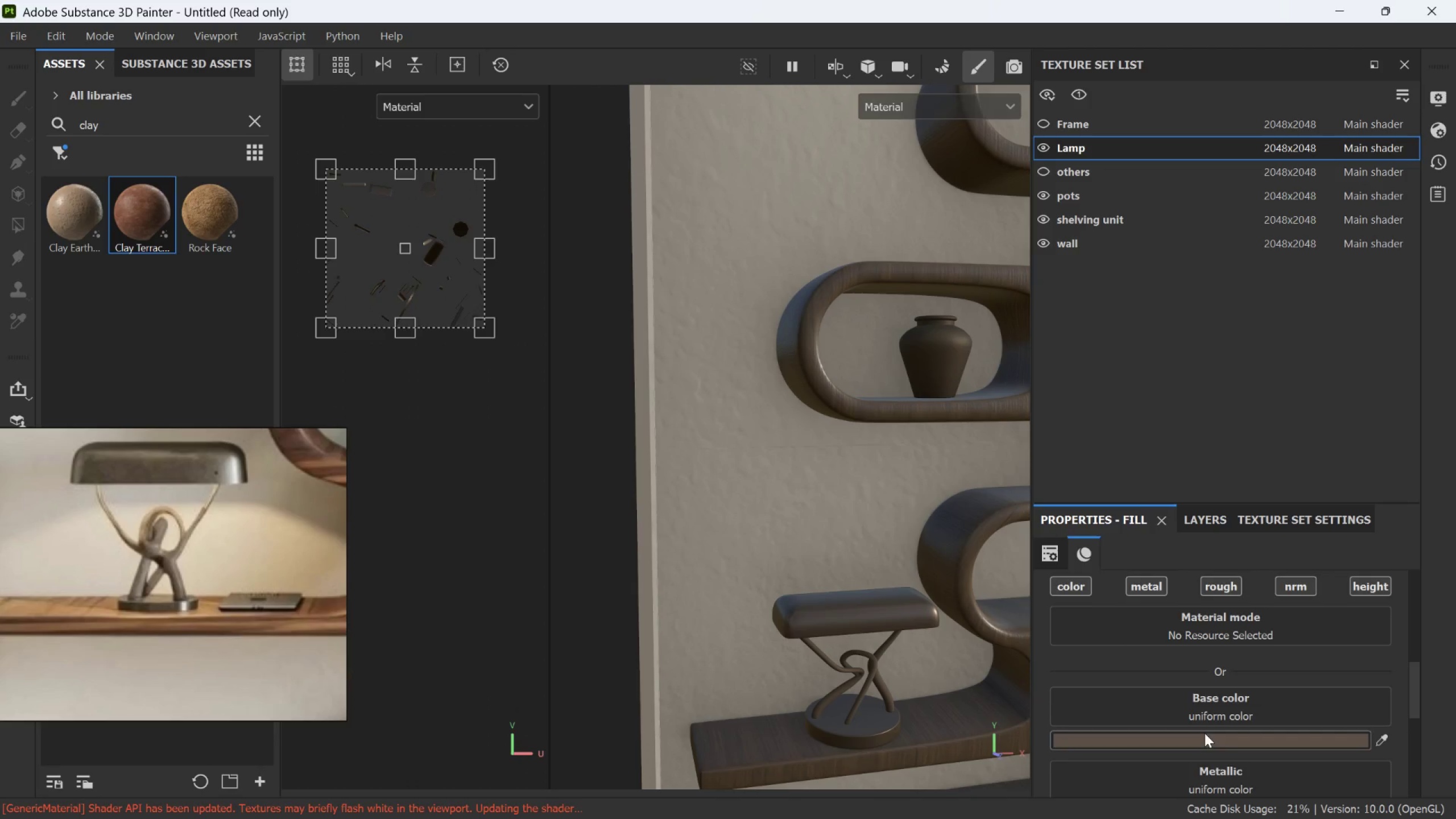 
left_click([1205, 733])
 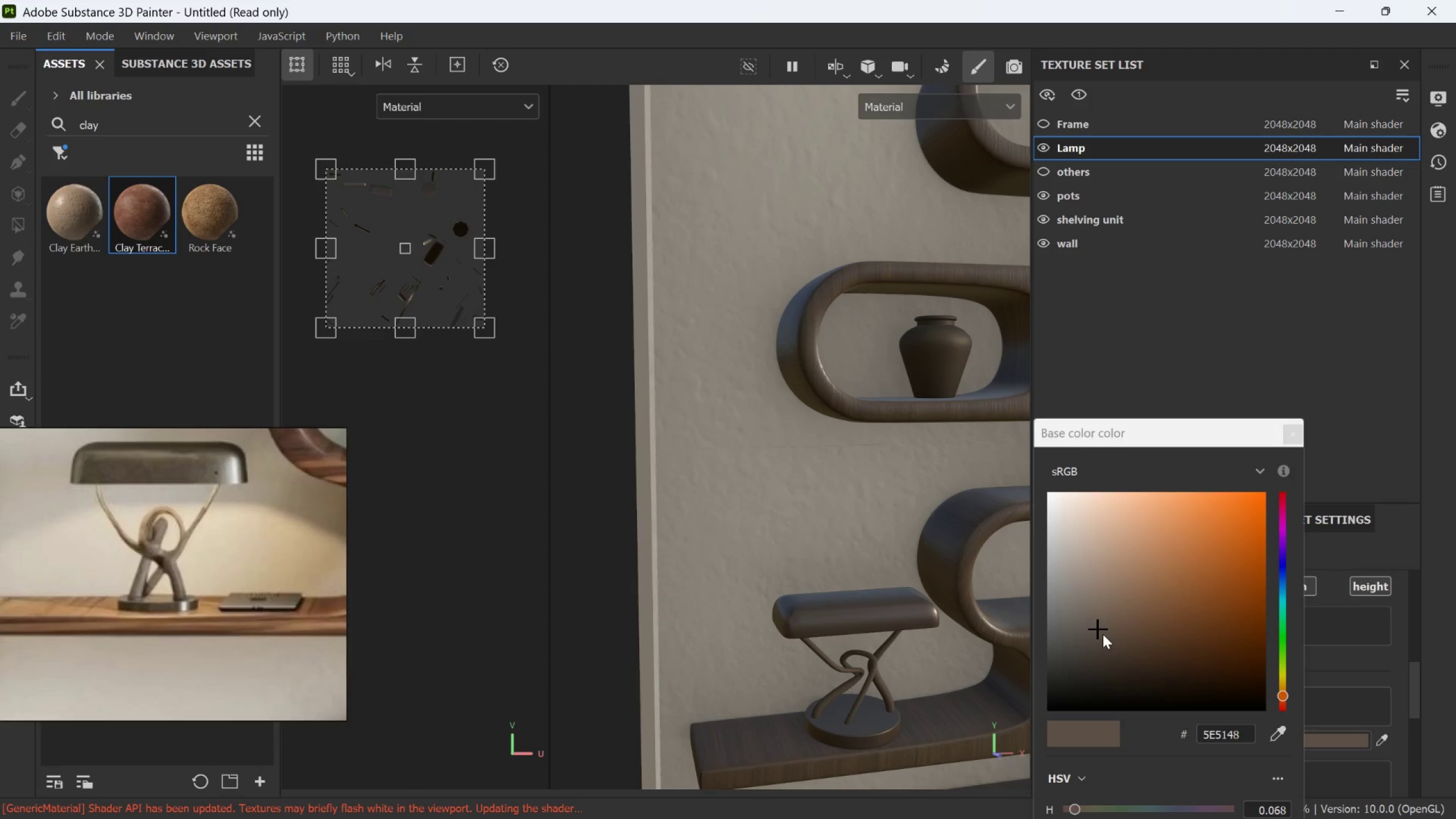 
left_click_drag(start_coordinate=[1101, 631], to_coordinate=[1068, 696])
 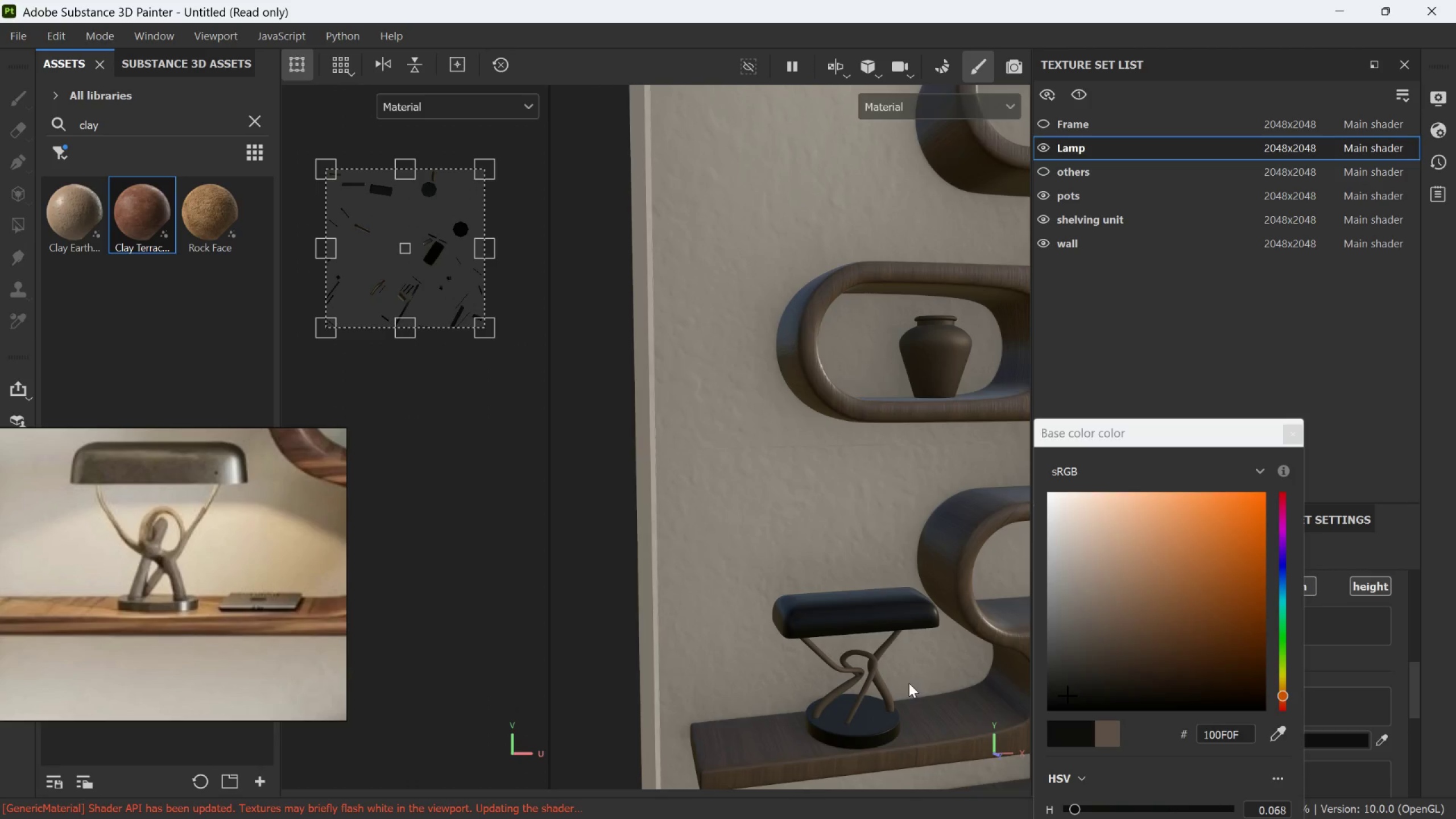 
hold_key(key=AltLeft, duration=0.94)
left_click_drag(start_coordinate=[815, 639], to_coordinate=[809, 519])
 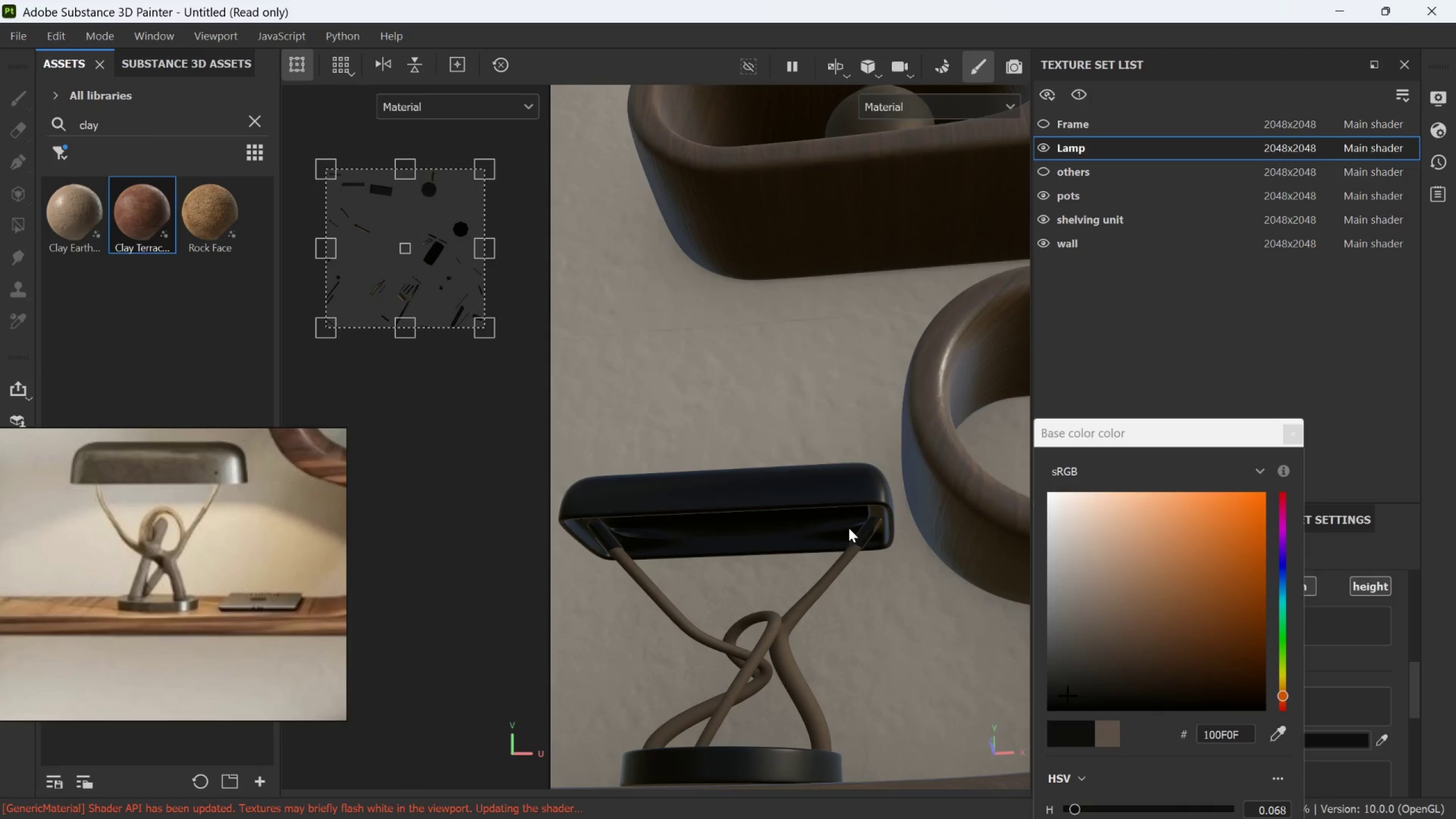 
scroll: coordinate [812, 641], scroll_direction: up, amount: 3.0
 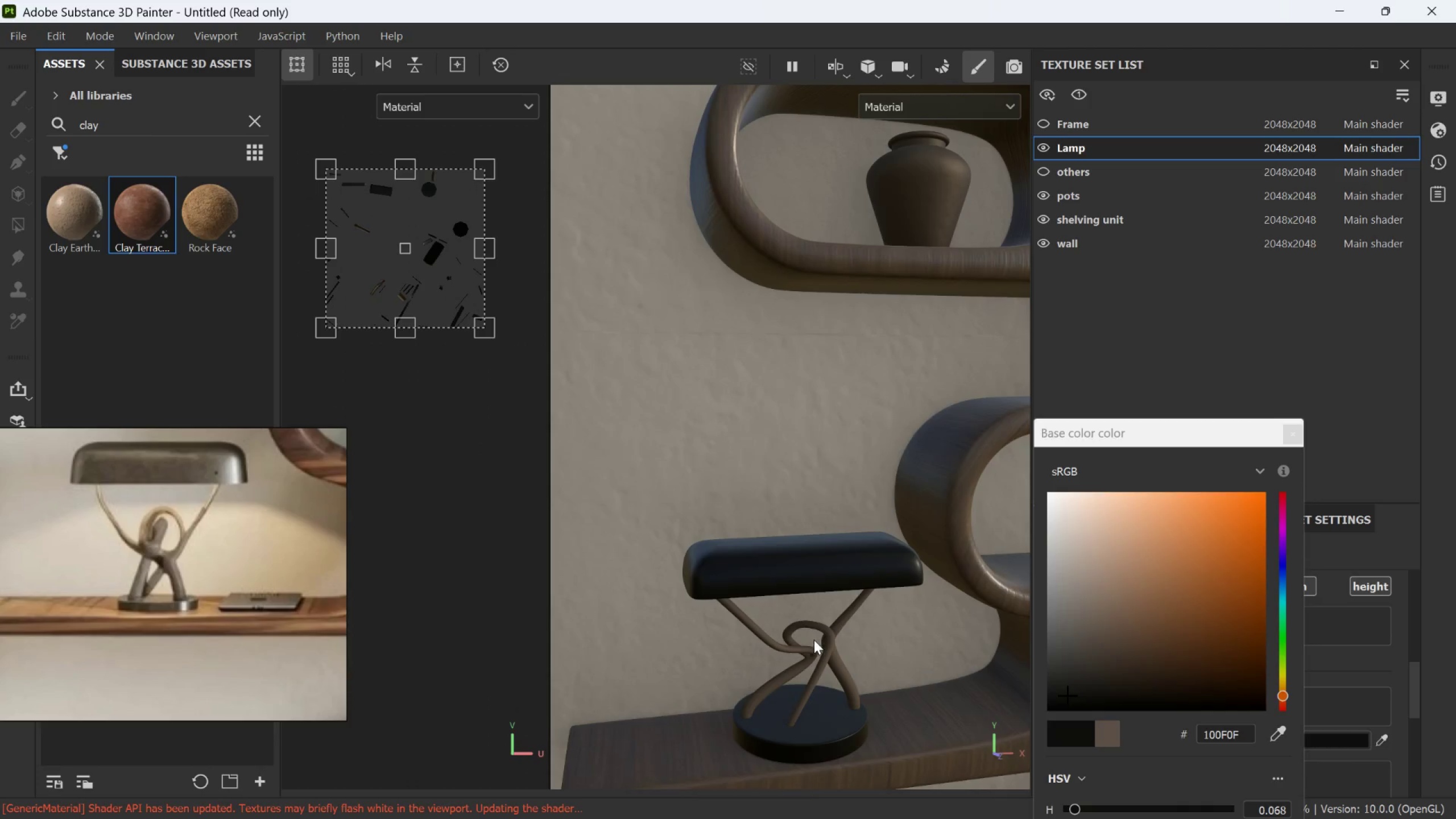 
scroll: coordinate [773, 543], scroll_direction: down, amount: 1.0
 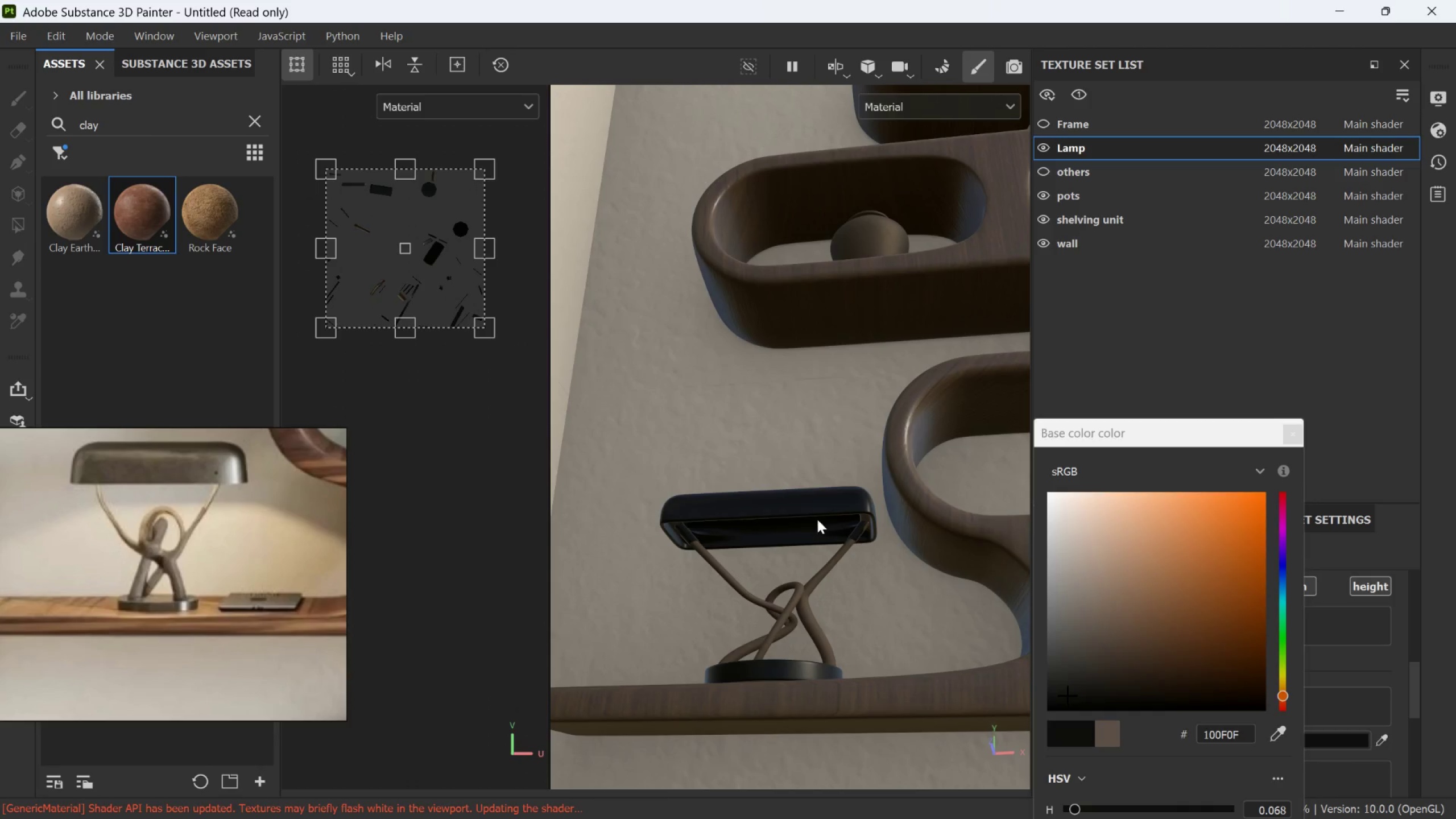 
scroll: coordinate [894, 528], scroll_direction: up, amount: 18.0
 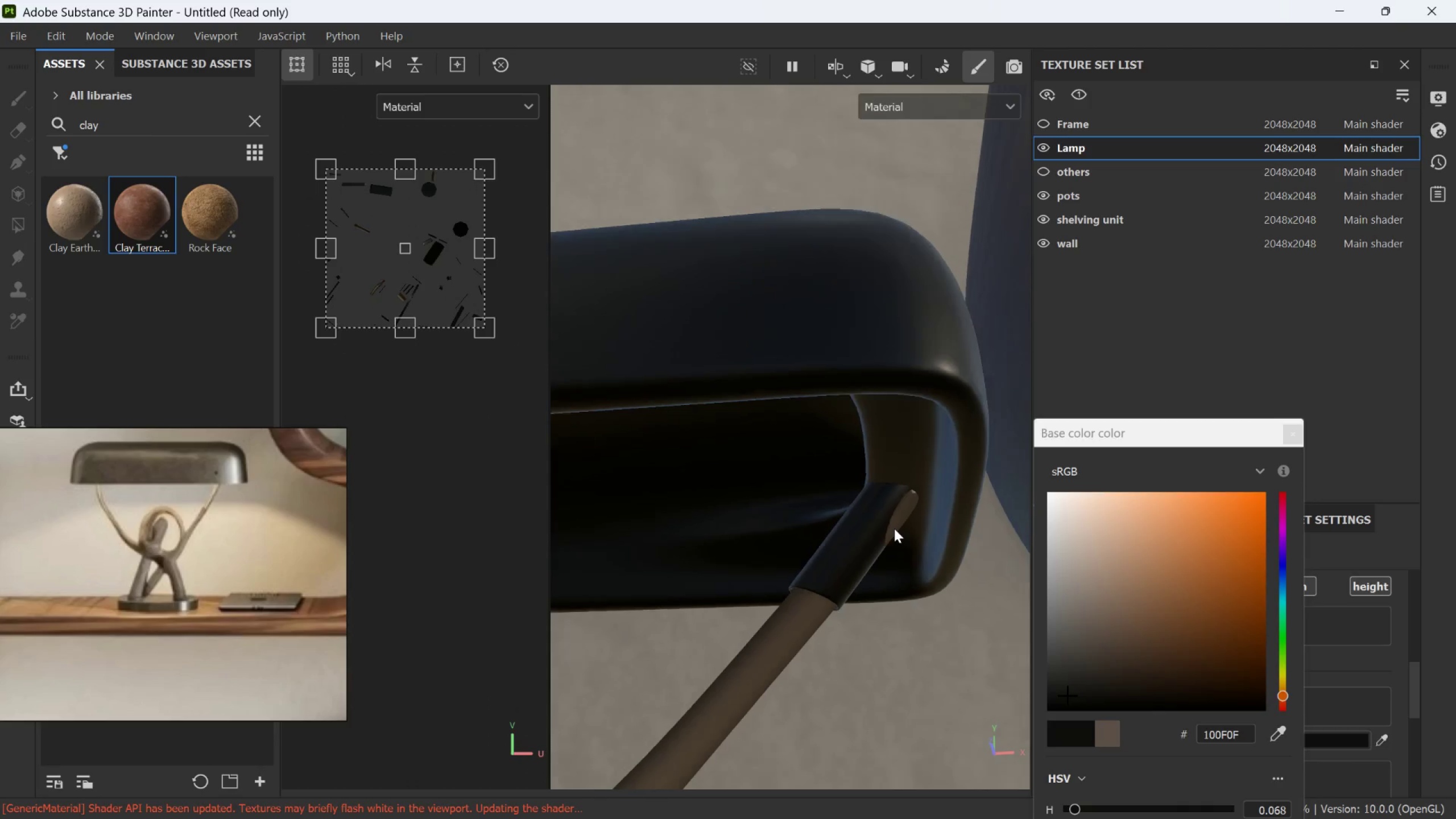 
hold_key(key=AltLeft, duration=1.39)
left_click_drag(start_coordinate=[851, 544], to_coordinate=[905, 545])
 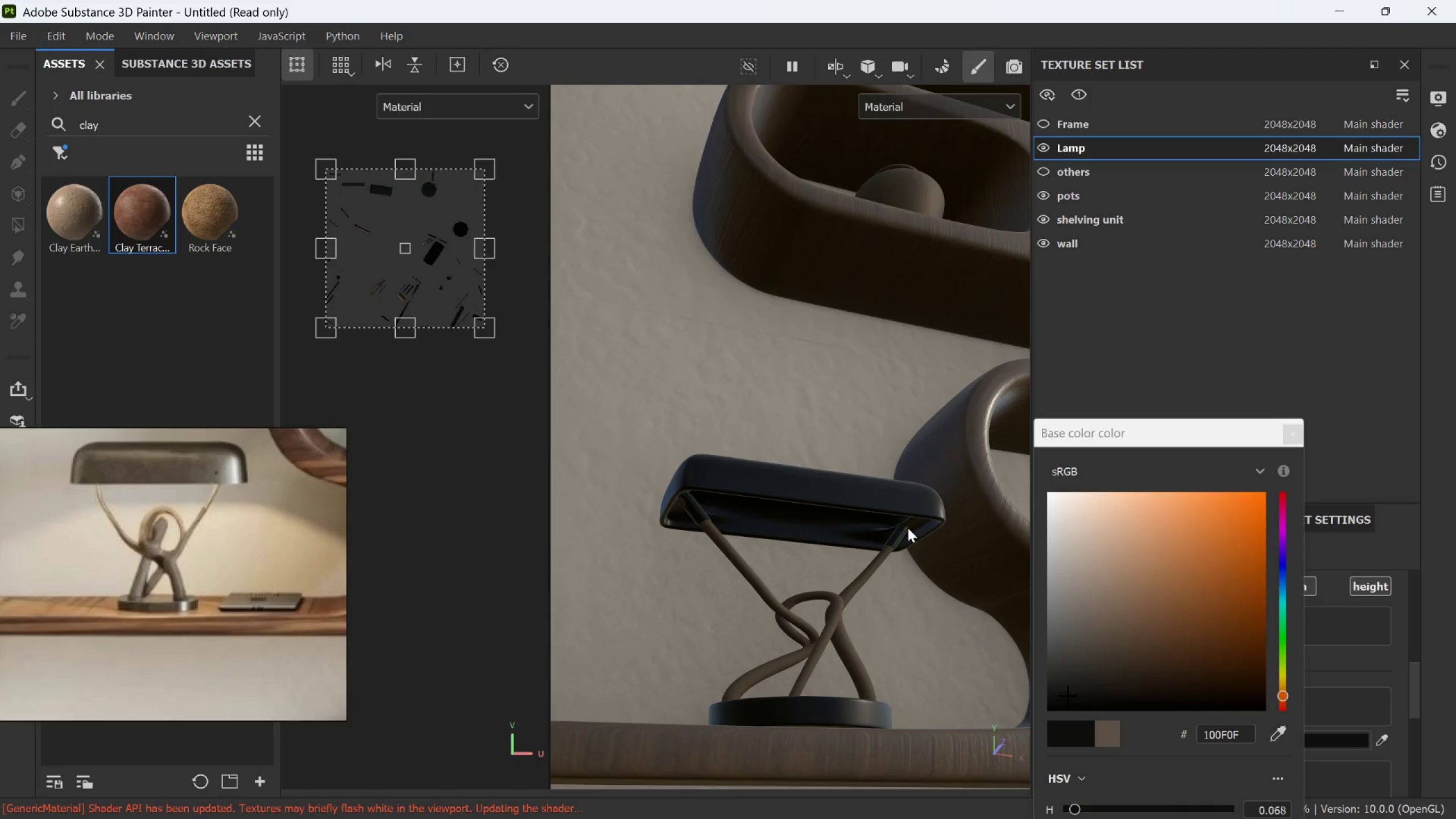 
scroll: coordinate [894, 528], scroll_direction: down, amount: 19.0
 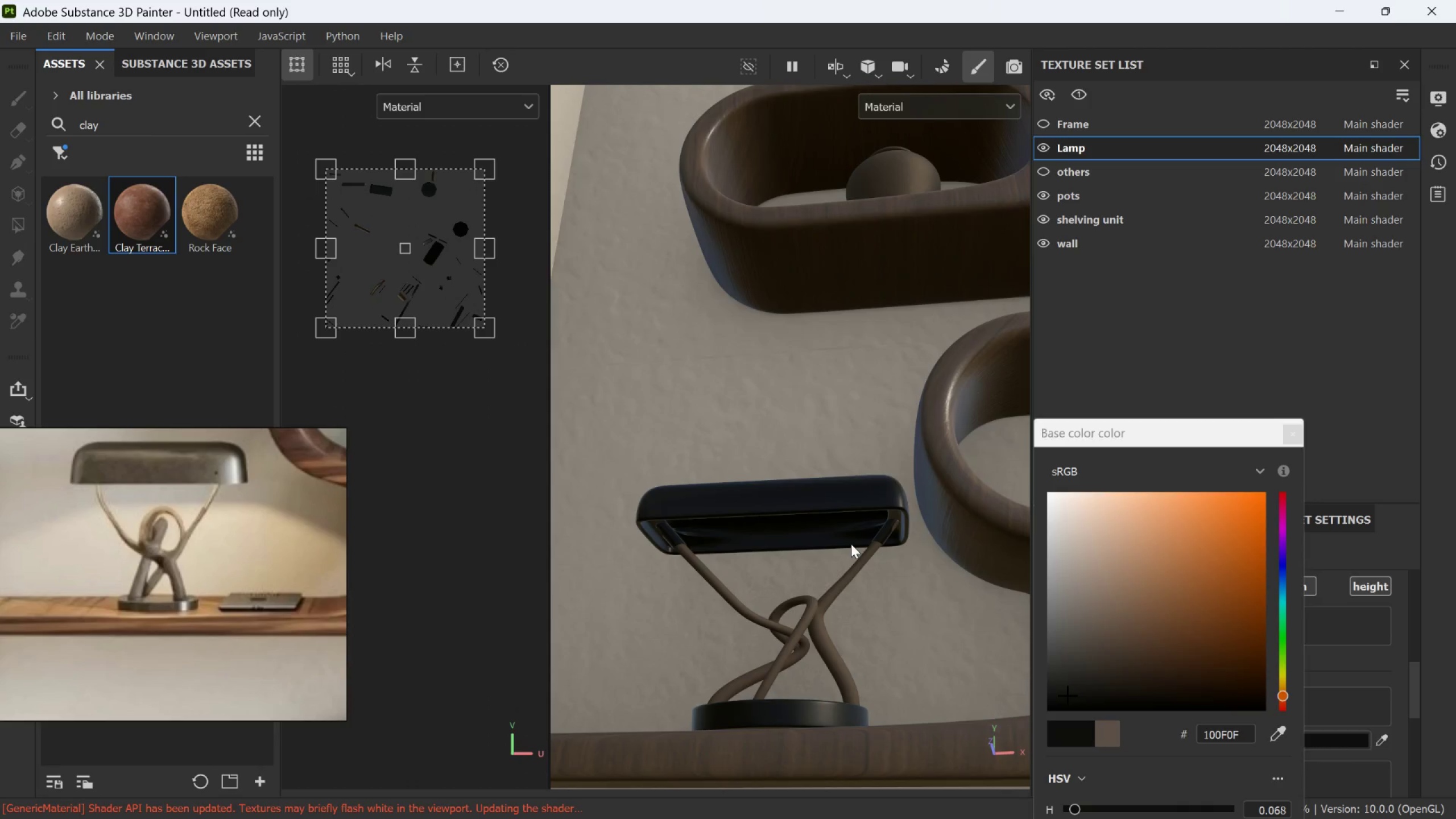 
hold_key(key=AltLeft, duration=0.75)
left_click_drag(start_coordinate=[862, 556], to_coordinate=[824, 644])
 